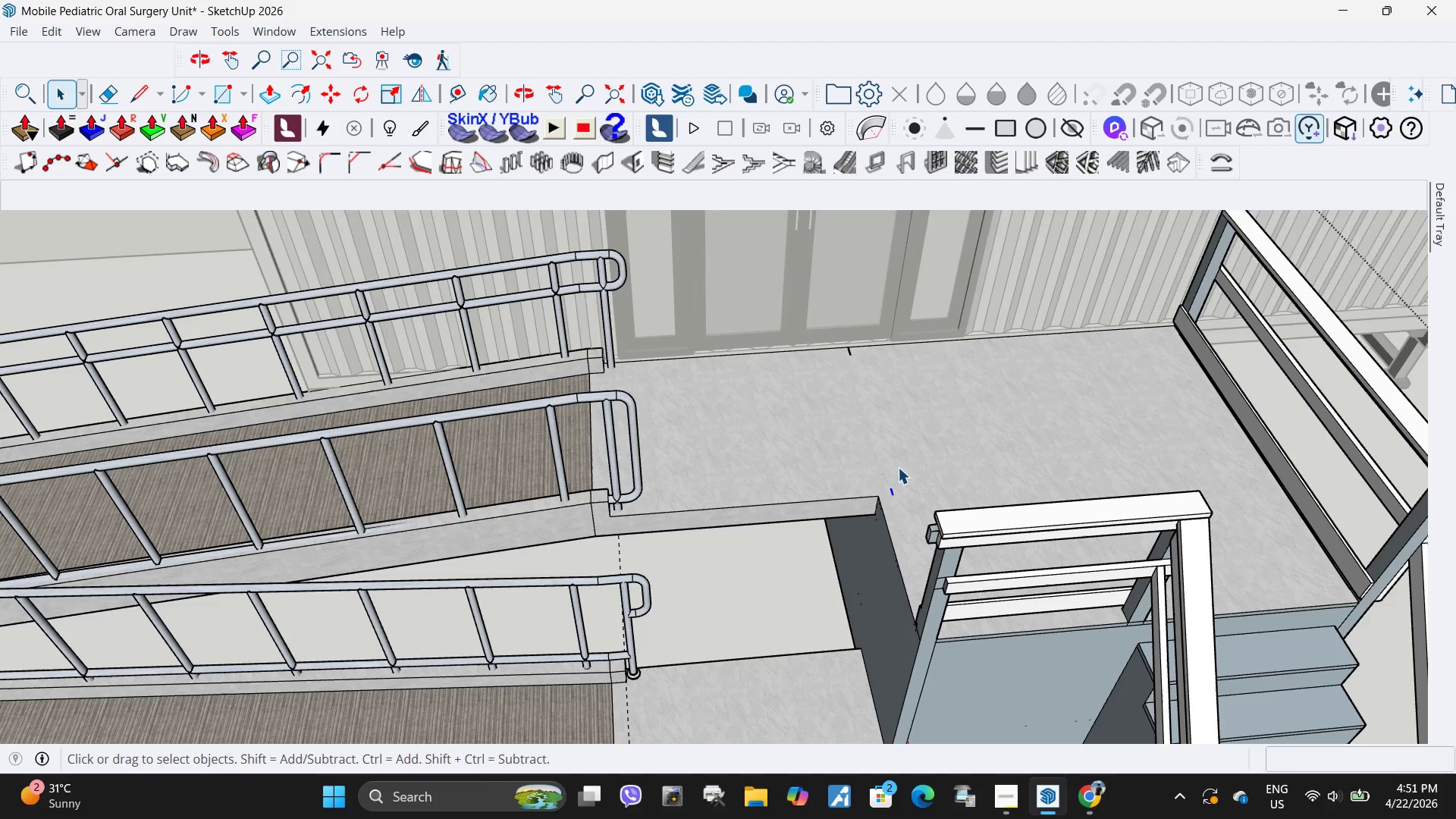 
key(Delete)
 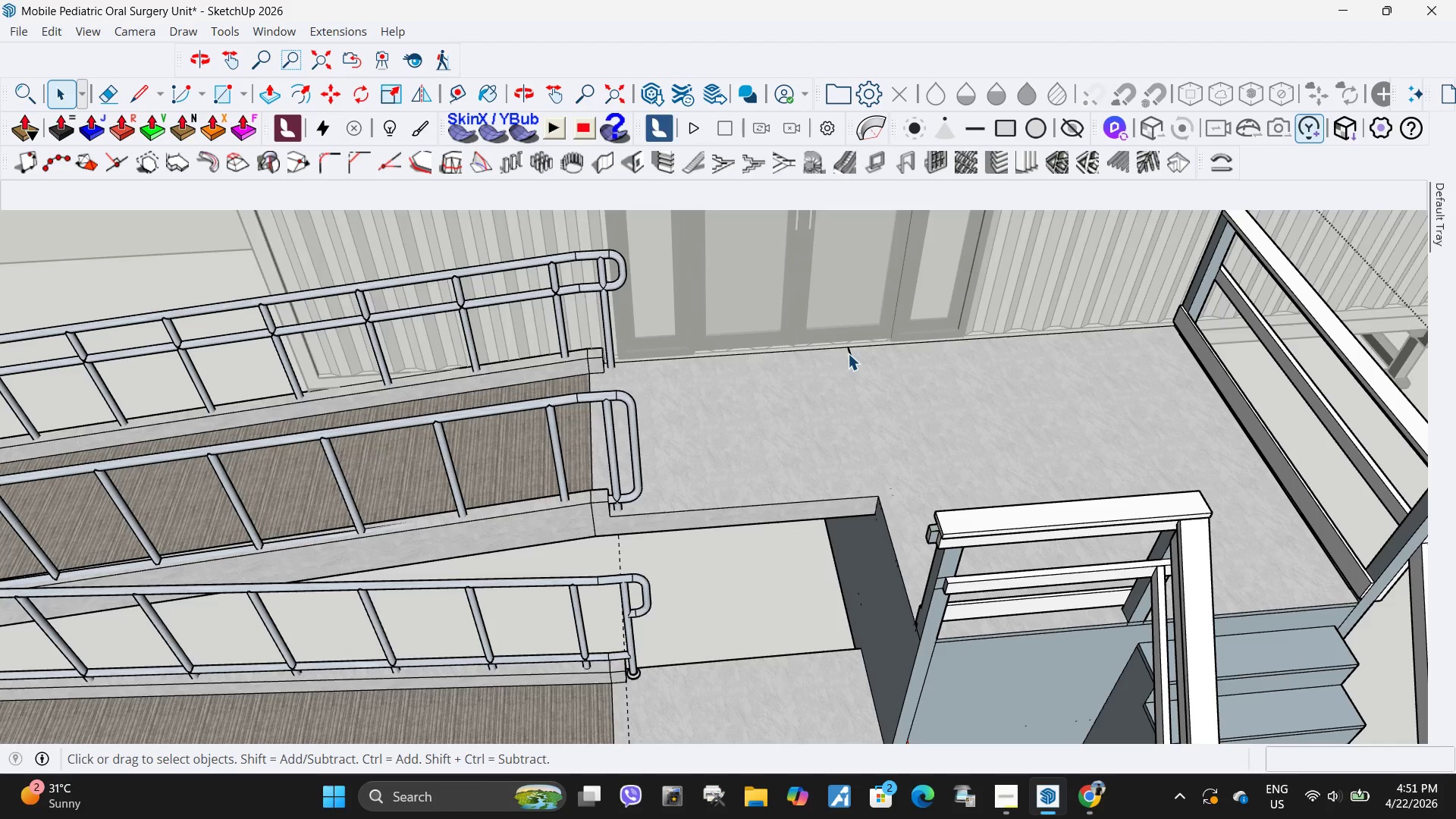 
left_click([850, 354])
 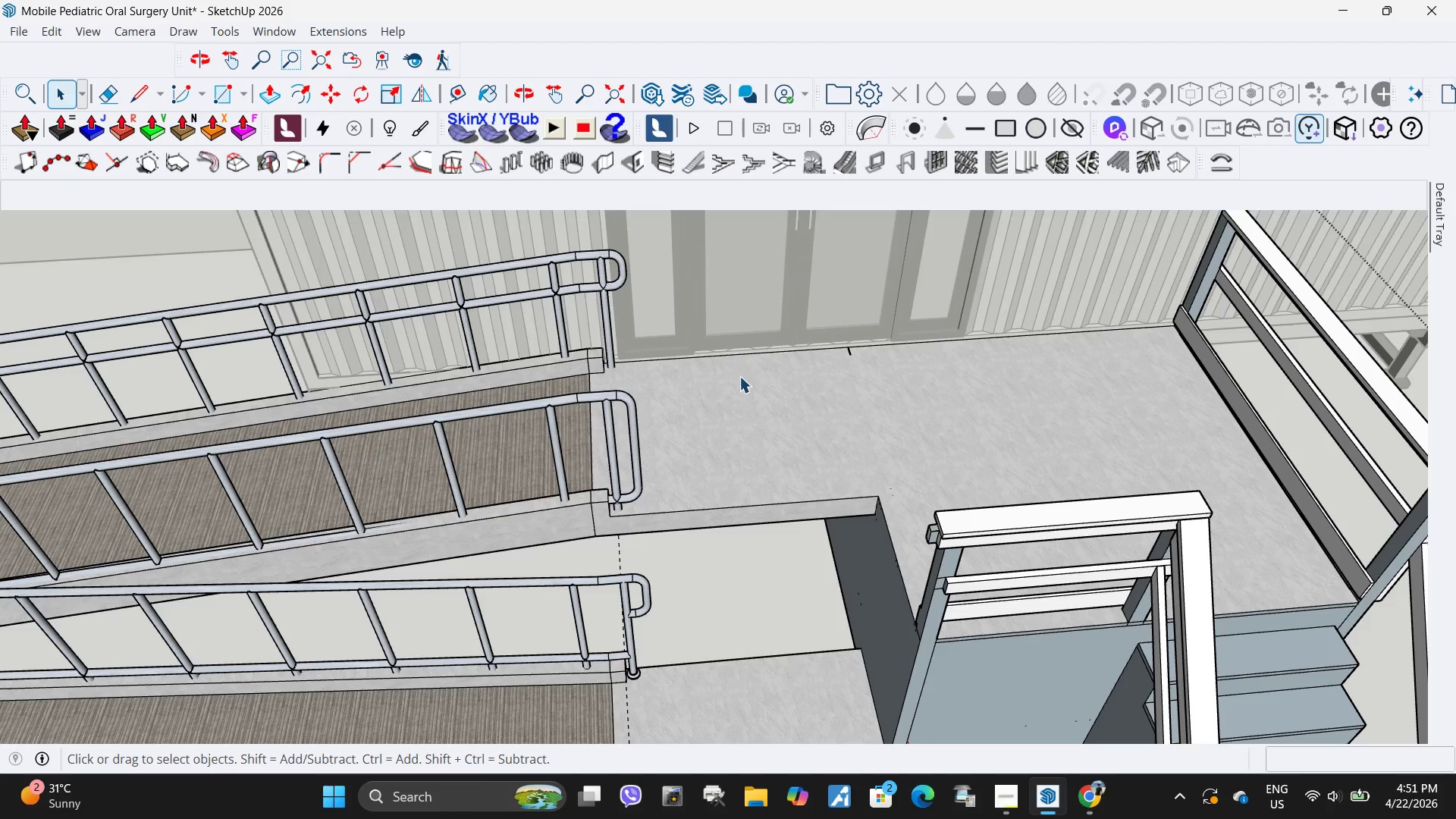 
key(Delete)
 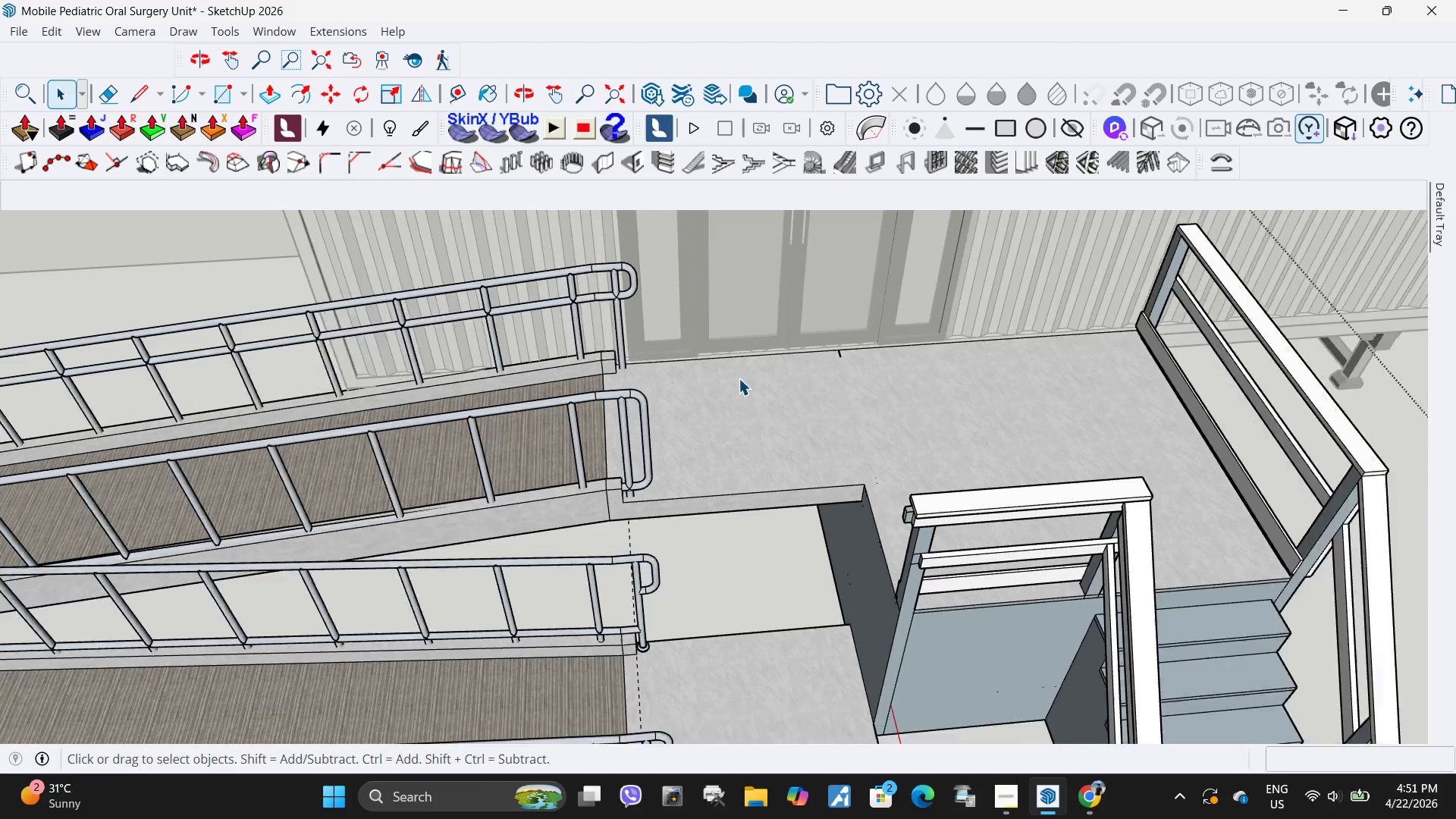 
scroll: coordinate [807, 369], scroll_direction: none, amount: 0.0
 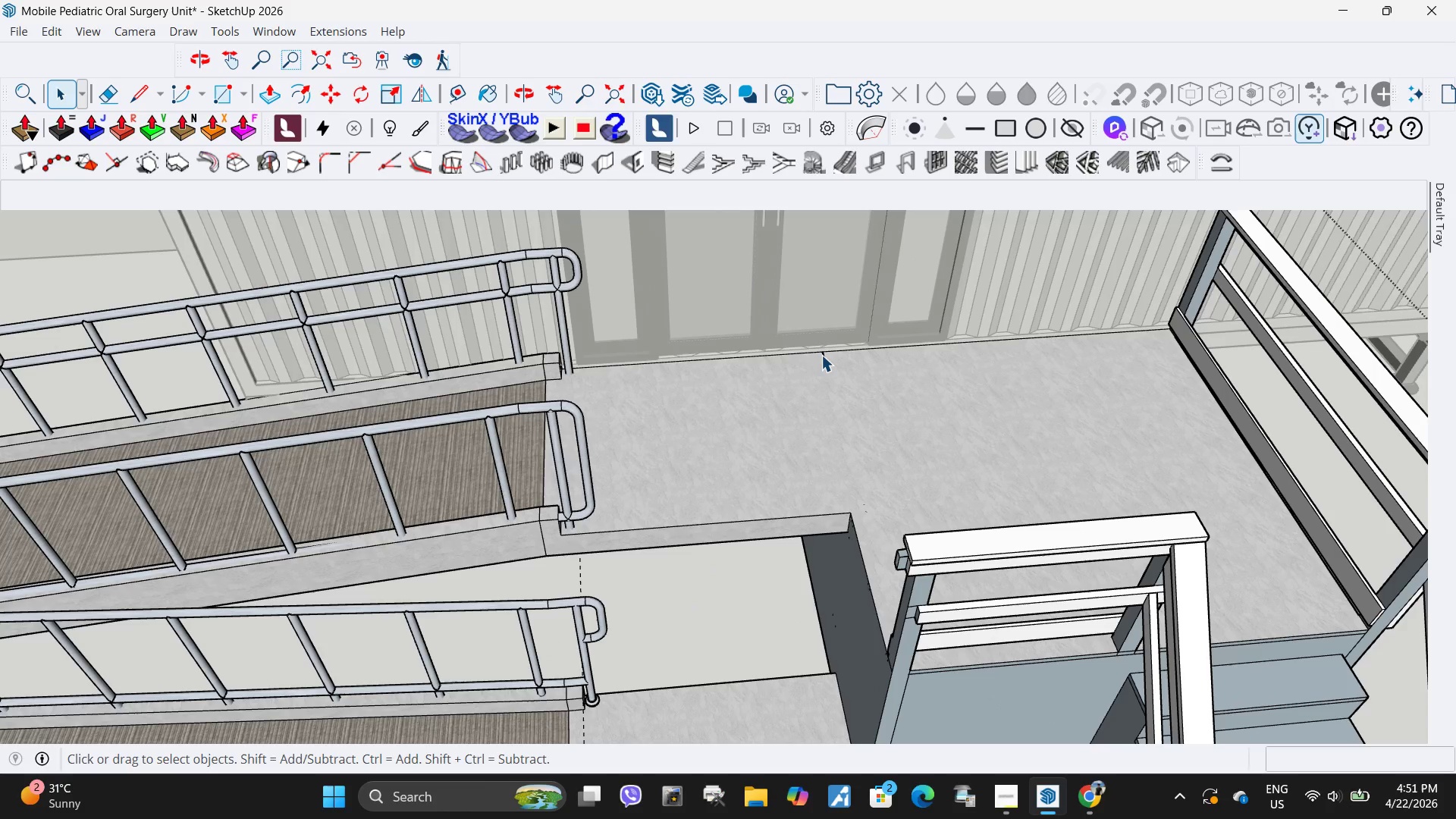 
left_click([821, 355])
 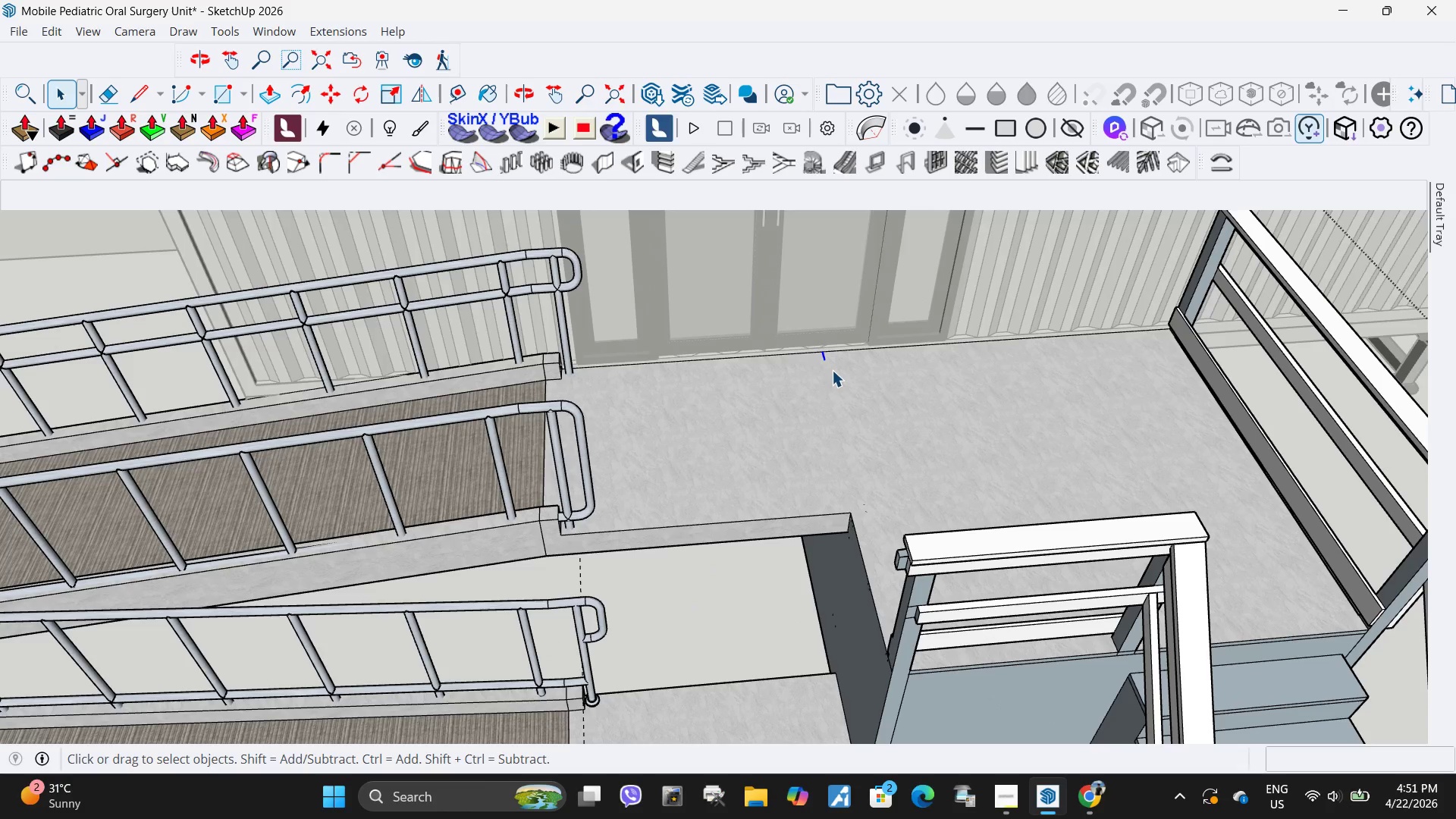 
key(Delete)
 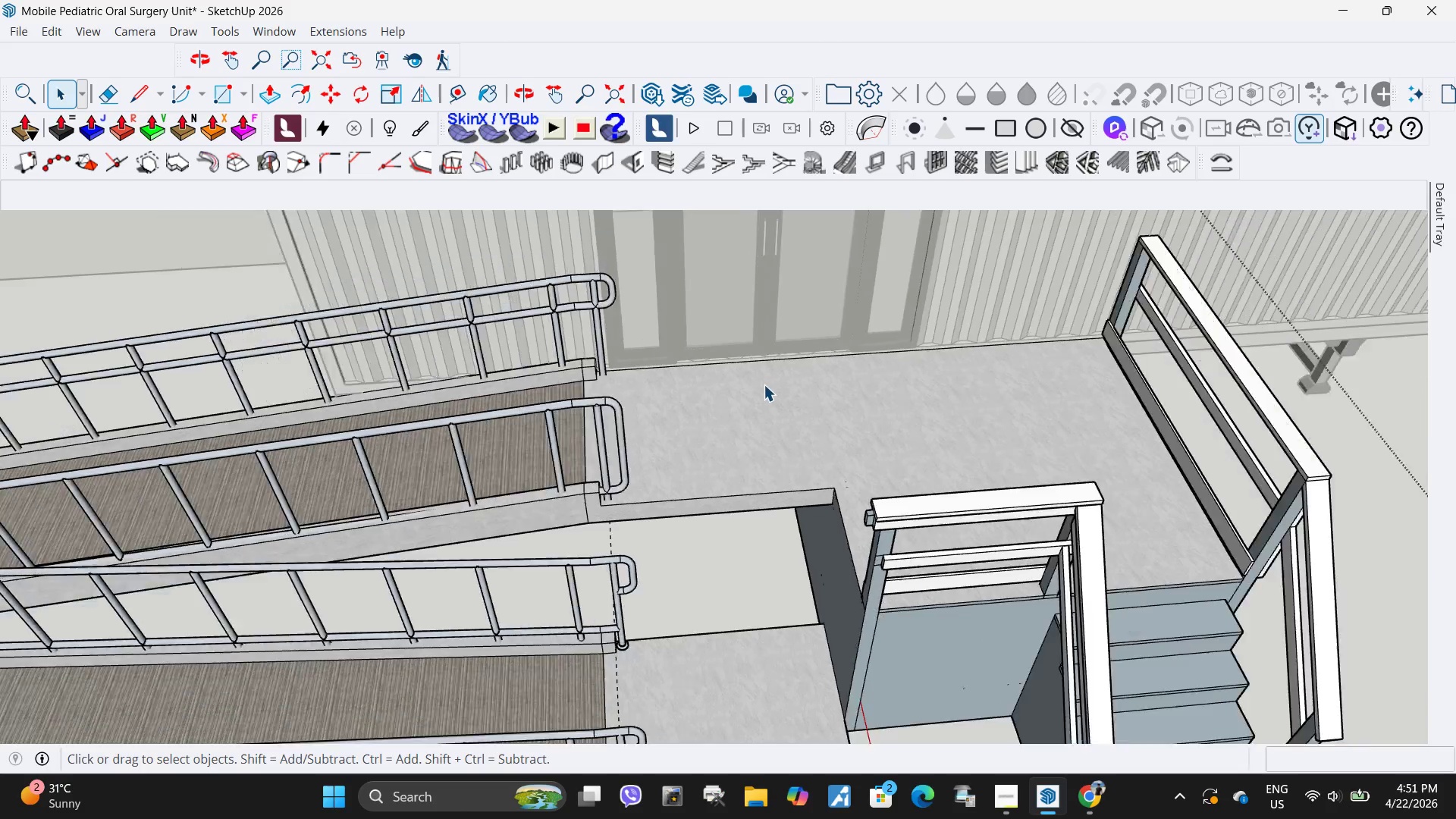 
scroll: coordinate [764, 384], scroll_direction: down, amount: 5.0
 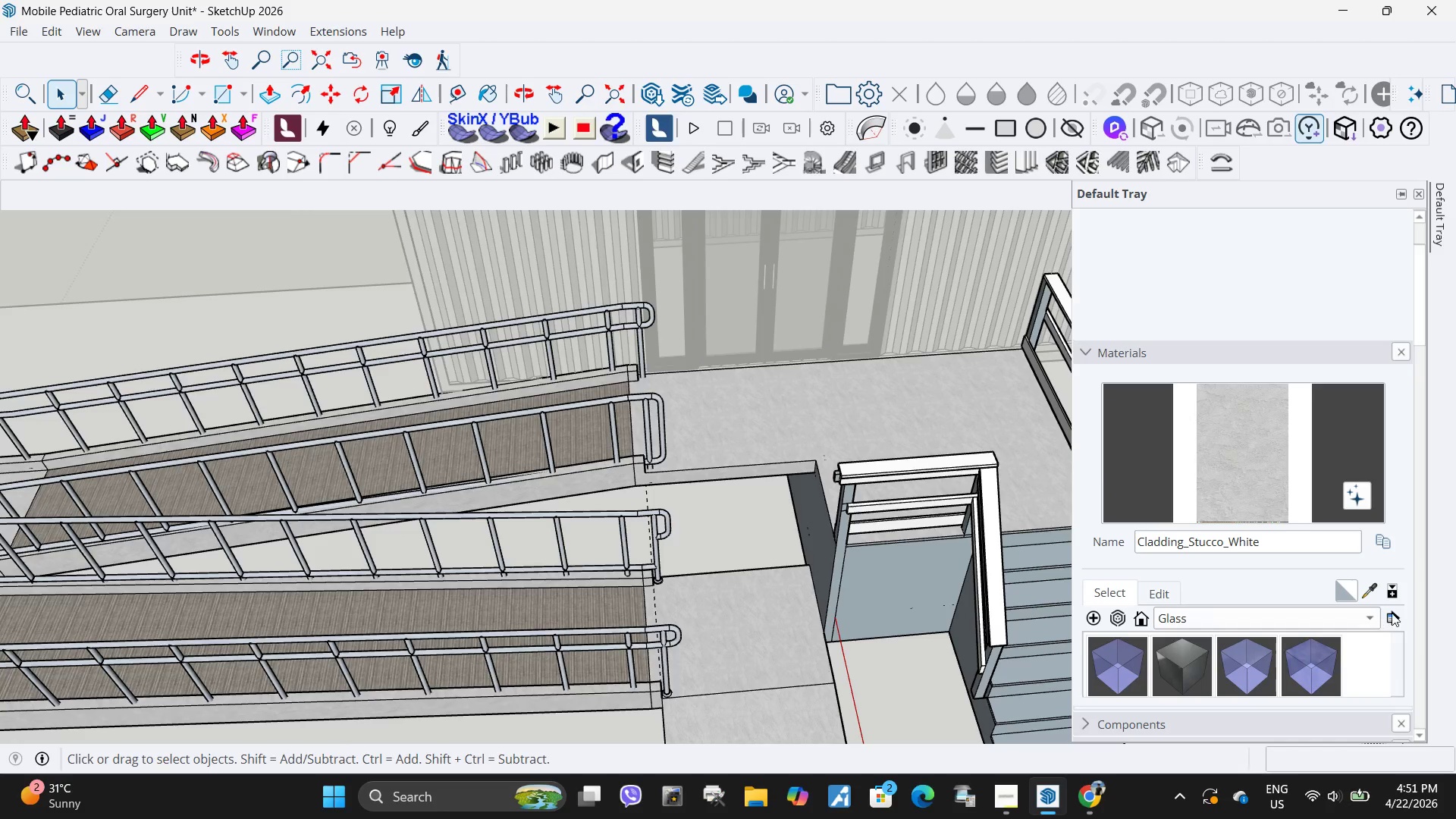 
left_click([1368, 595])
 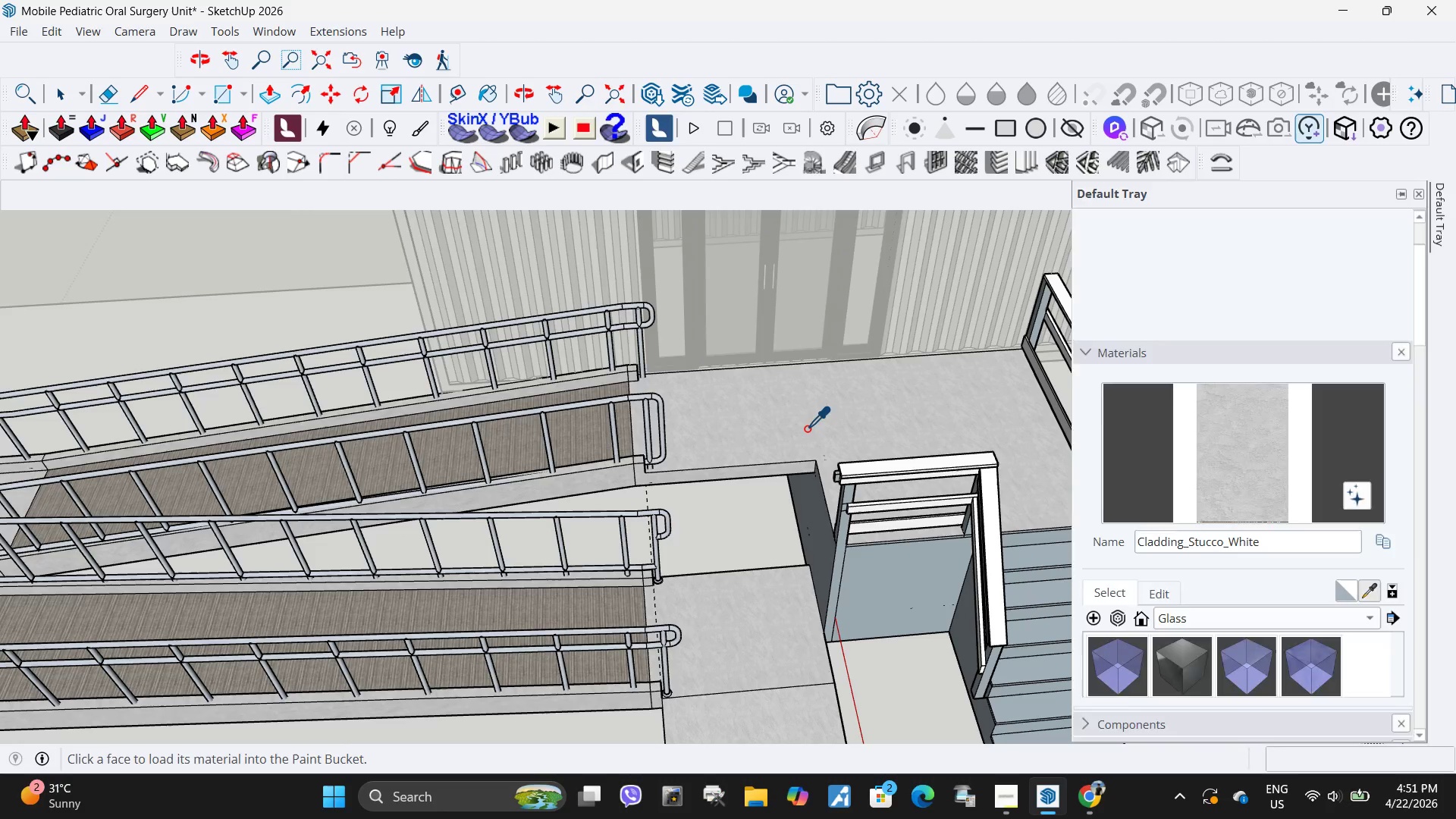 
left_click_drag(start_coordinate=[806, 428], to_coordinate=[814, 430])
 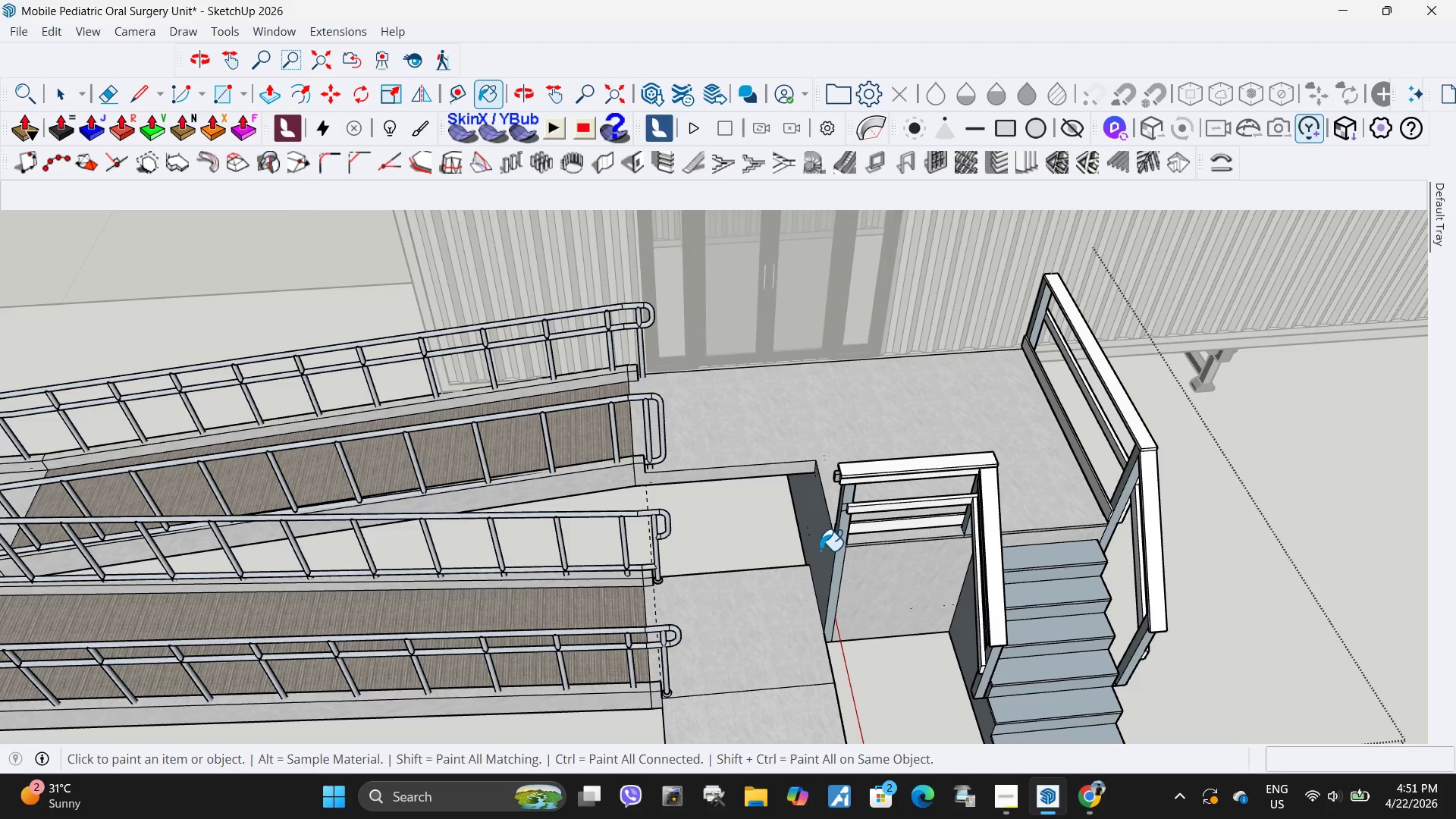 
left_click([837, 584])
 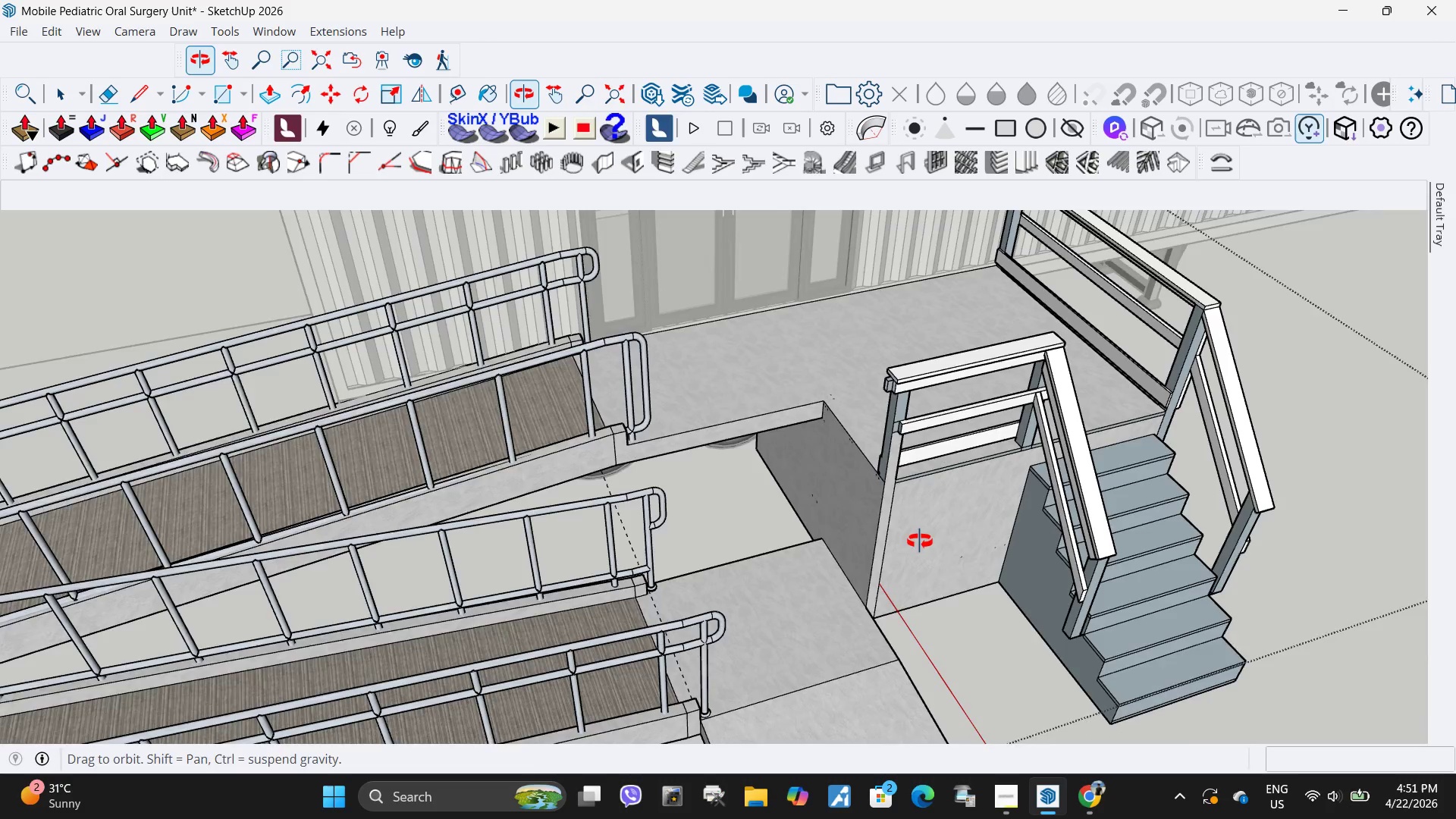 
scroll: coordinate [837, 588], scroll_direction: up, amount: 2.0
 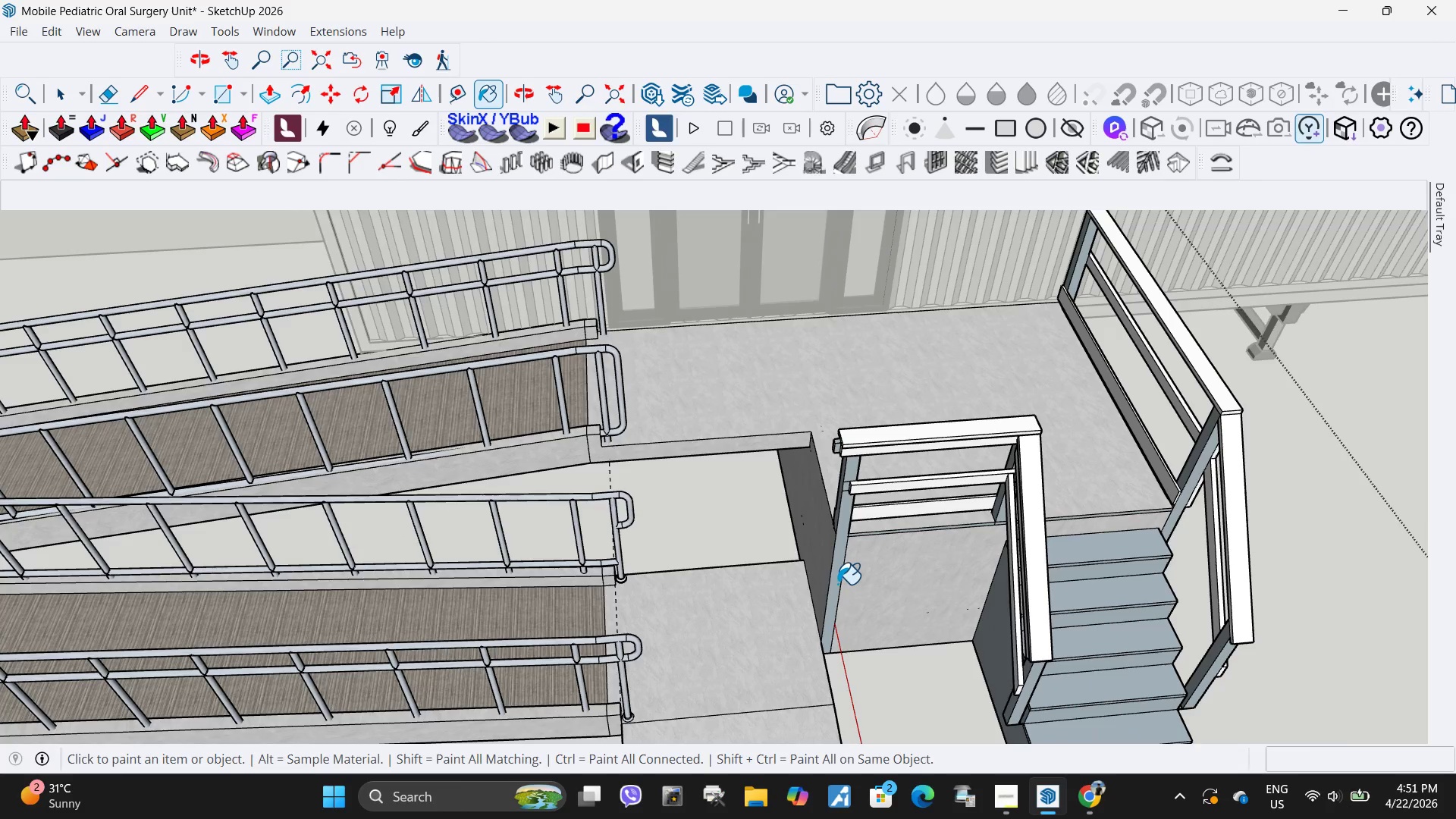 
key(Control+ControlLeft)
 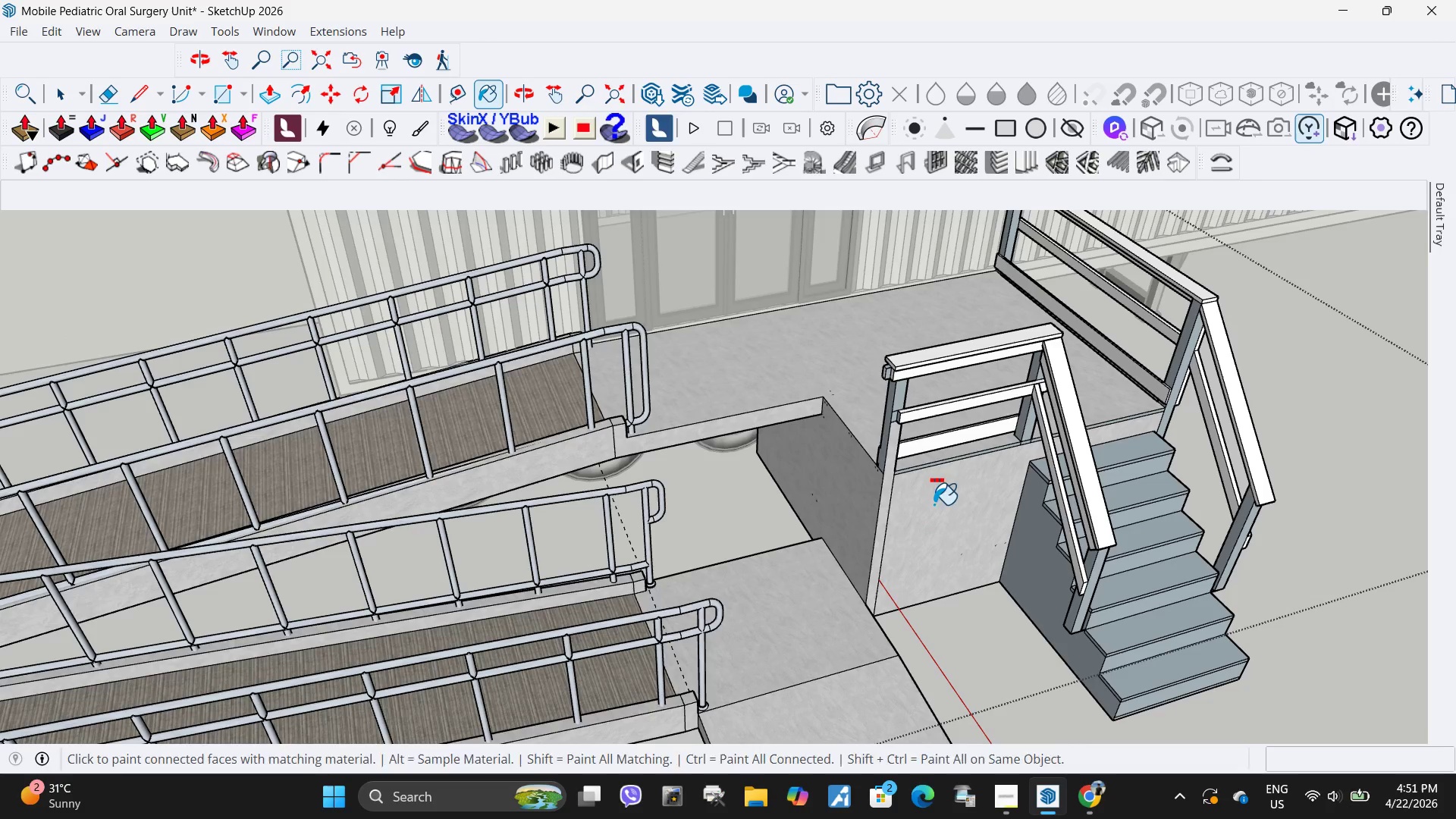 
key(Control+Z)
 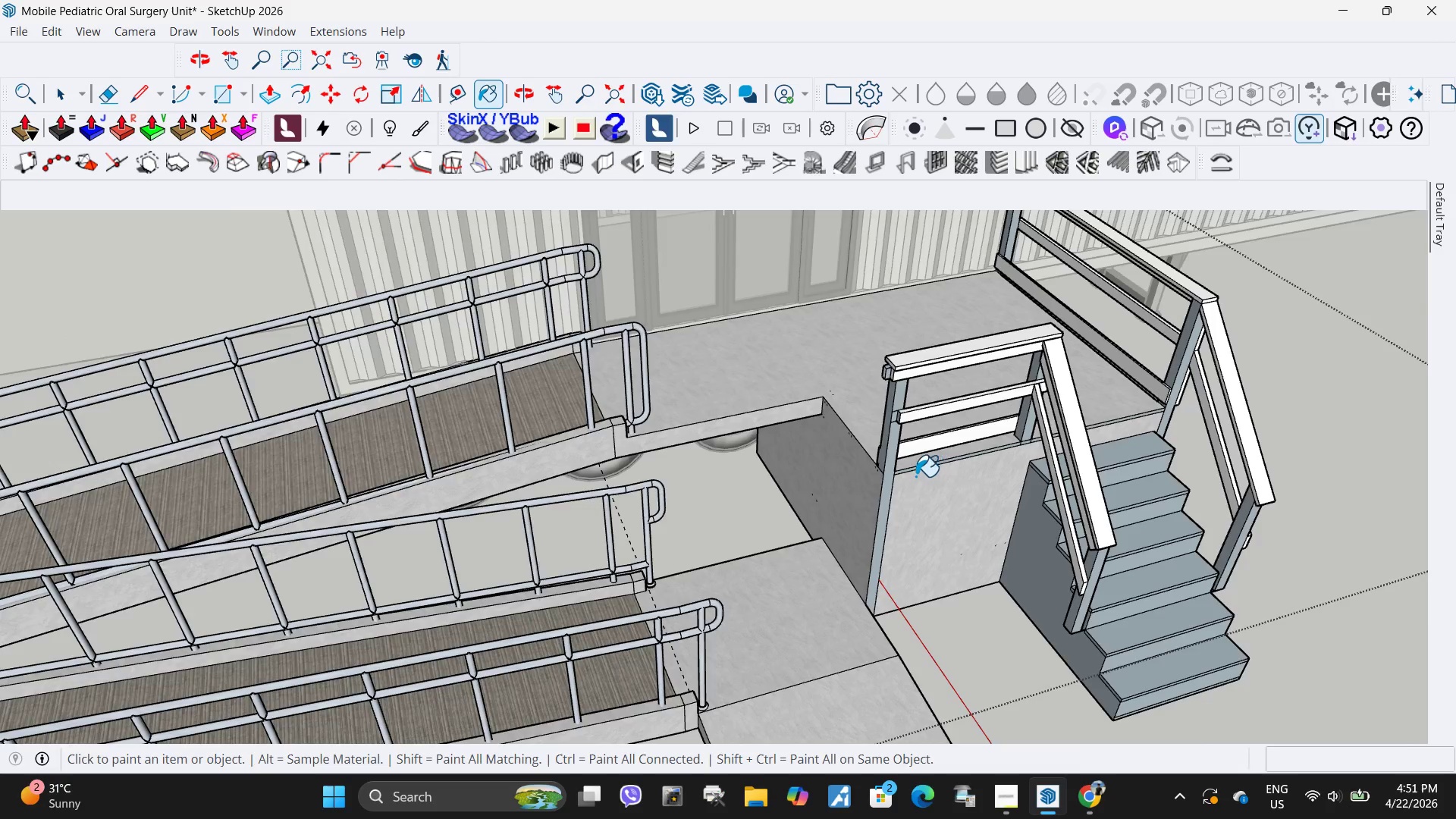 
scroll: coordinate [915, 476], scroll_direction: up, amount: 4.0
 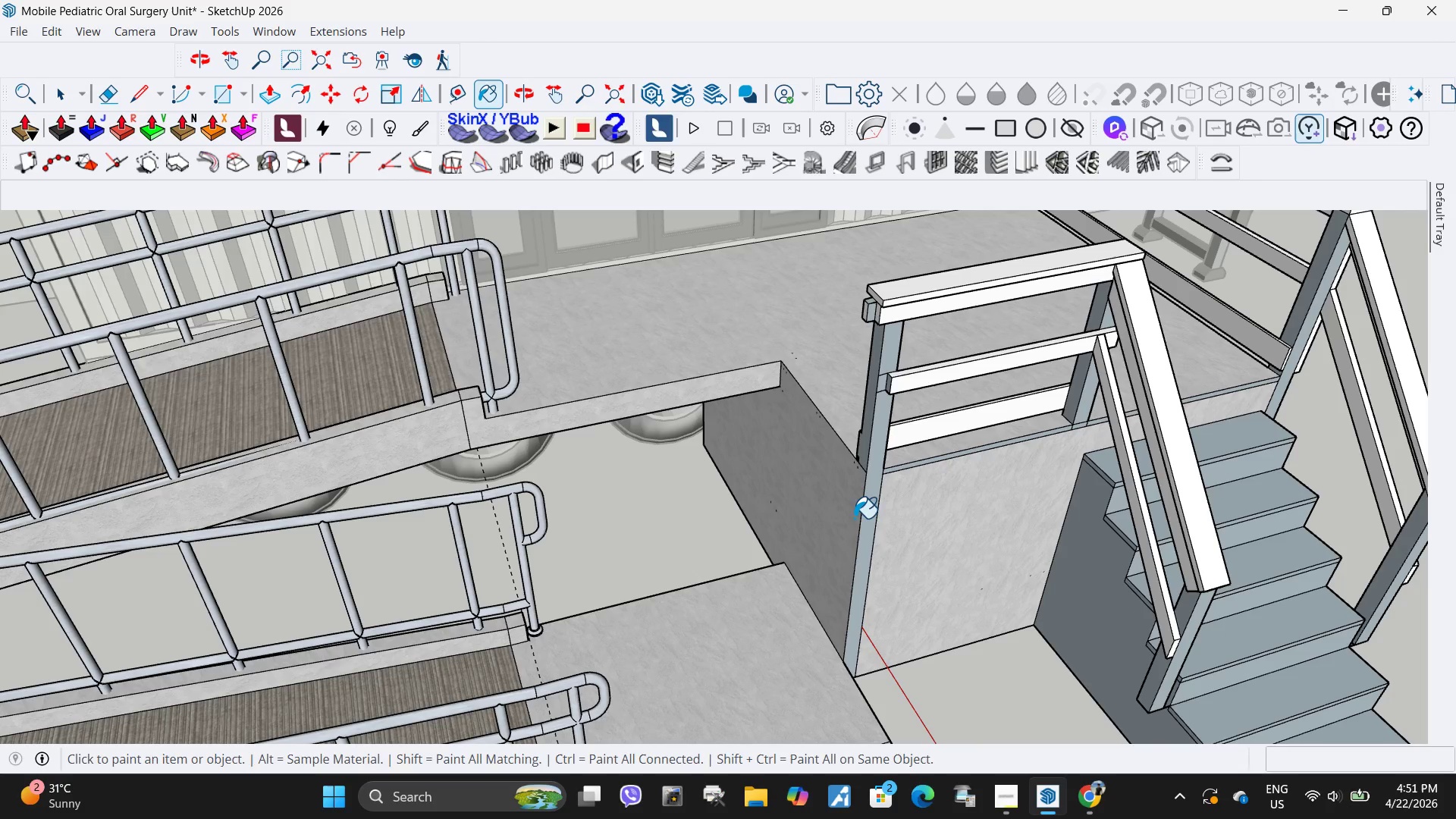 
key(L)
 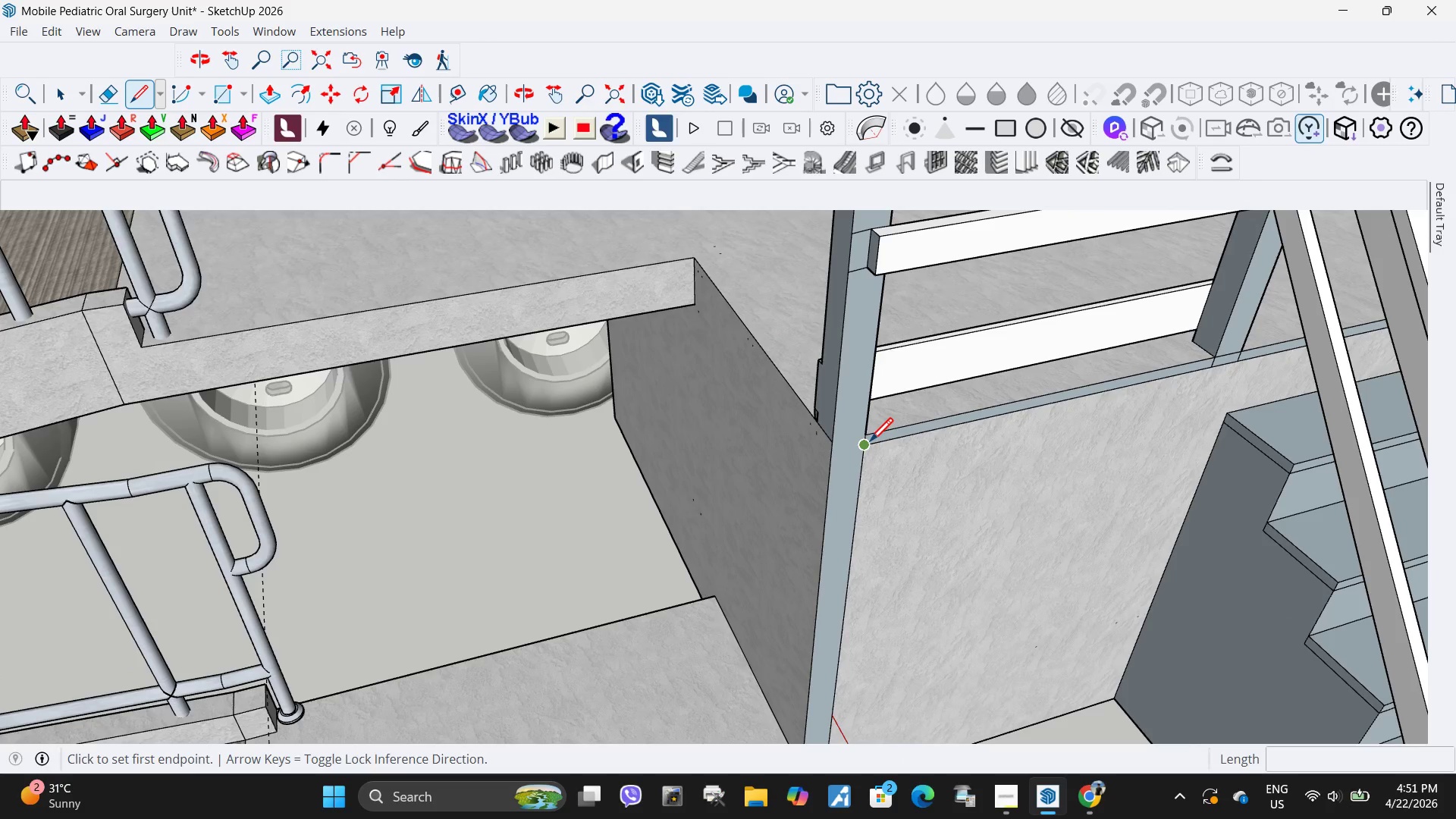 
scroll: coordinate [902, 495], scroll_direction: up, amount: 6.0
 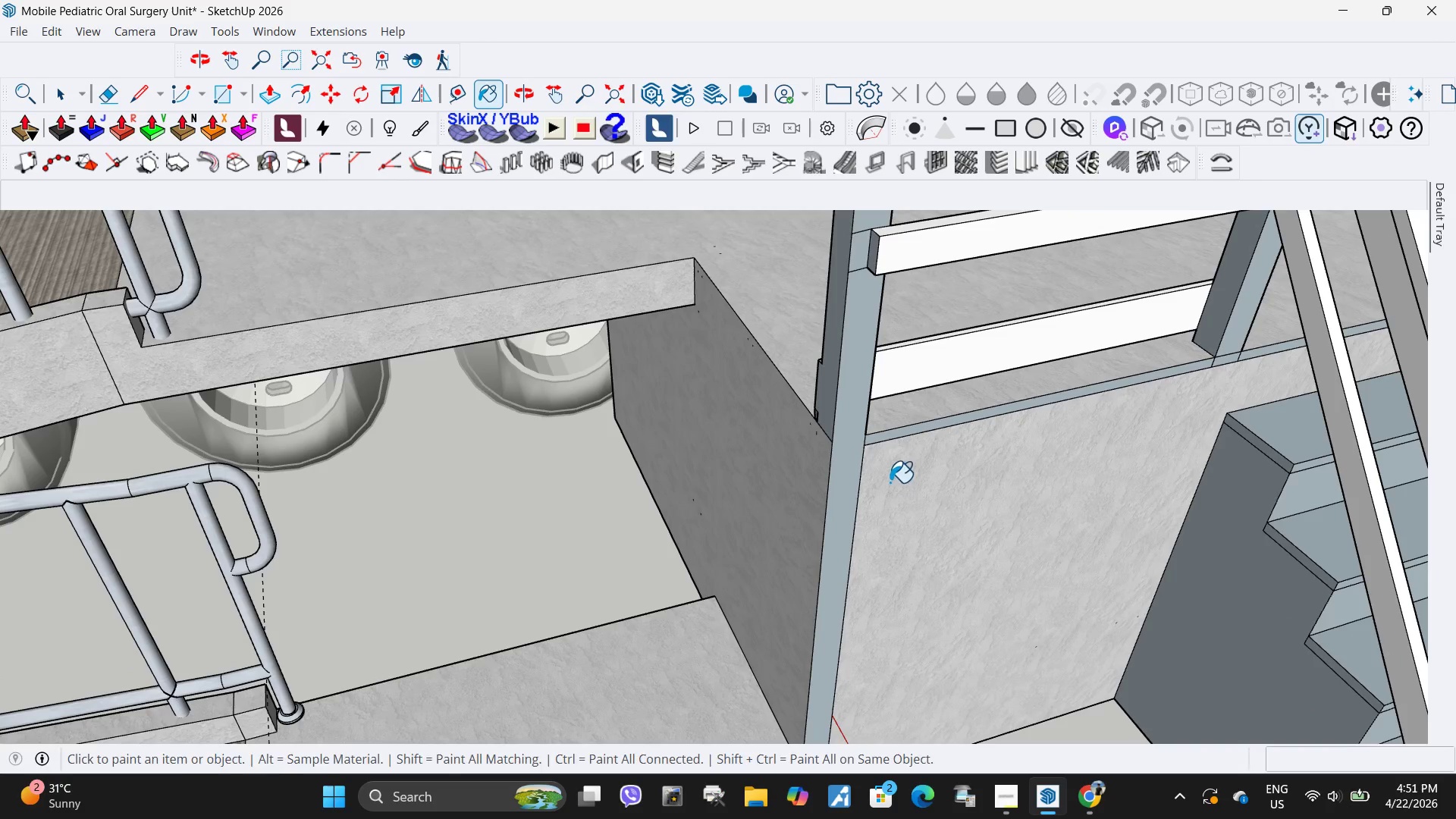 
left_click_drag(start_coordinate=[870, 444], to_coordinate=[864, 446])
 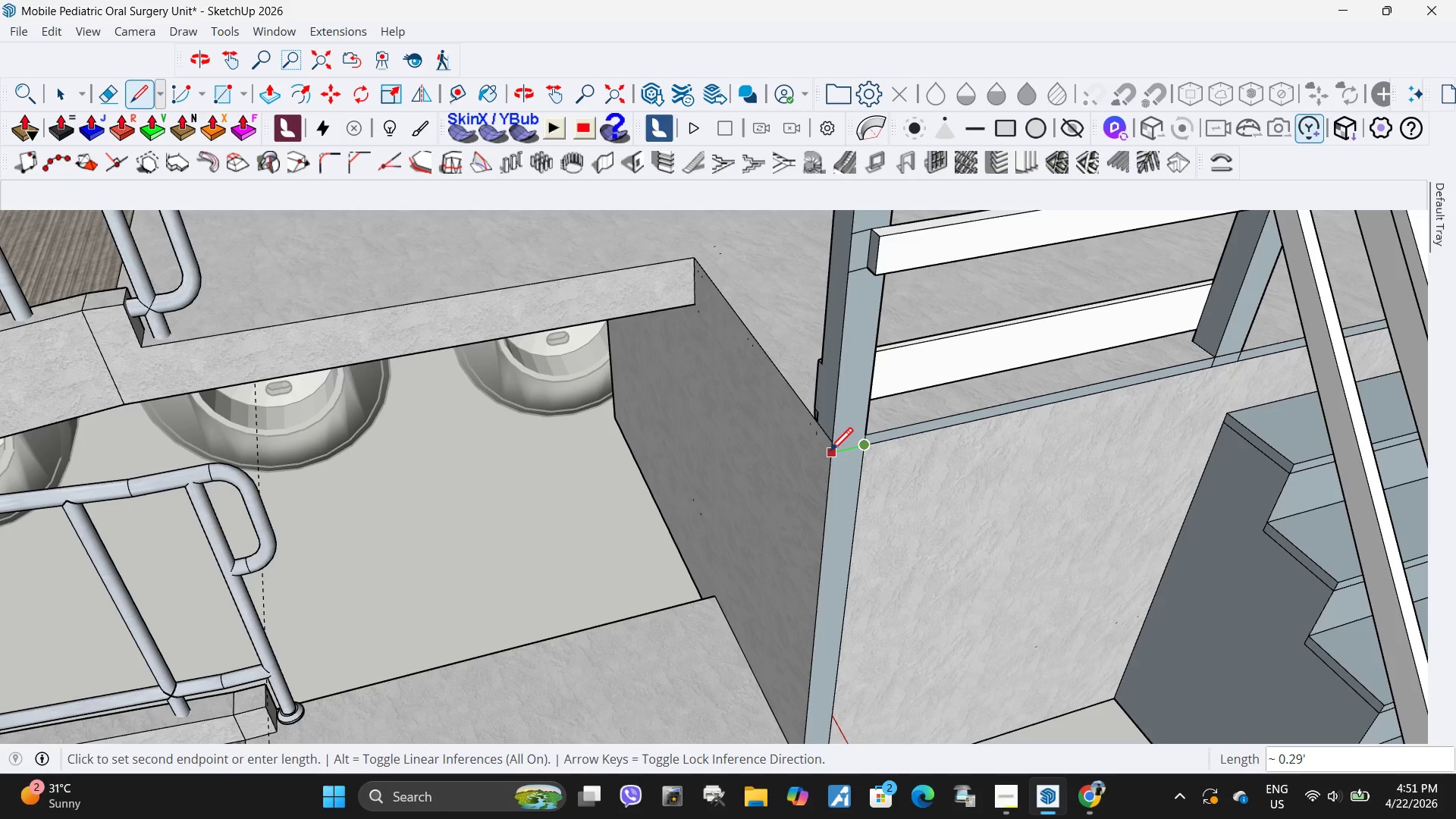 
left_click([830, 453])
 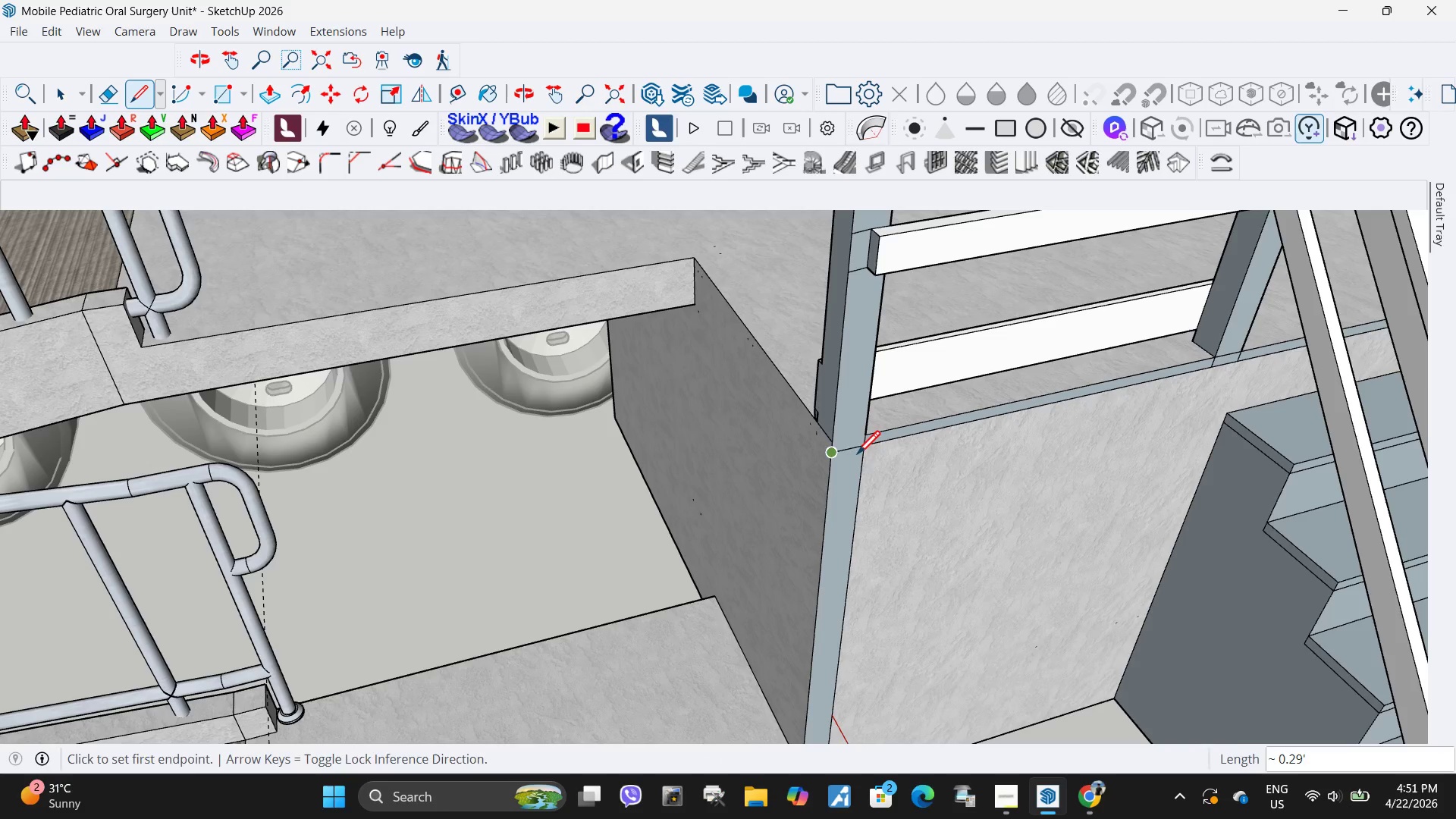 
key(Space)
 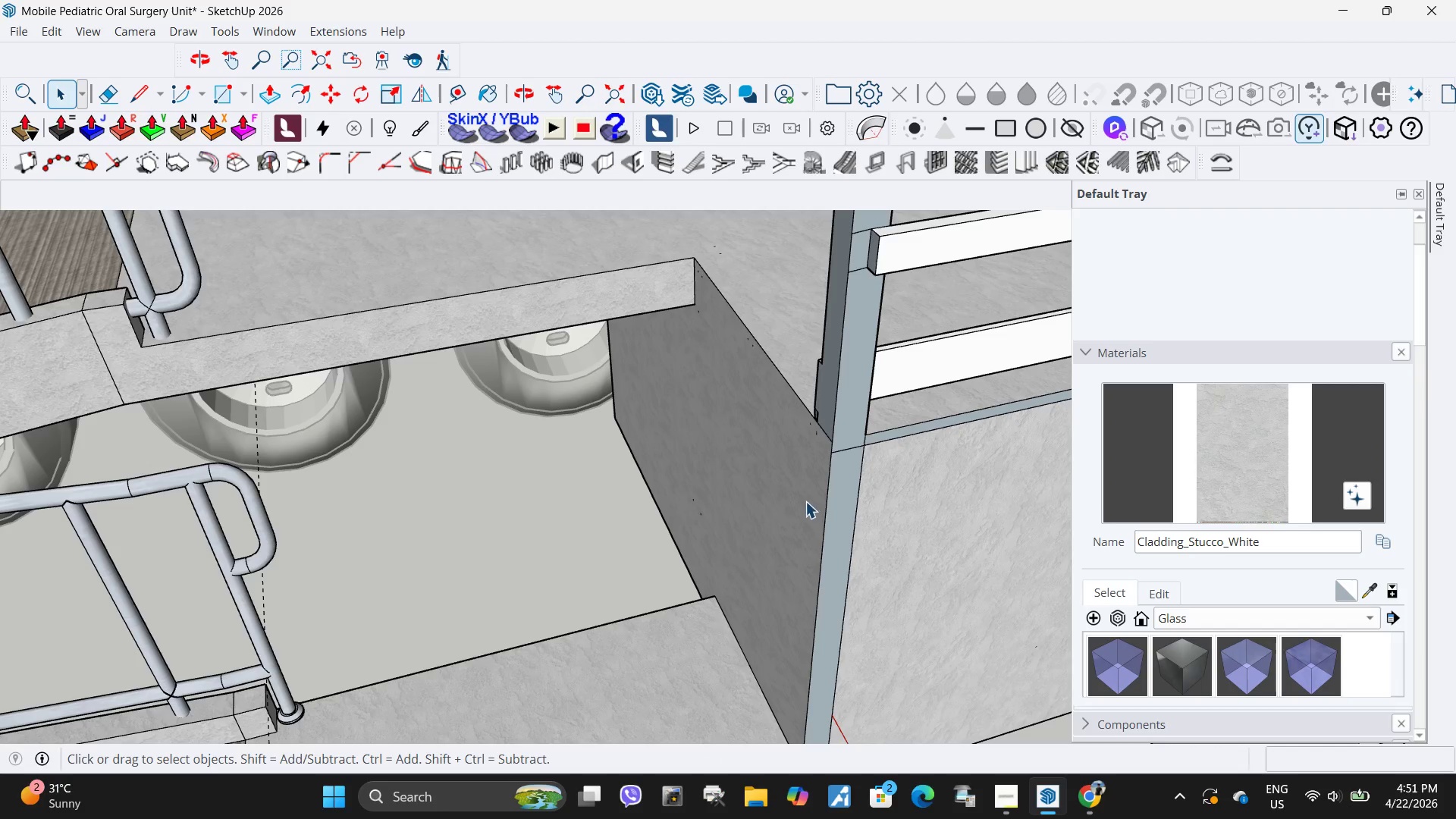 
left_click_drag(start_coordinate=[1281, 453], to_coordinate=[1272, 457])
 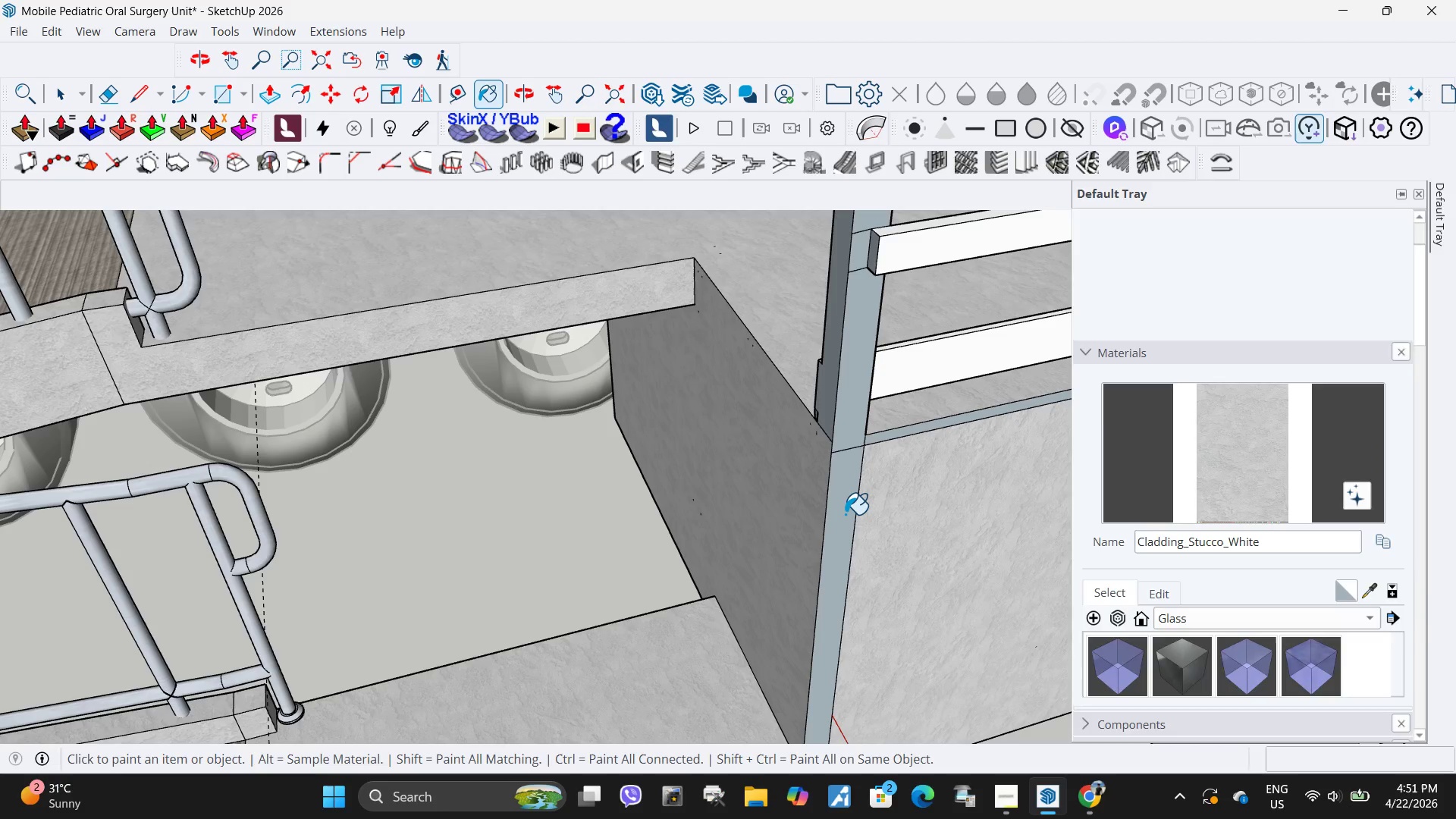 
left_click([845, 514])
 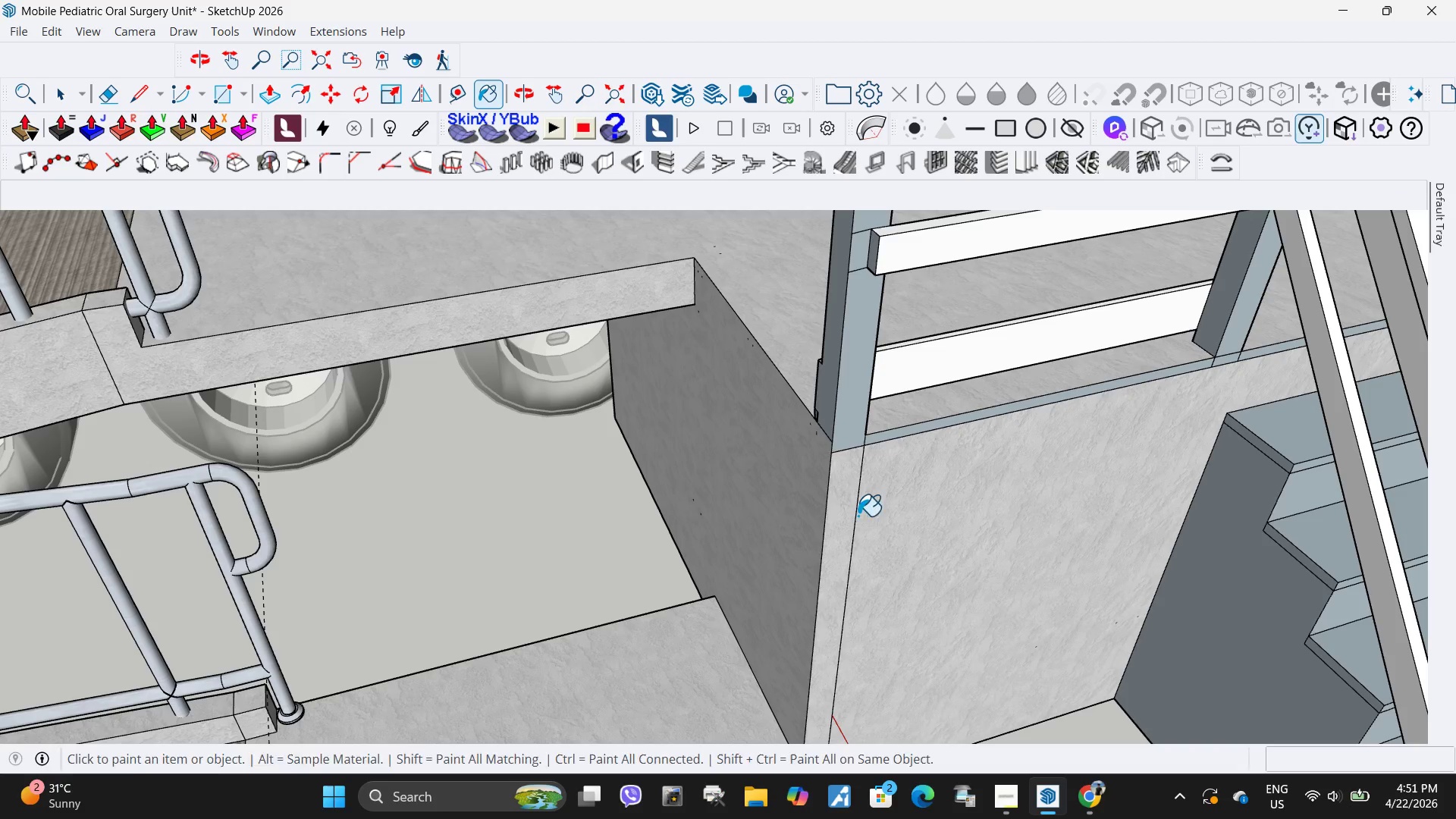 
key(Space)
 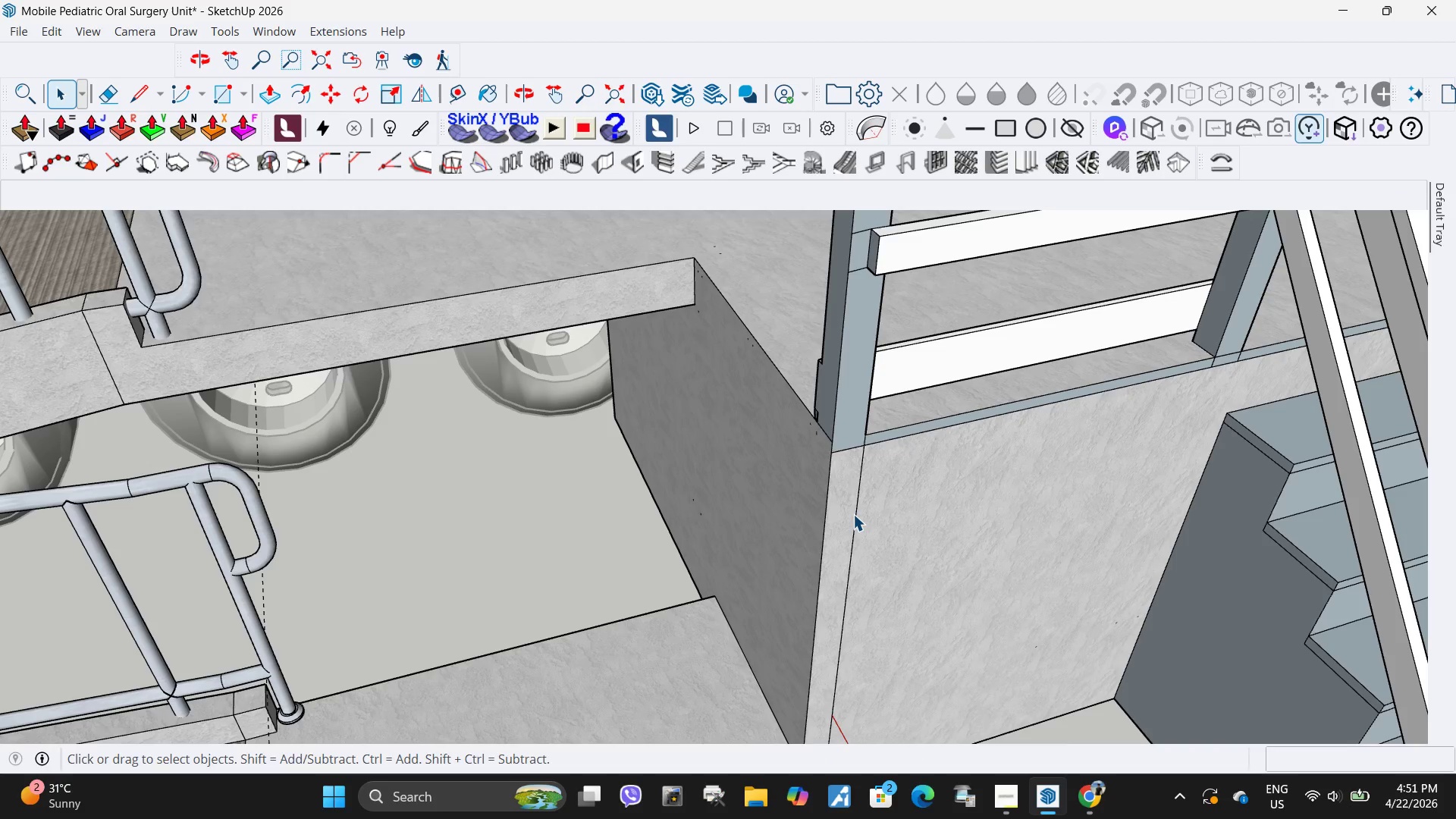 
left_click([853, 514])
 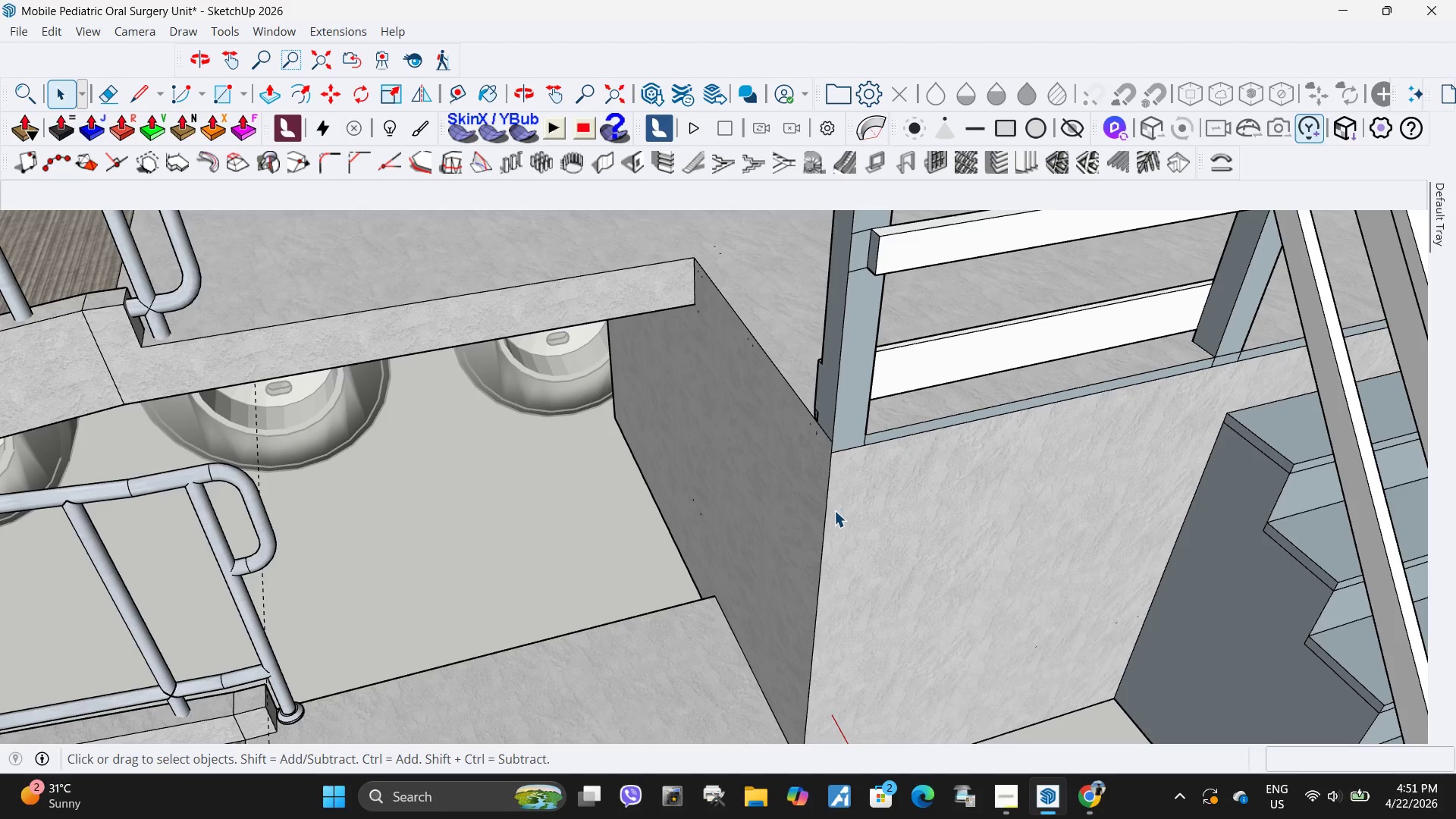 
key(Delete)
 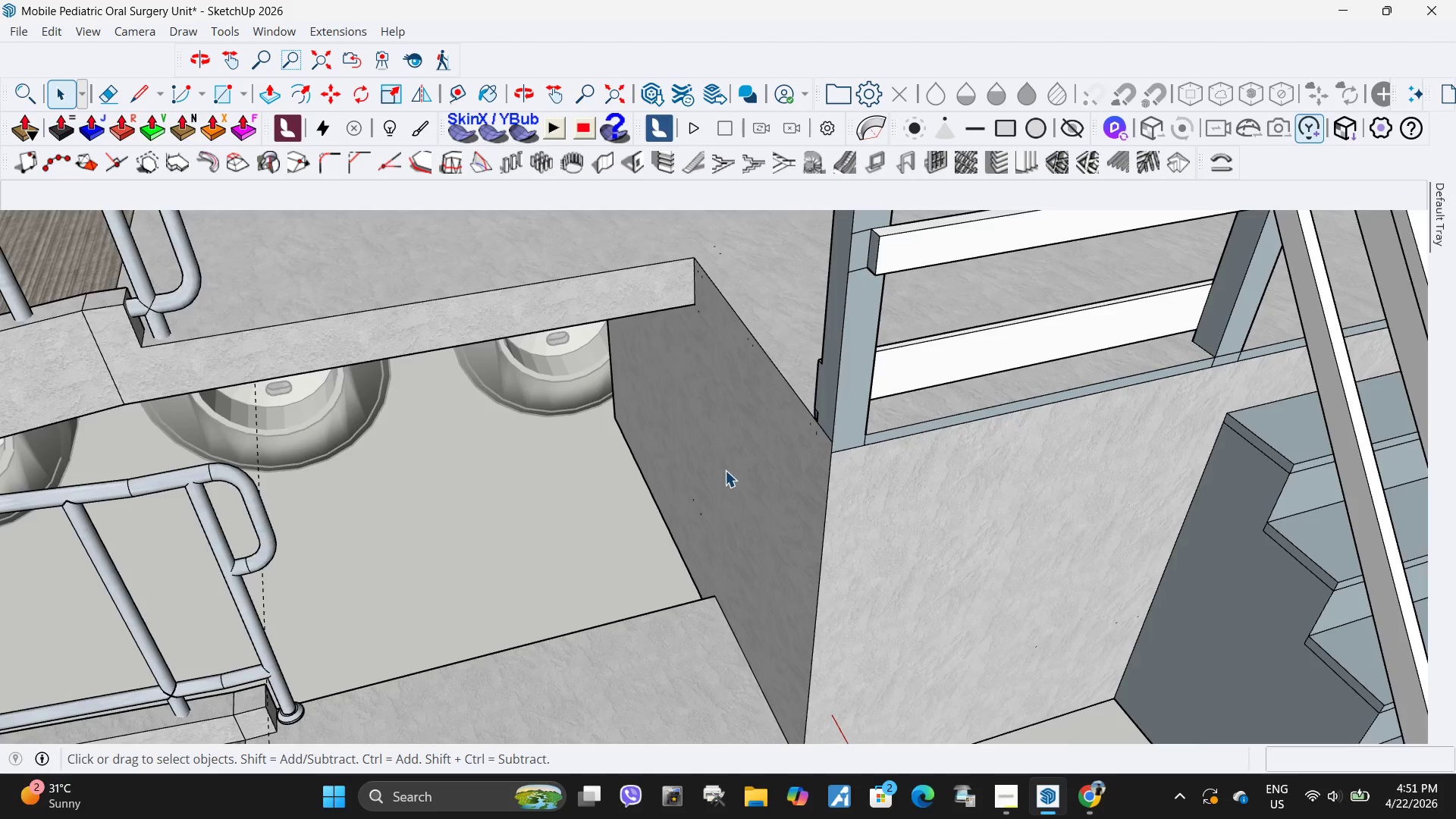 
scroll: coordinate [665, 457], scroll_direction: down, amount: 11.0
 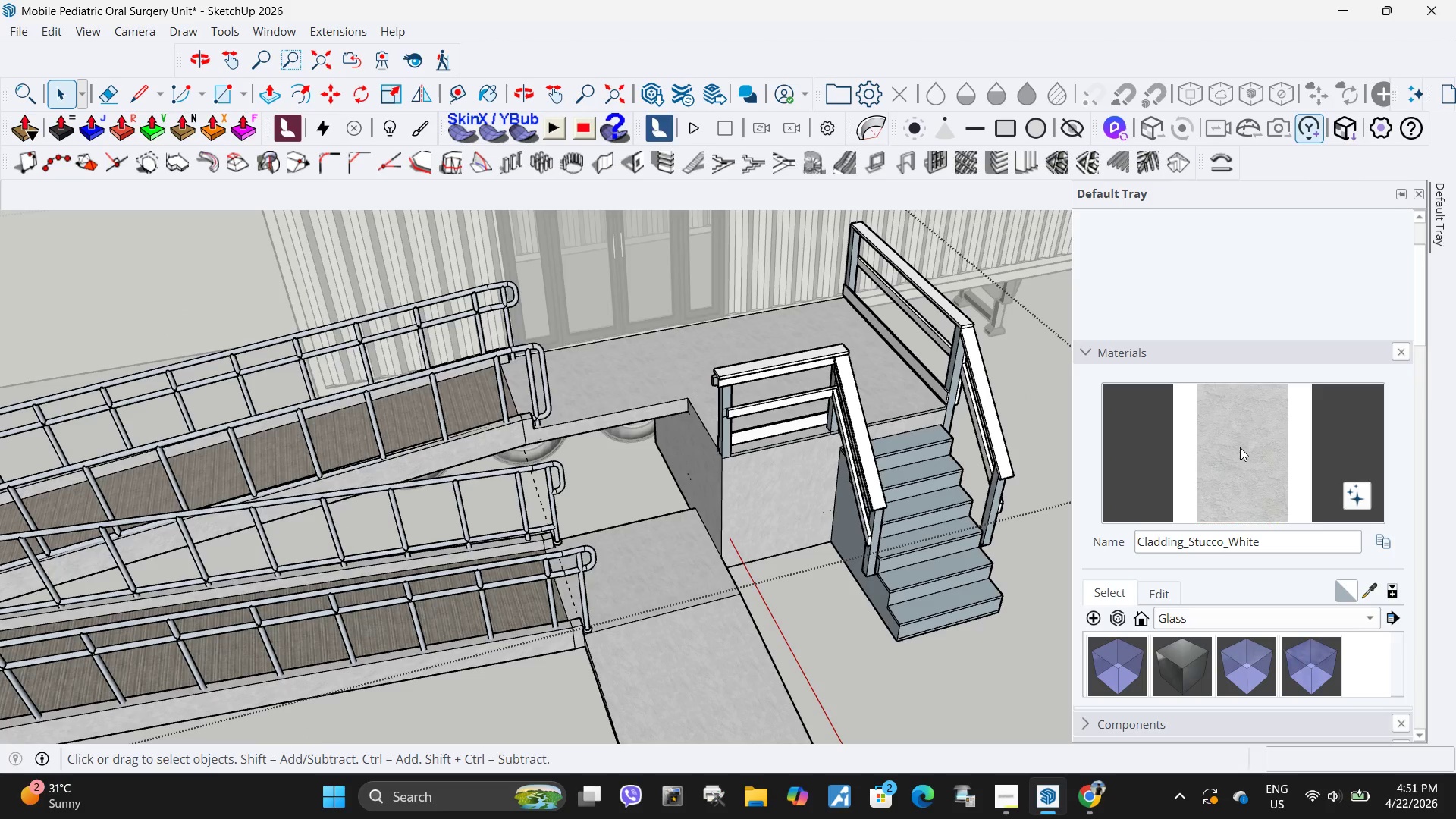 
left_click([819, 598])
 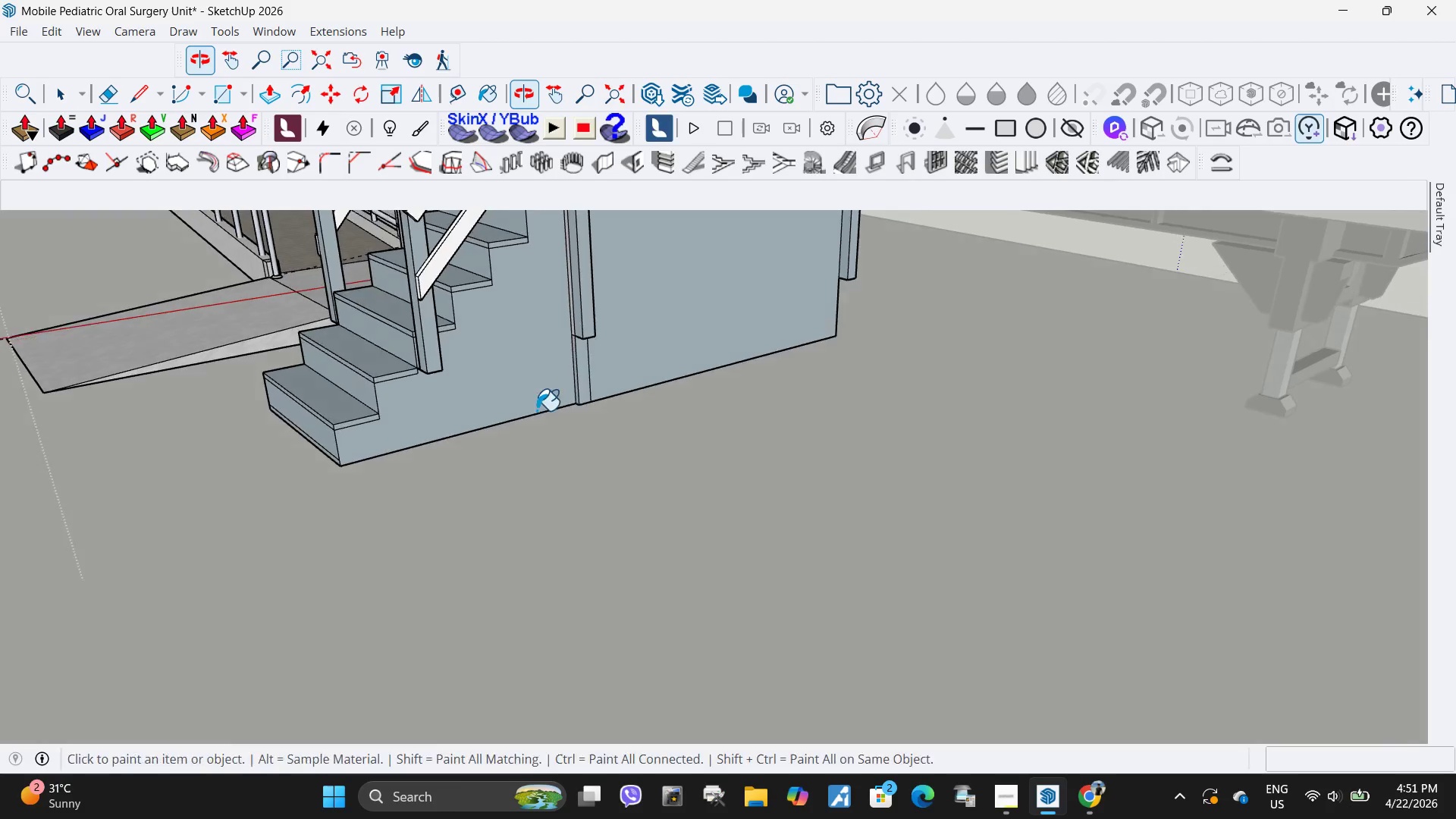 
scroll: coordinate [816, 649], scroll_direction: up, amount: 6.0
 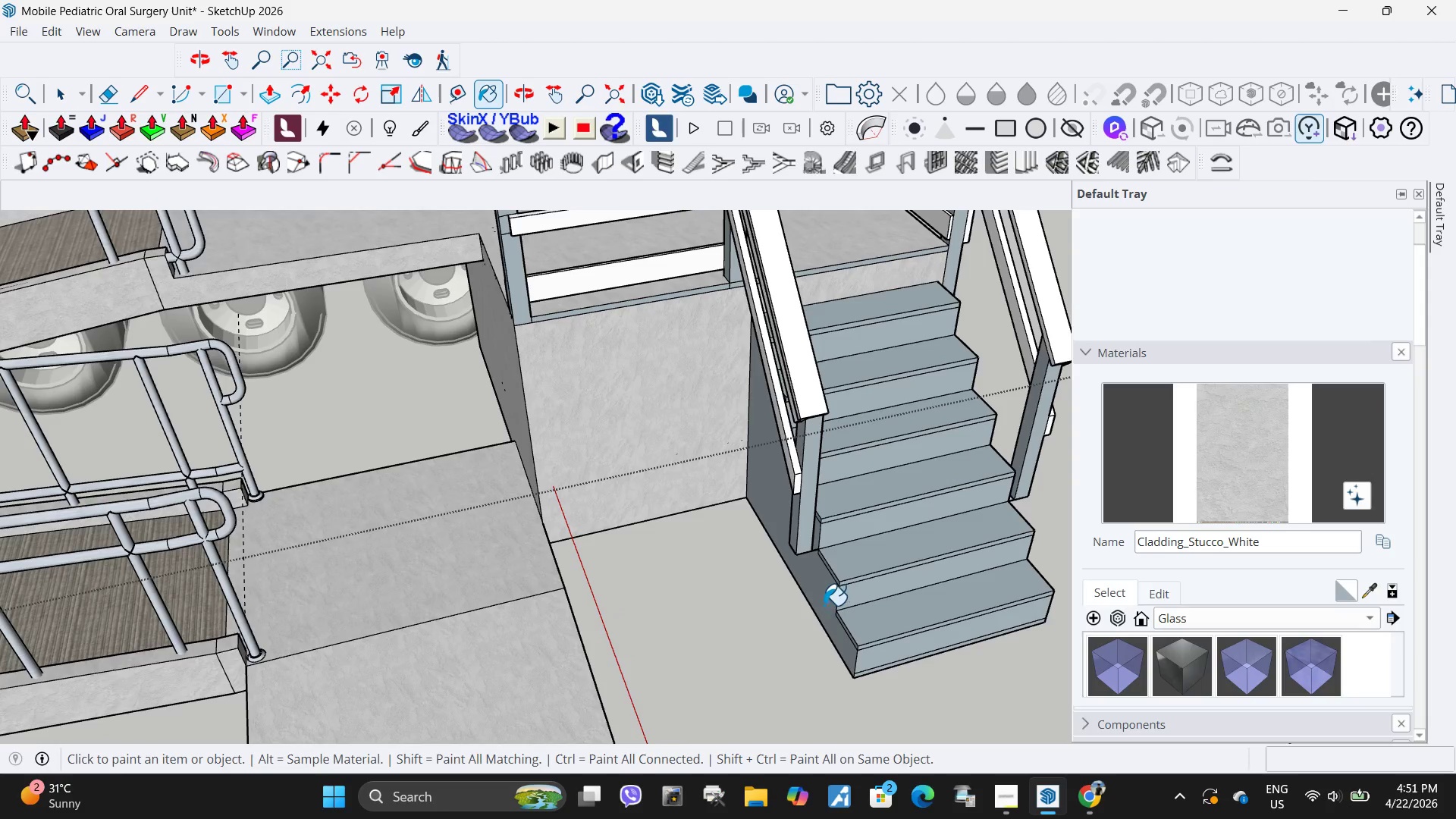 
left_click_drag(start_coordinate=[488, 353], to_coordinate=[499, 357])
 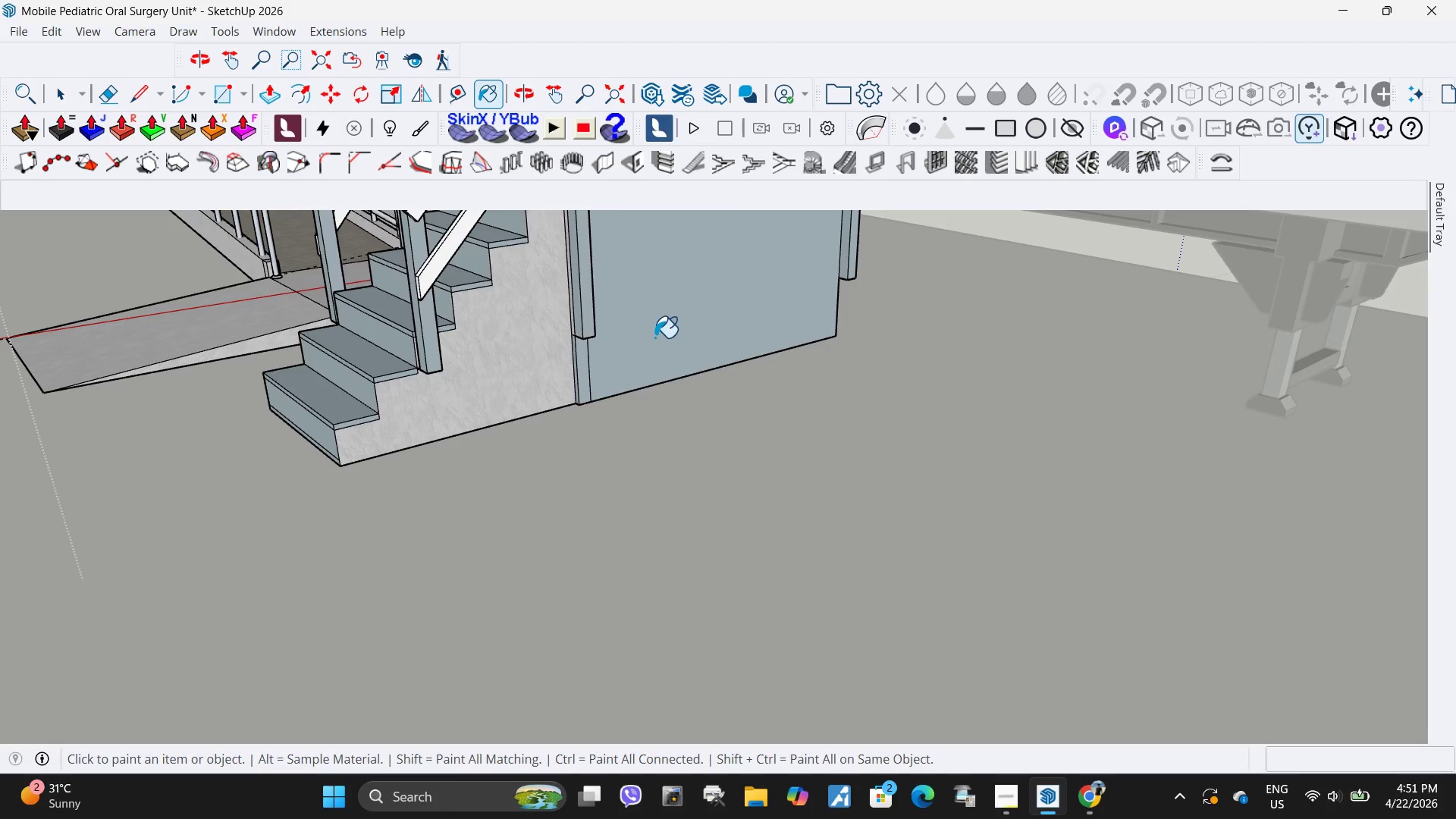 
left_click_drag(start_coordinate=[654, 337], to_coordinate=[663, 338])
 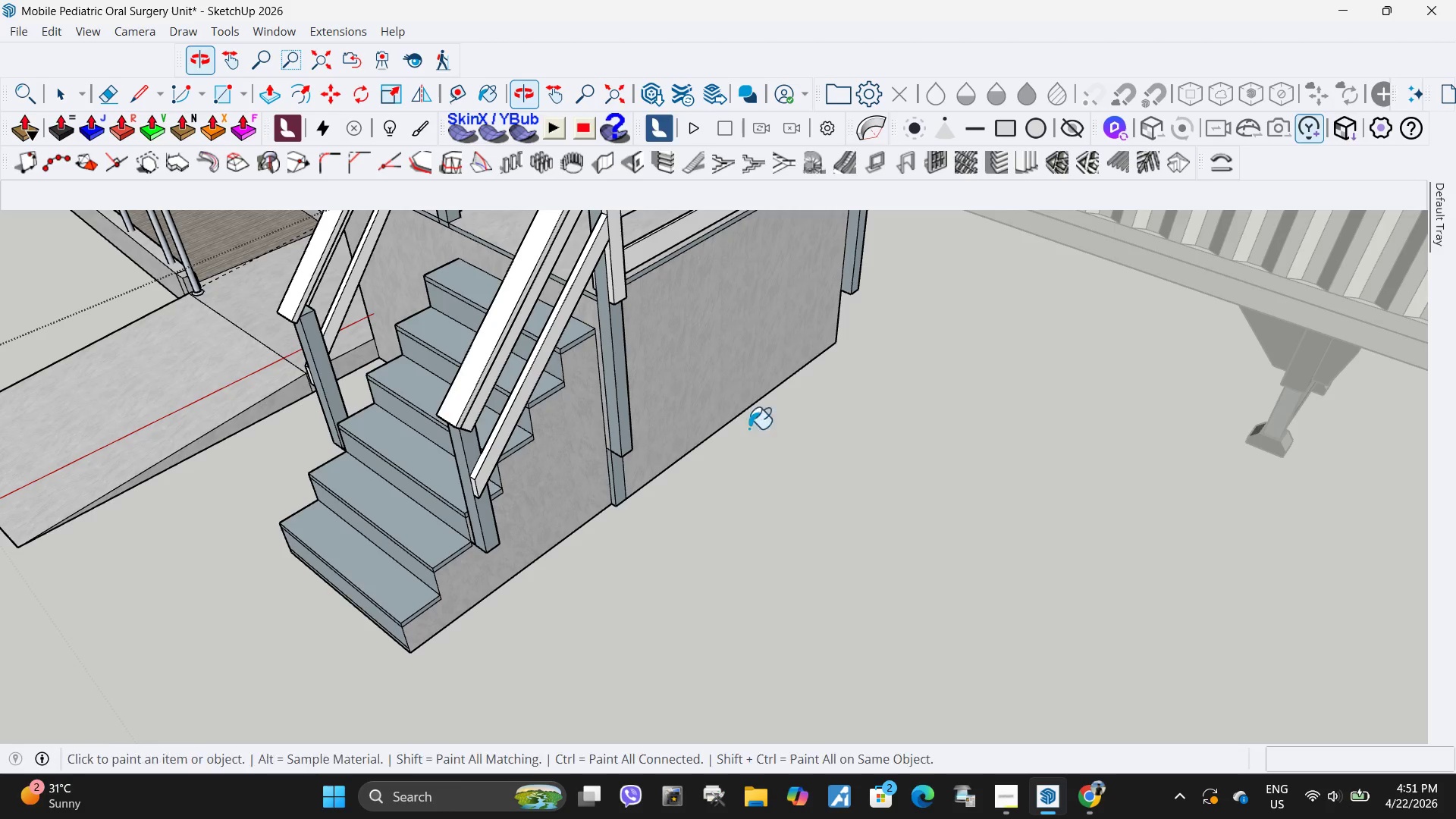 
scroll: coordinate [547, 513], scroll_direction: up, amount: 16.0
 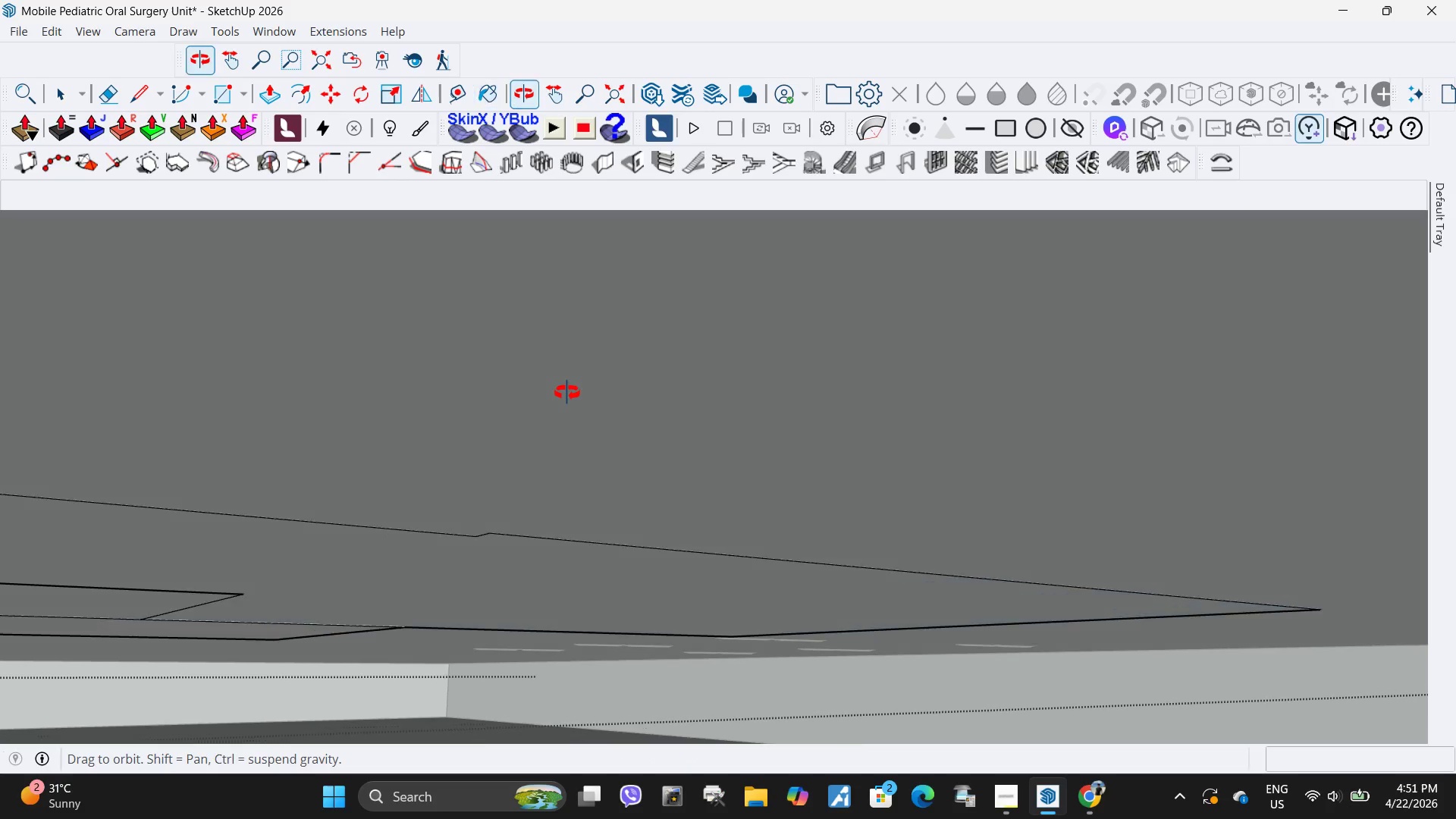 
type(hp)
 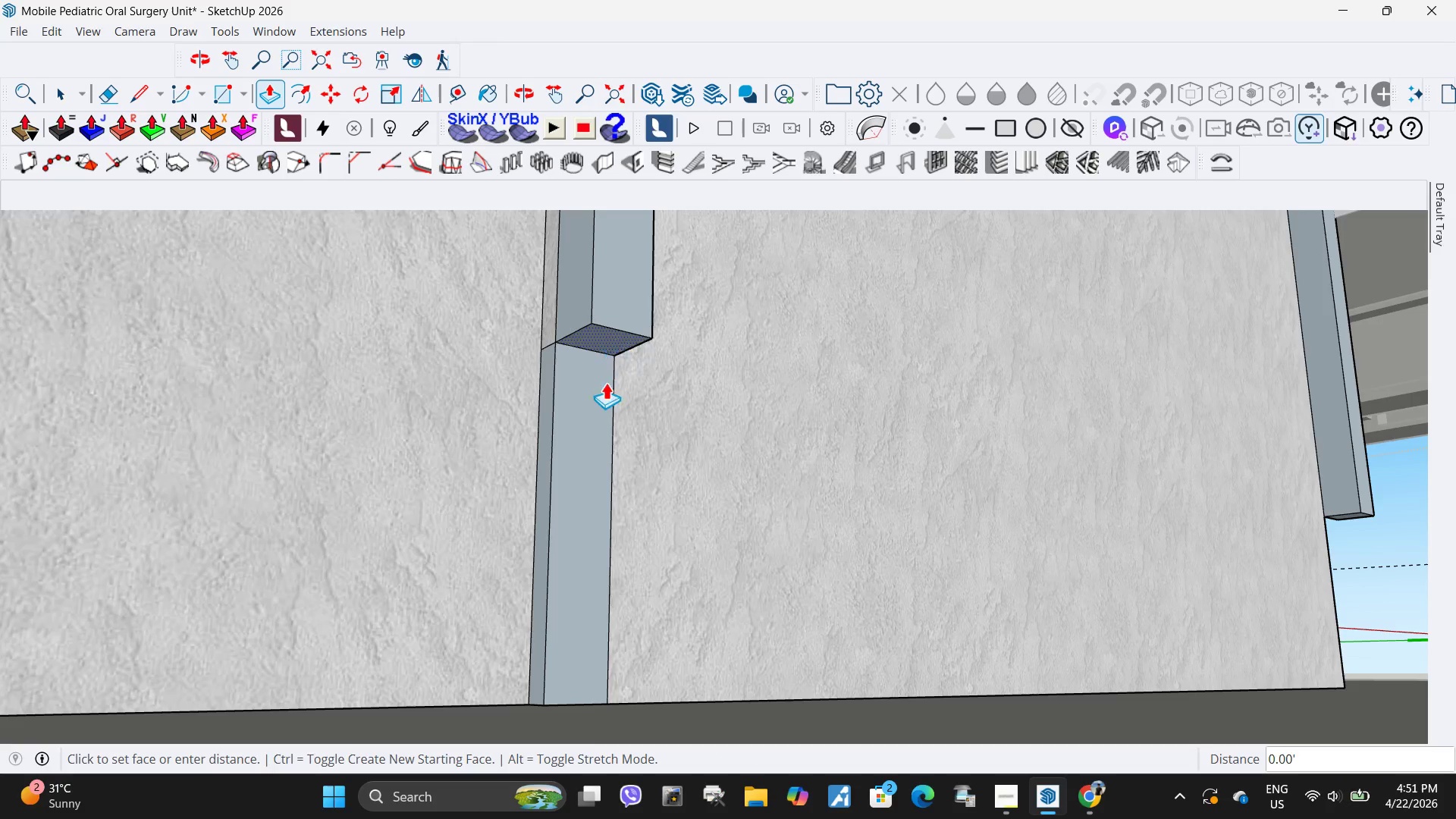 
left_click_drag(start_coordinate=[648, 341], to_coordinate=[776, 749])
 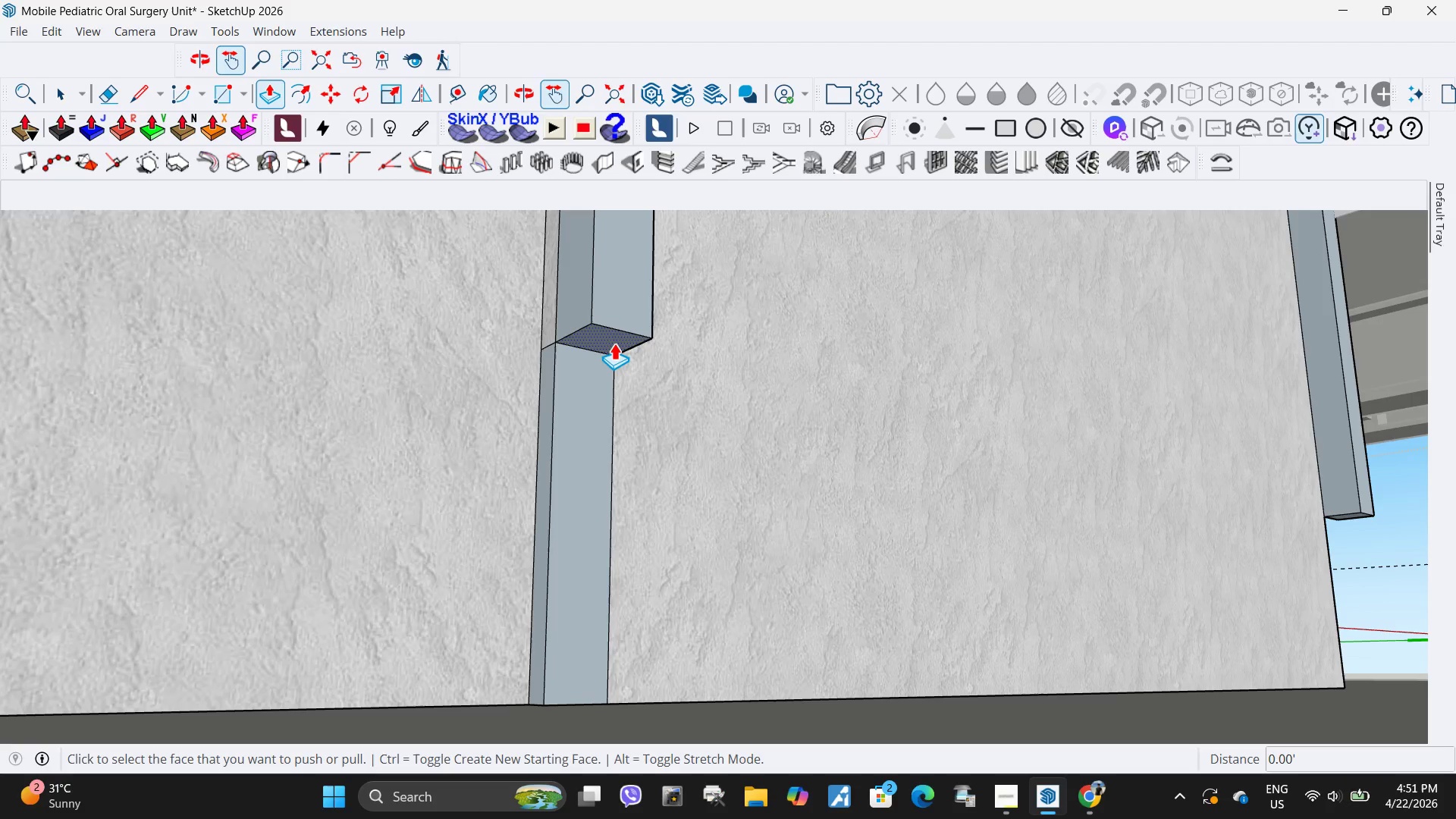 
left_click([614, 338])
 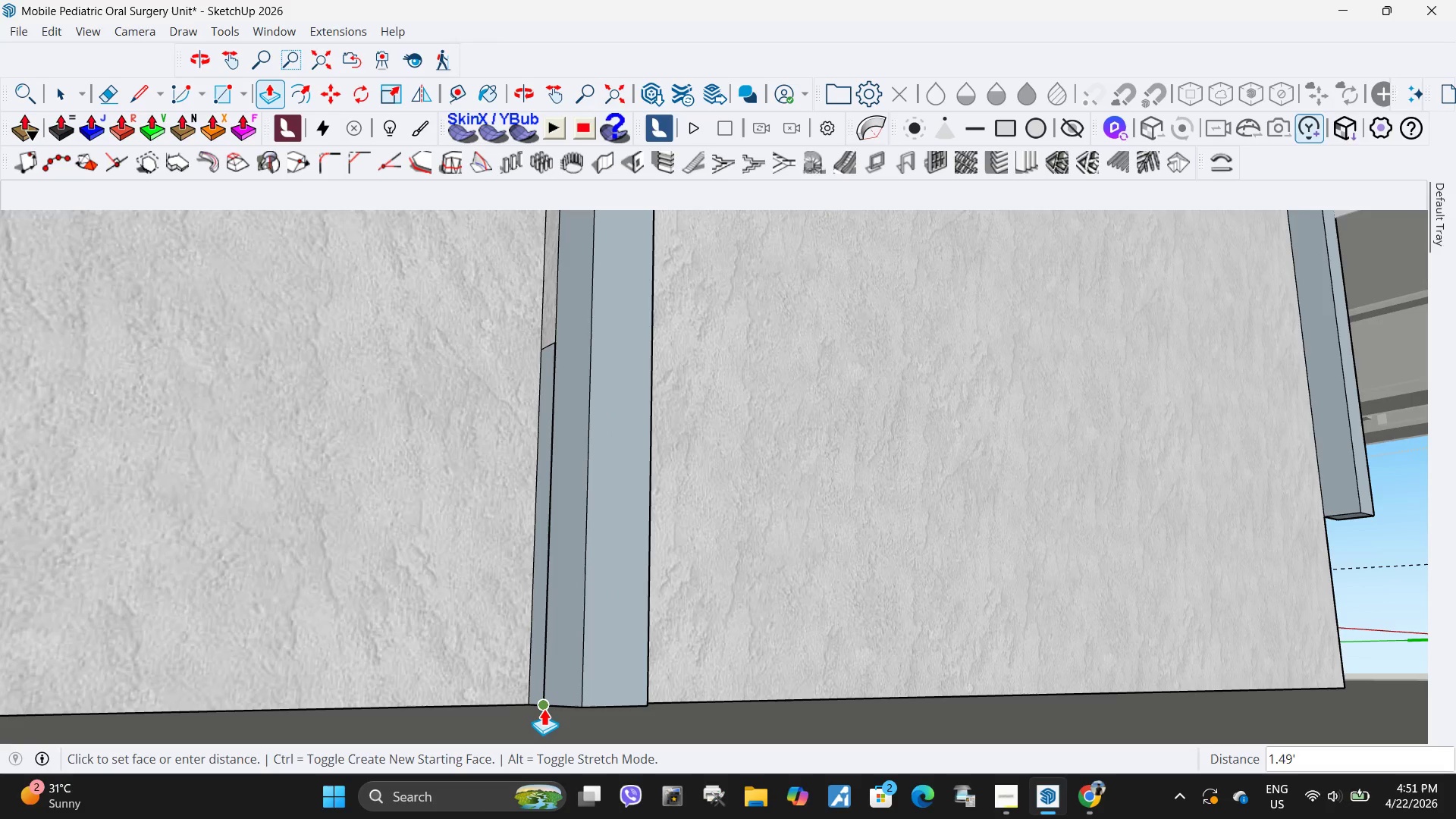 
left_click([544, 708])
 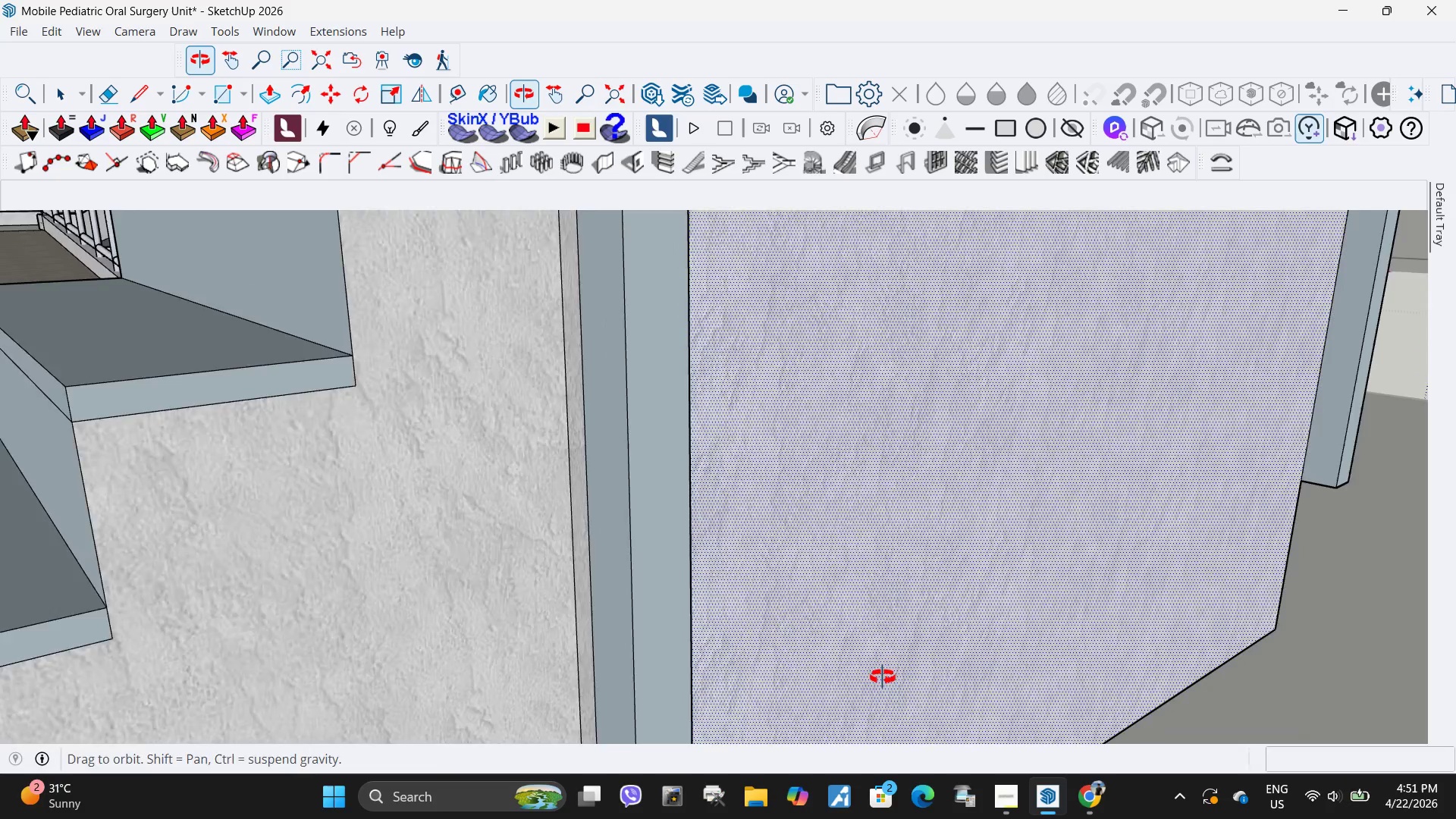 
key(Space)
 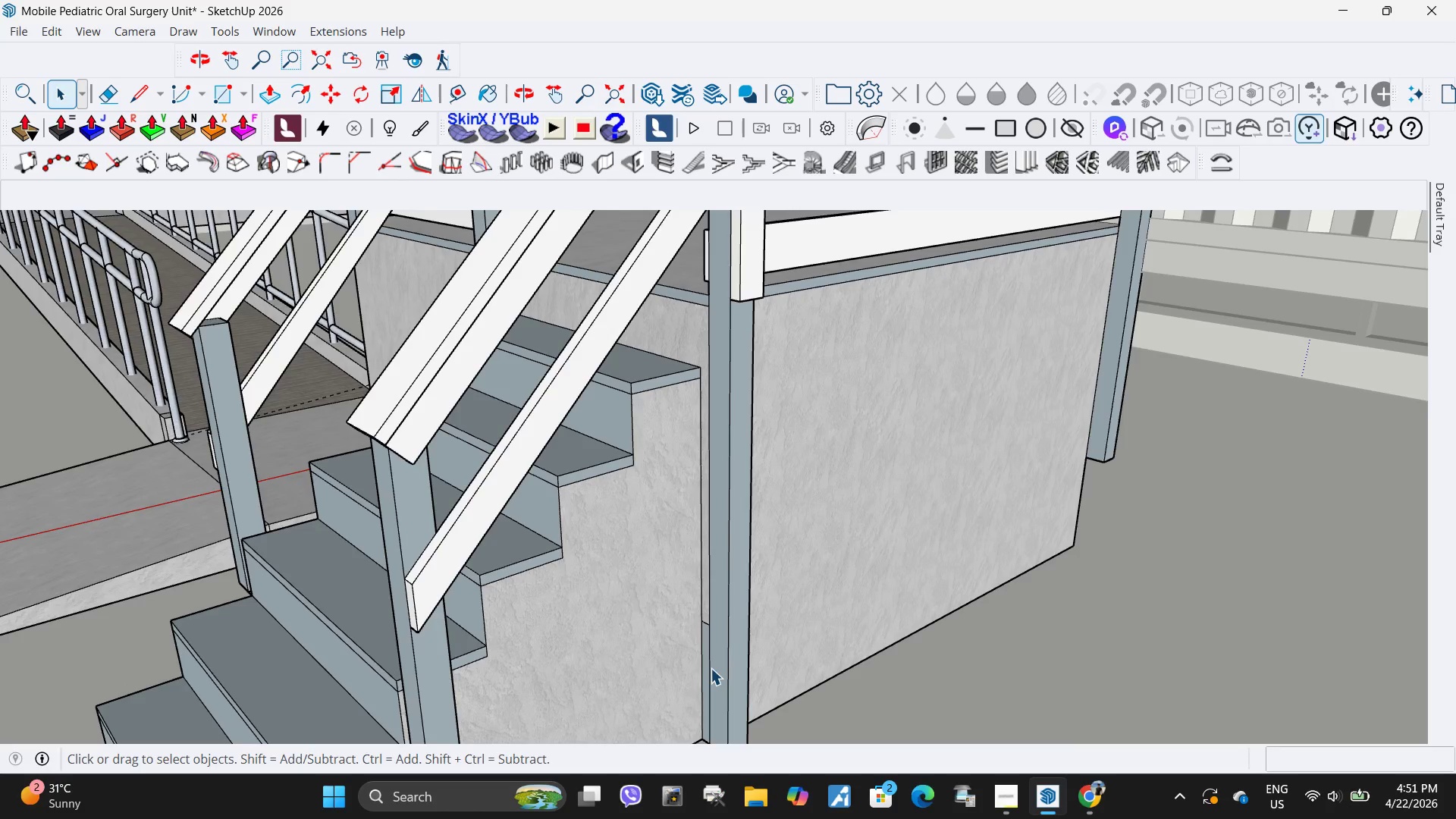 
scroll: coordinate [680, 437], scroll_direction: down, amount: 9.0
 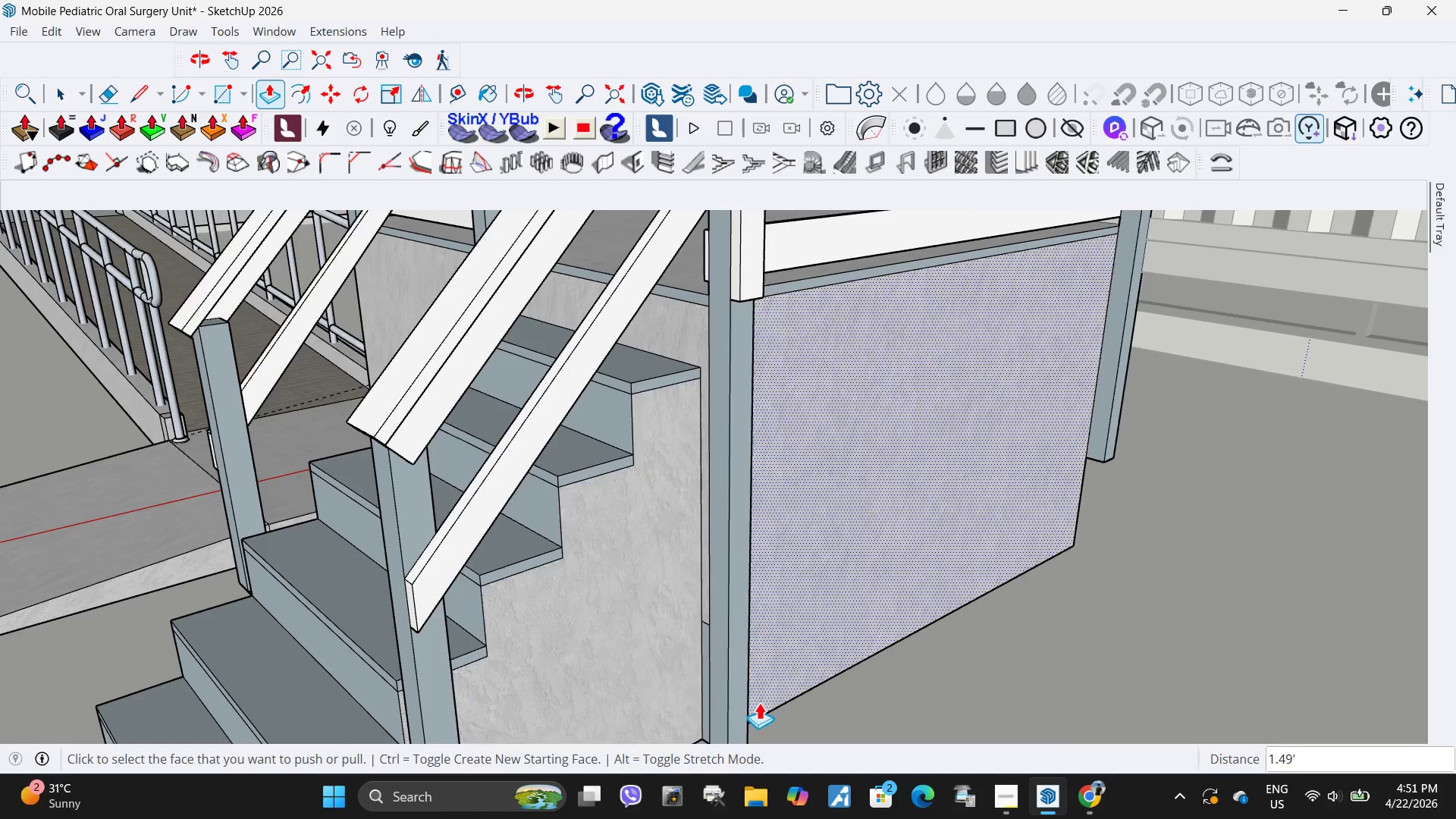 
left_click([711, 668])
 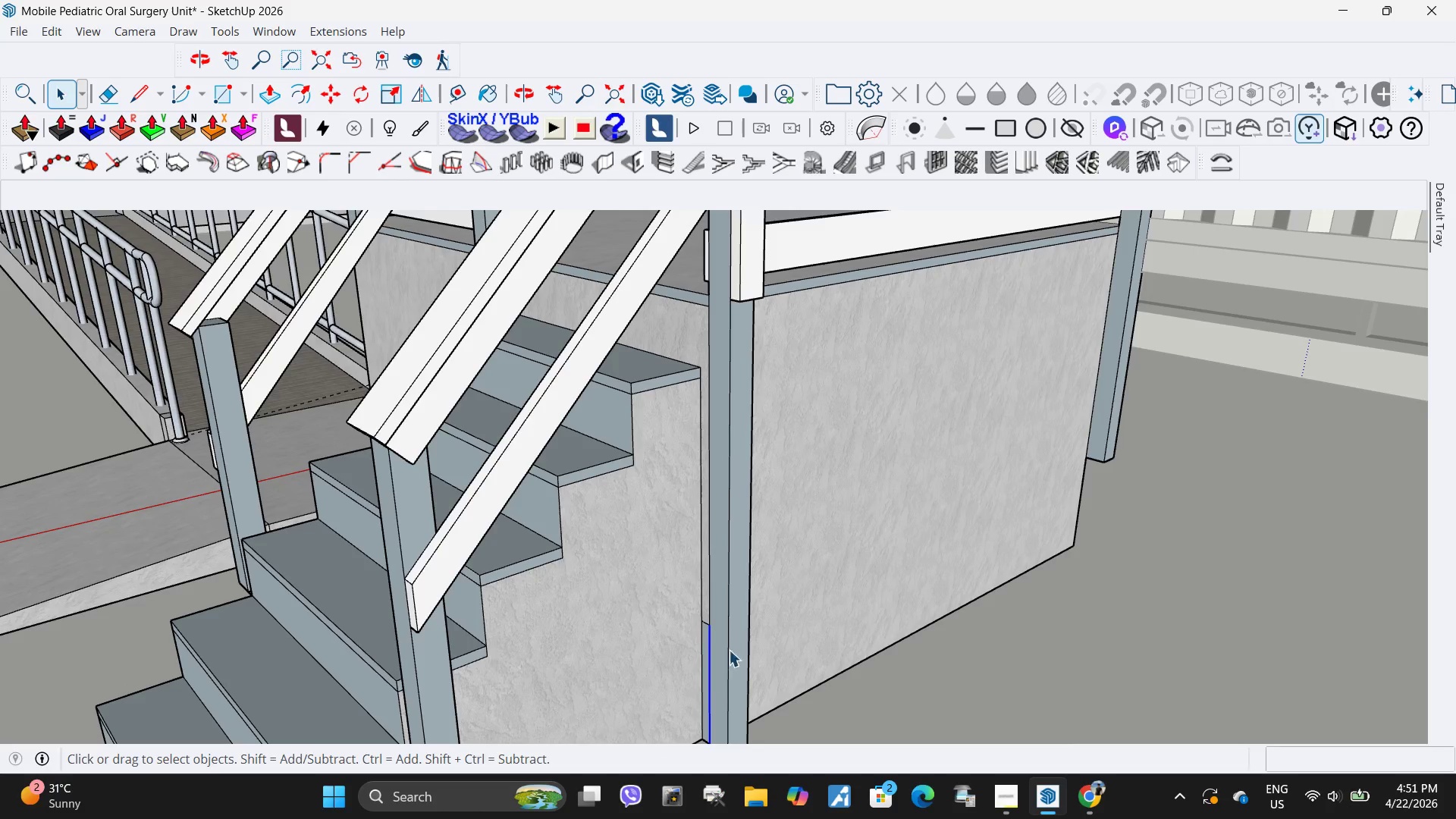 
key(Delete)
 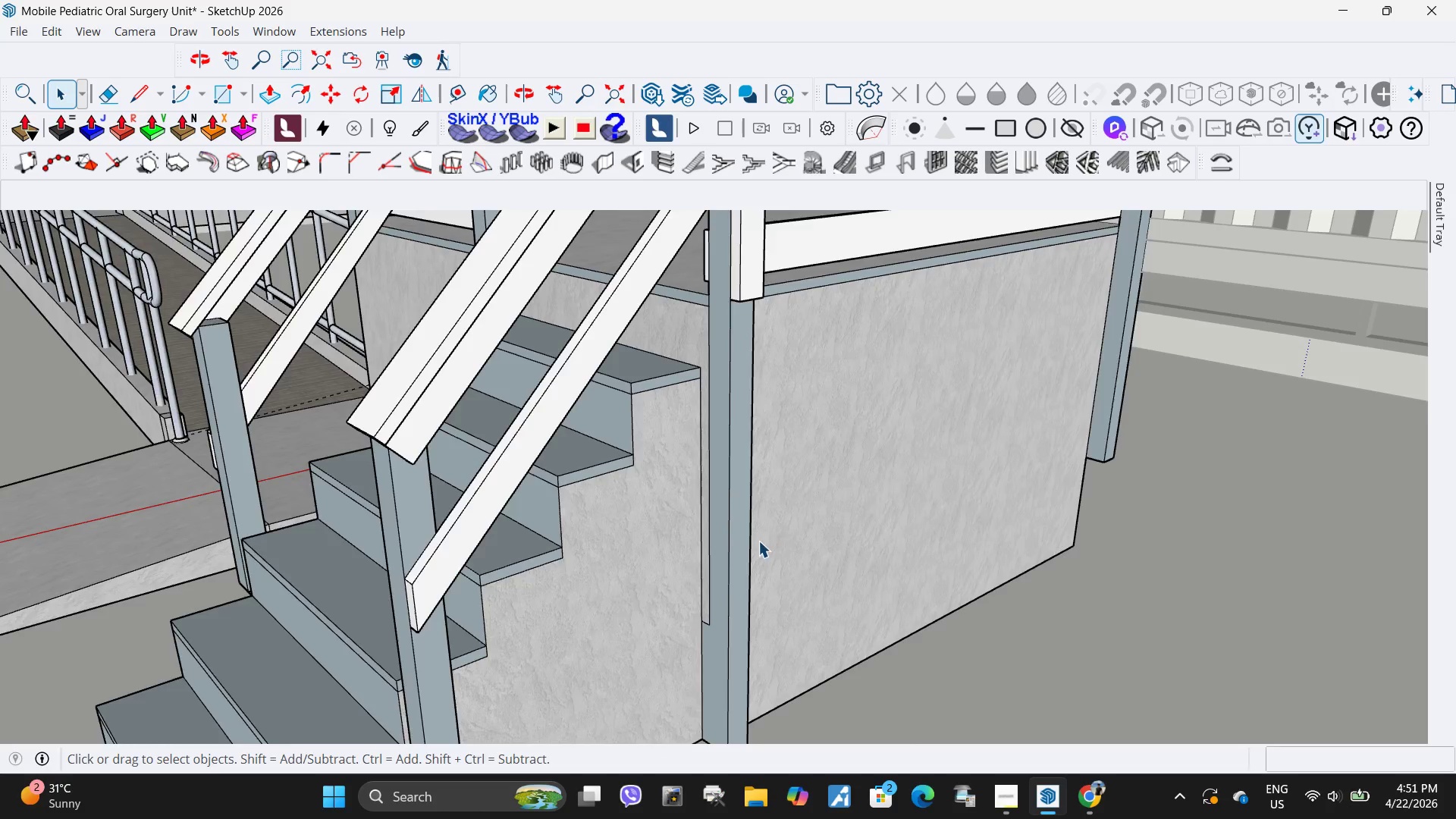 
scroll: coordinate [698, 623], scroll_direction: none, amount: 0.0
 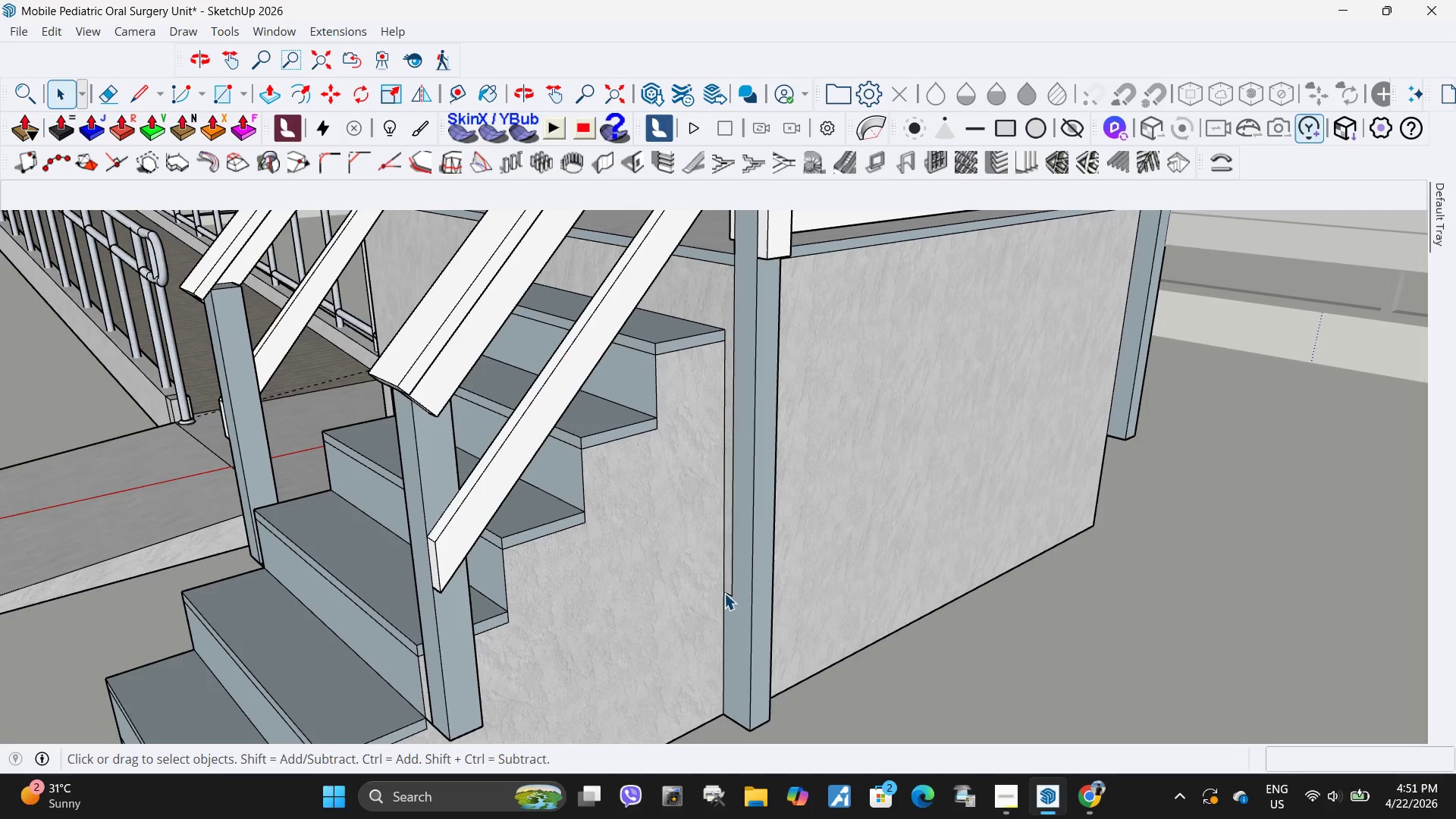 
left_click([724, 593])
 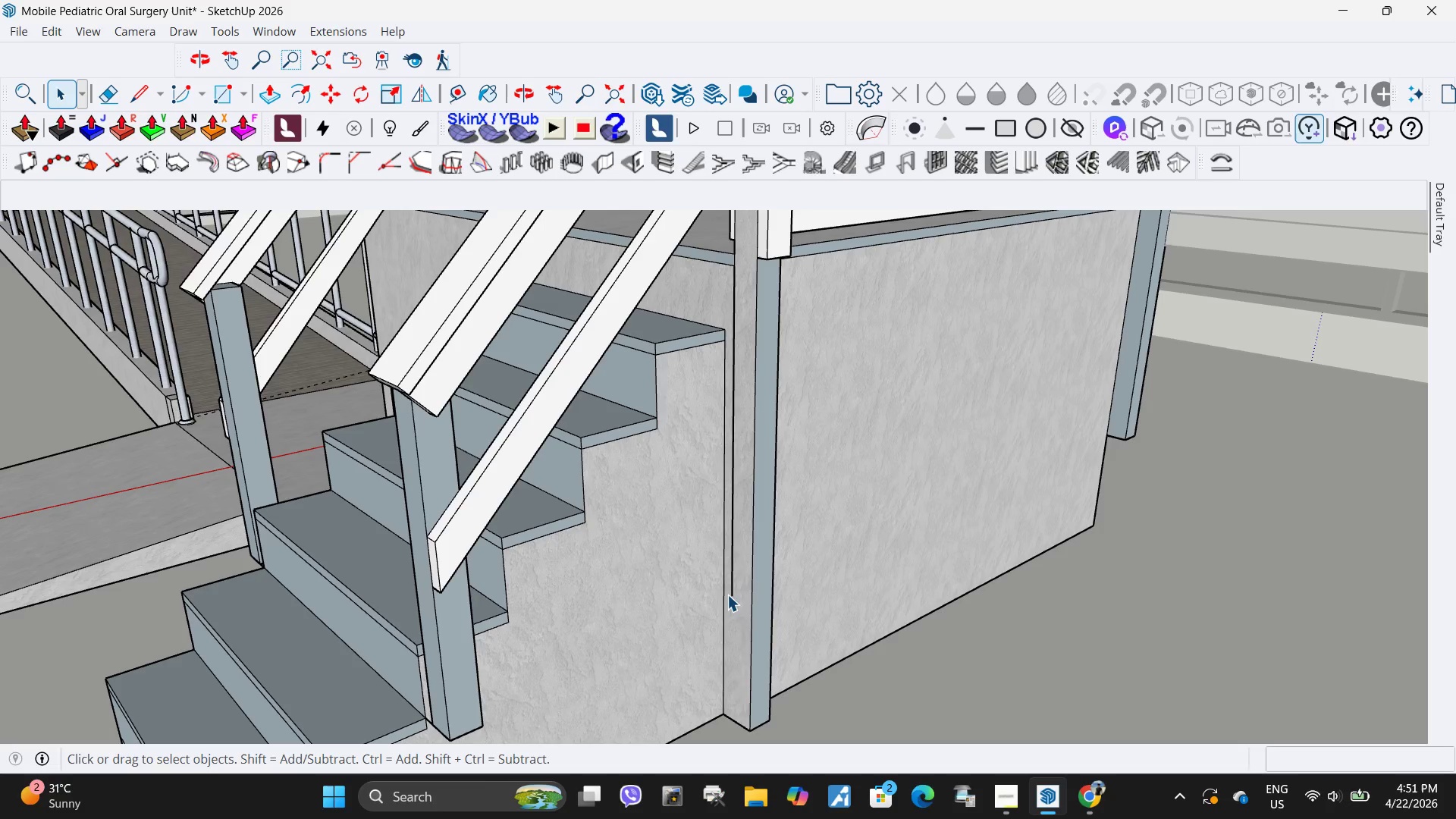 
key(Delete)
 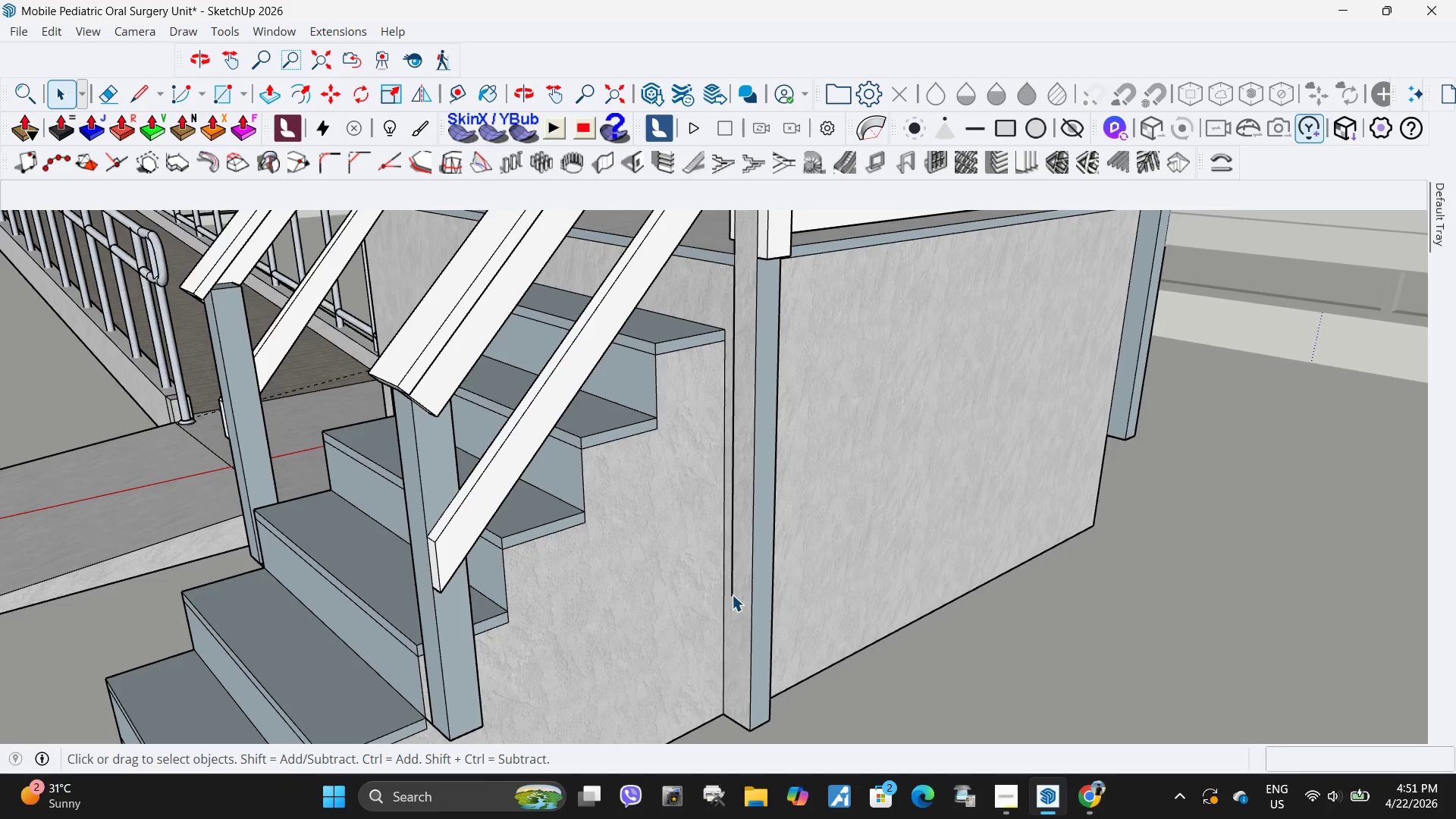 
left_click([732, 595])
 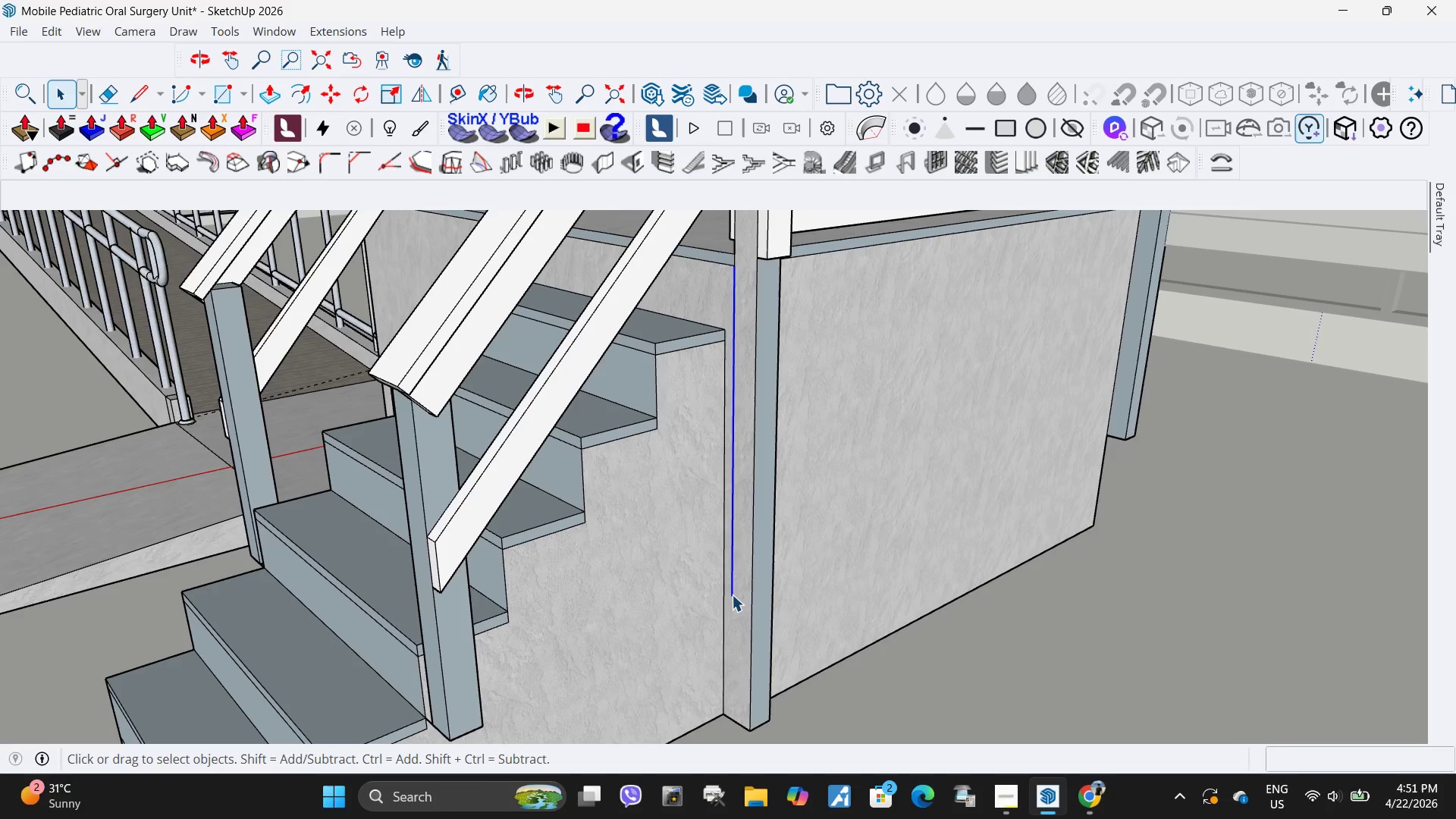 
key(Delete)
 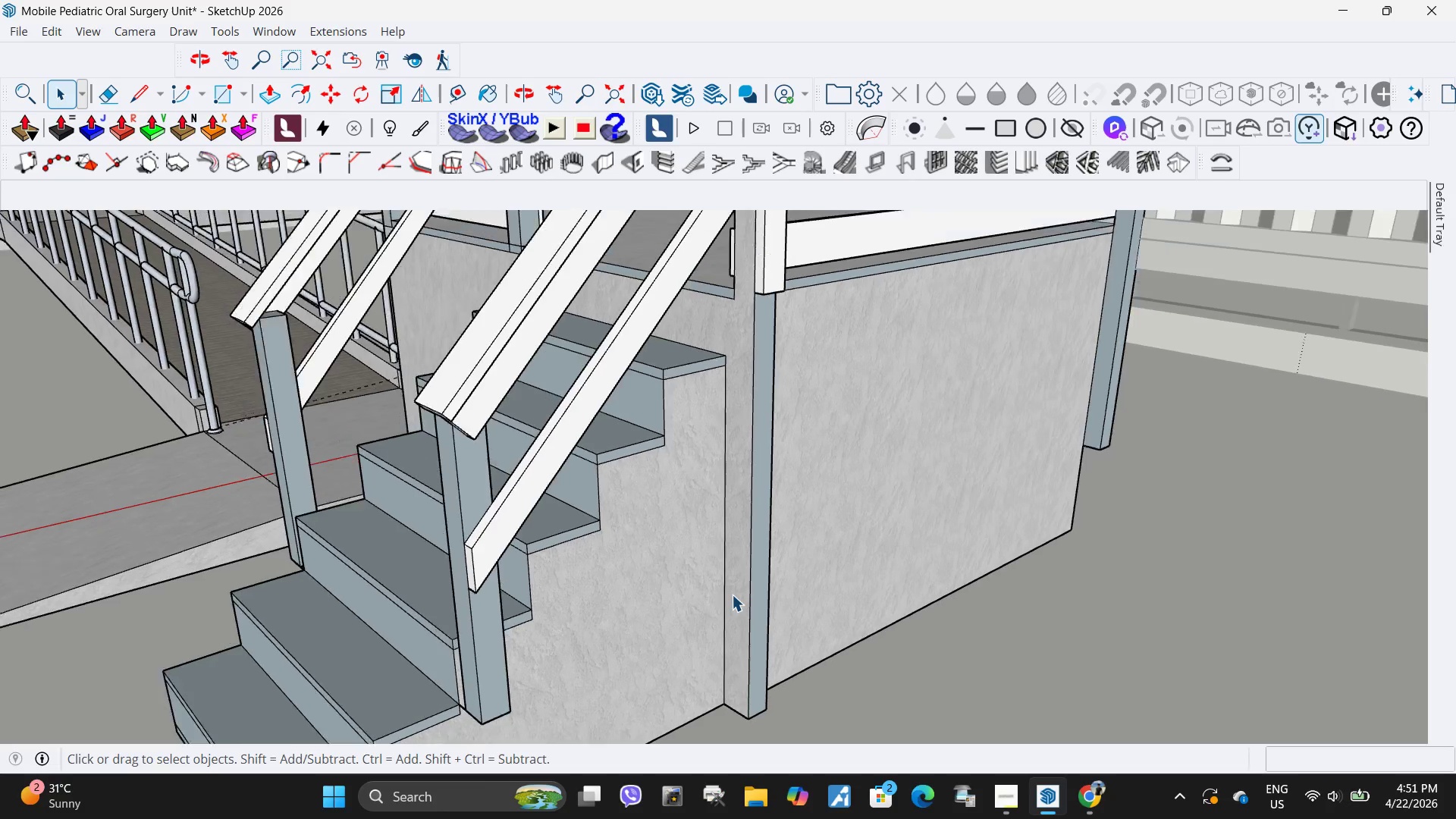 
scroll: coordinate [752, 436], scroll_direction: up, amount: 5.0
 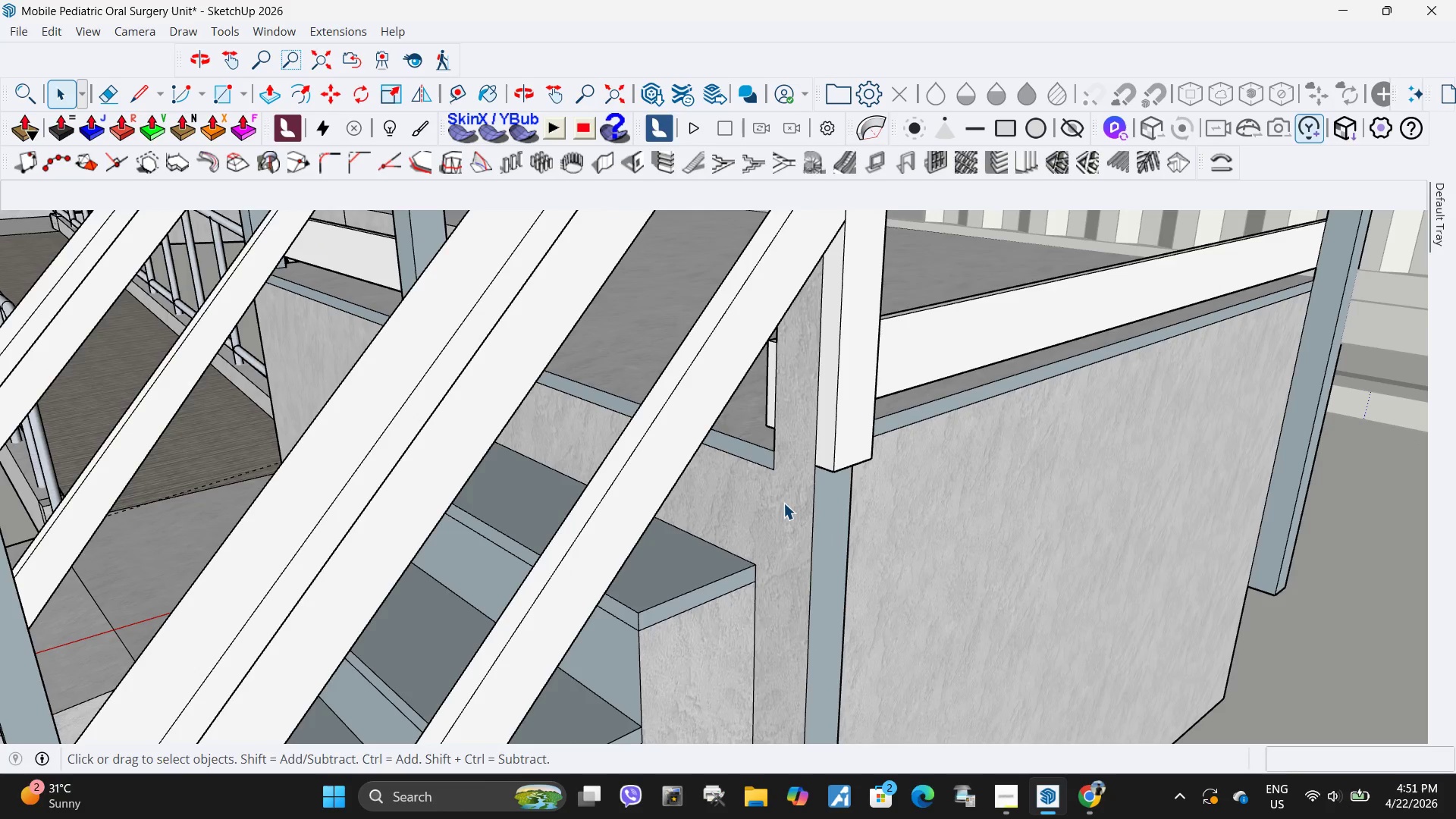 
key(L)
 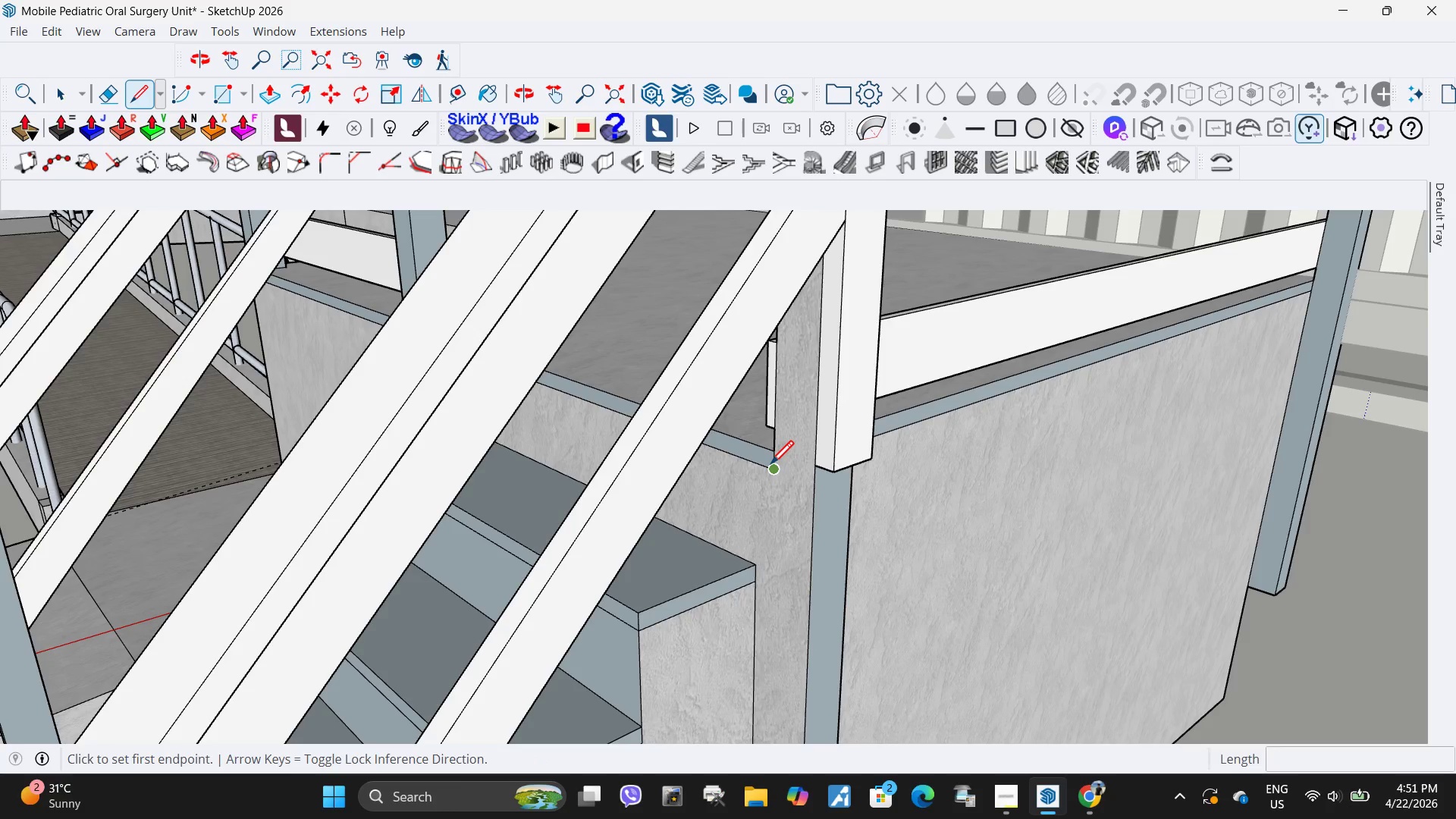 
left_click([770, 466])
 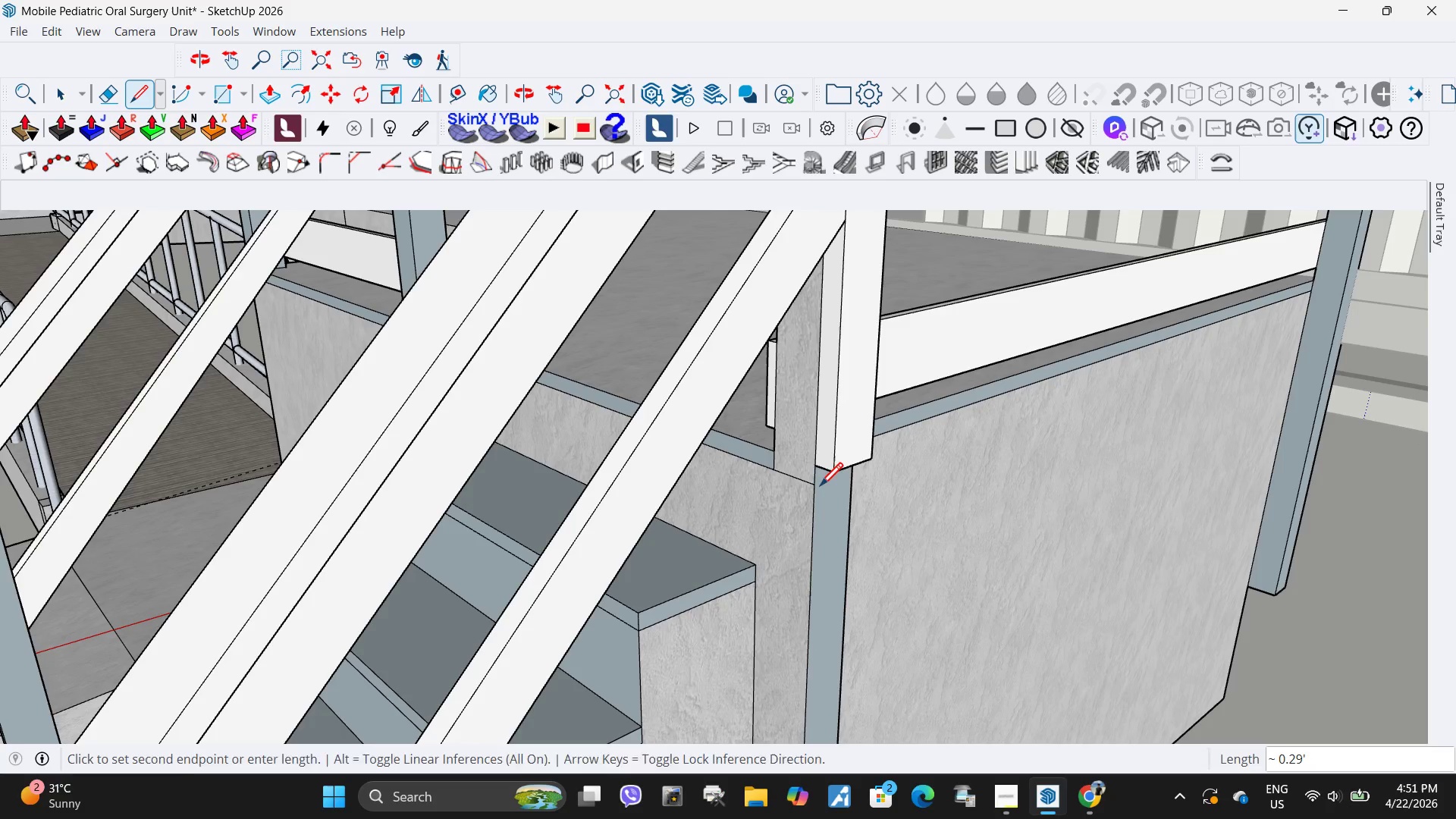 
key(Space)
 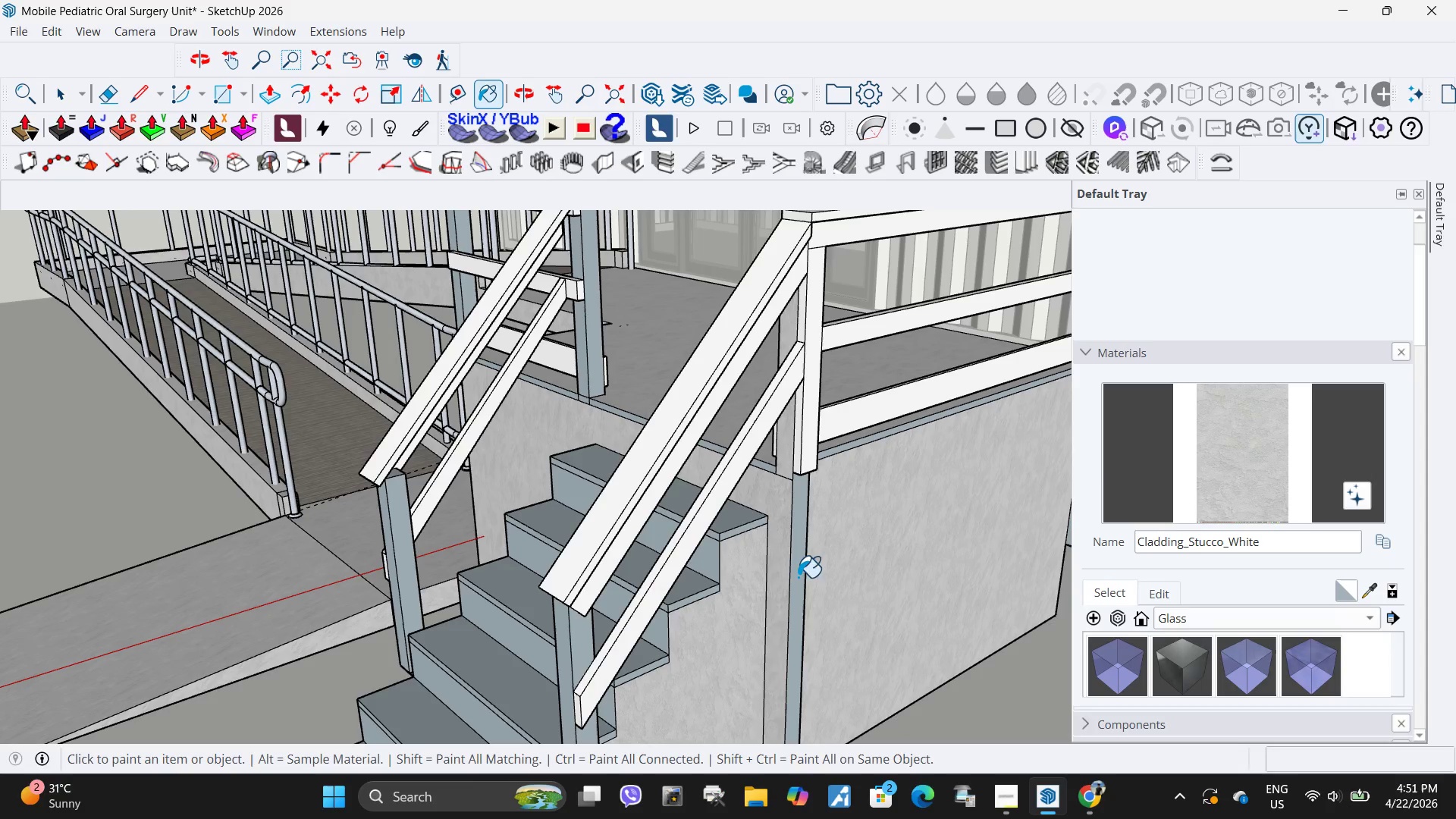 
scroll: coordinate [772, 480], scroll_direction: down, amount: 11.0
 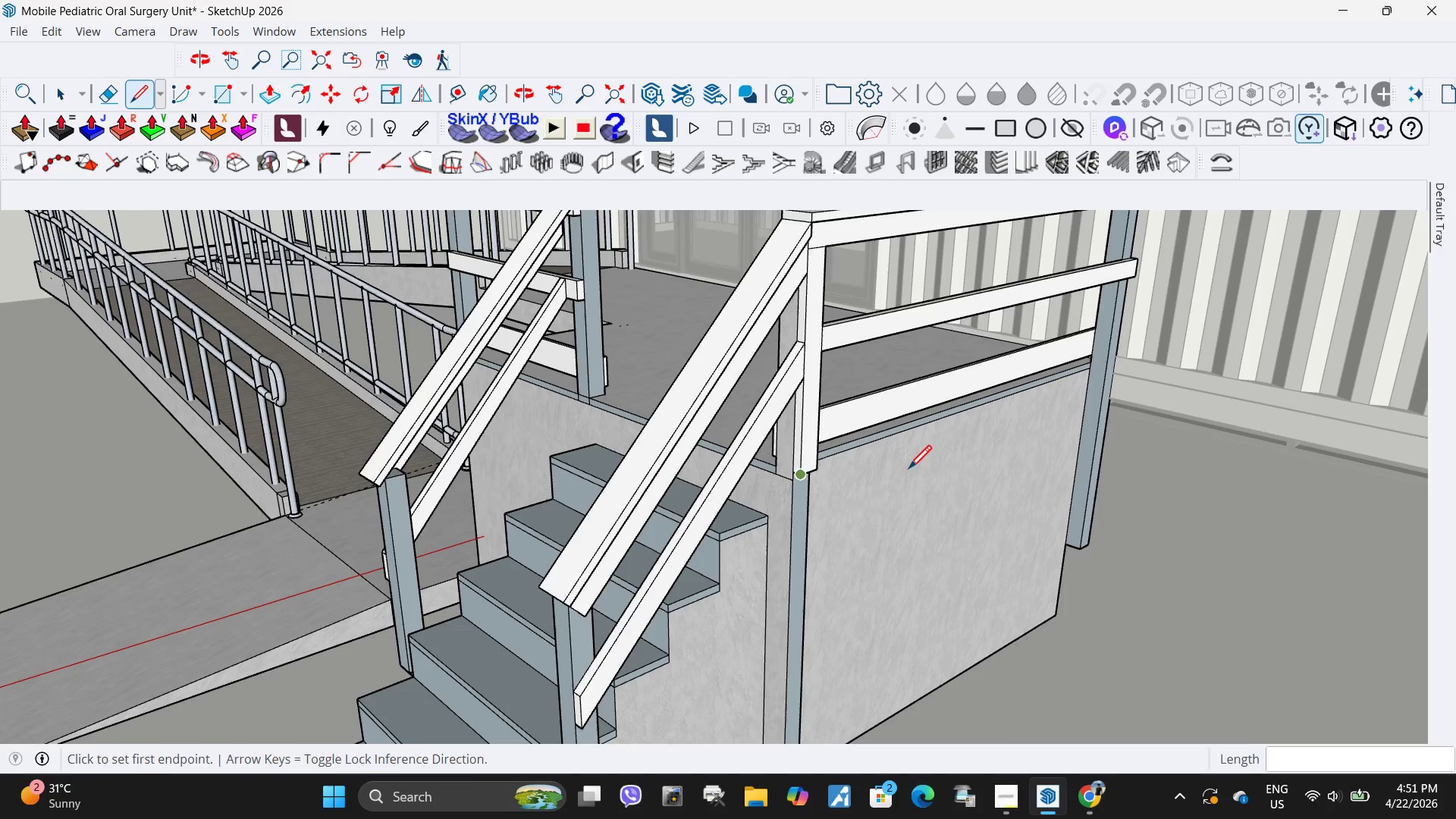 
left_click([795, 573])
 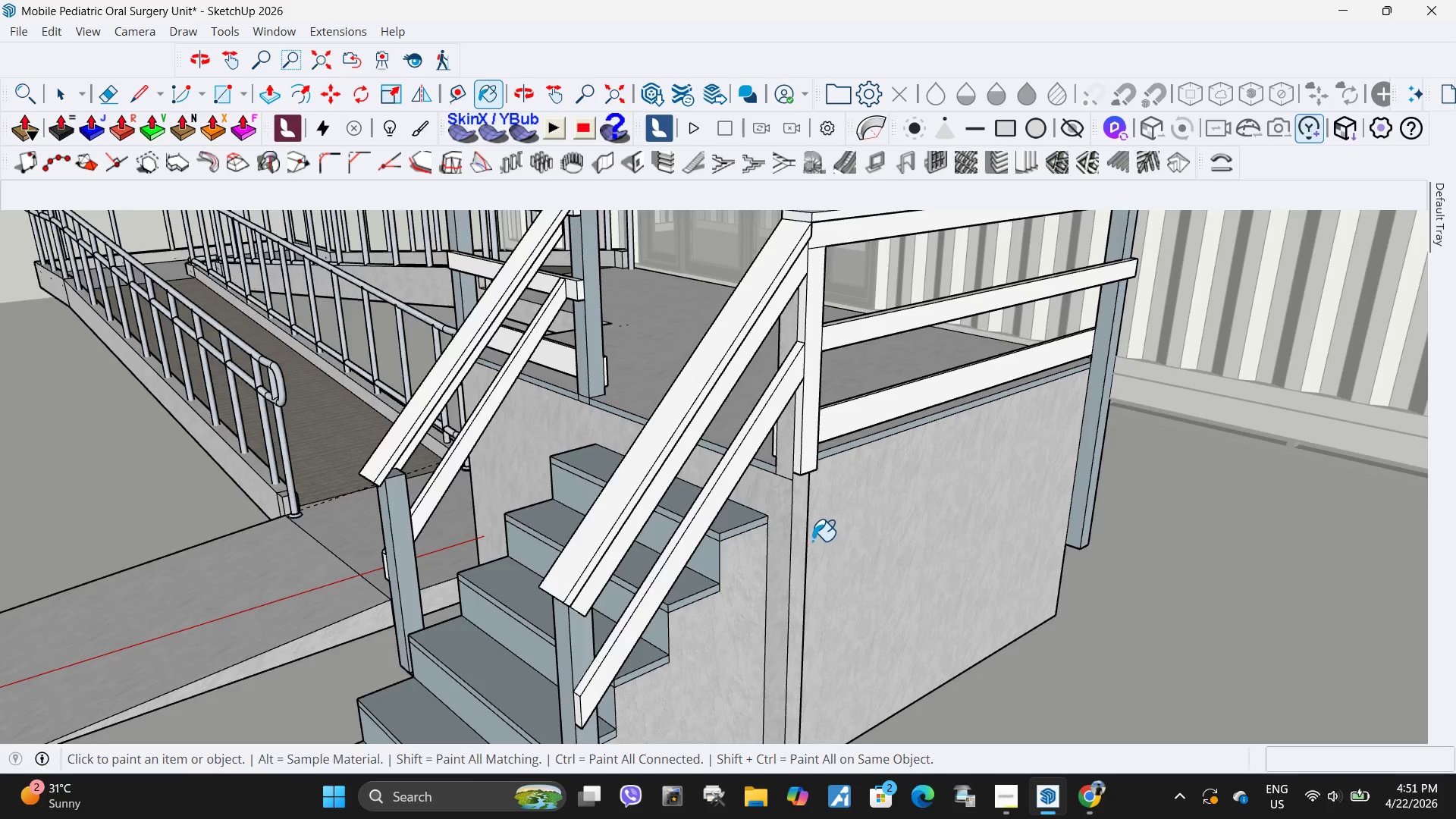 
scroll: coordinate [812, 541], scroll_direction: down, amount: 6.0
 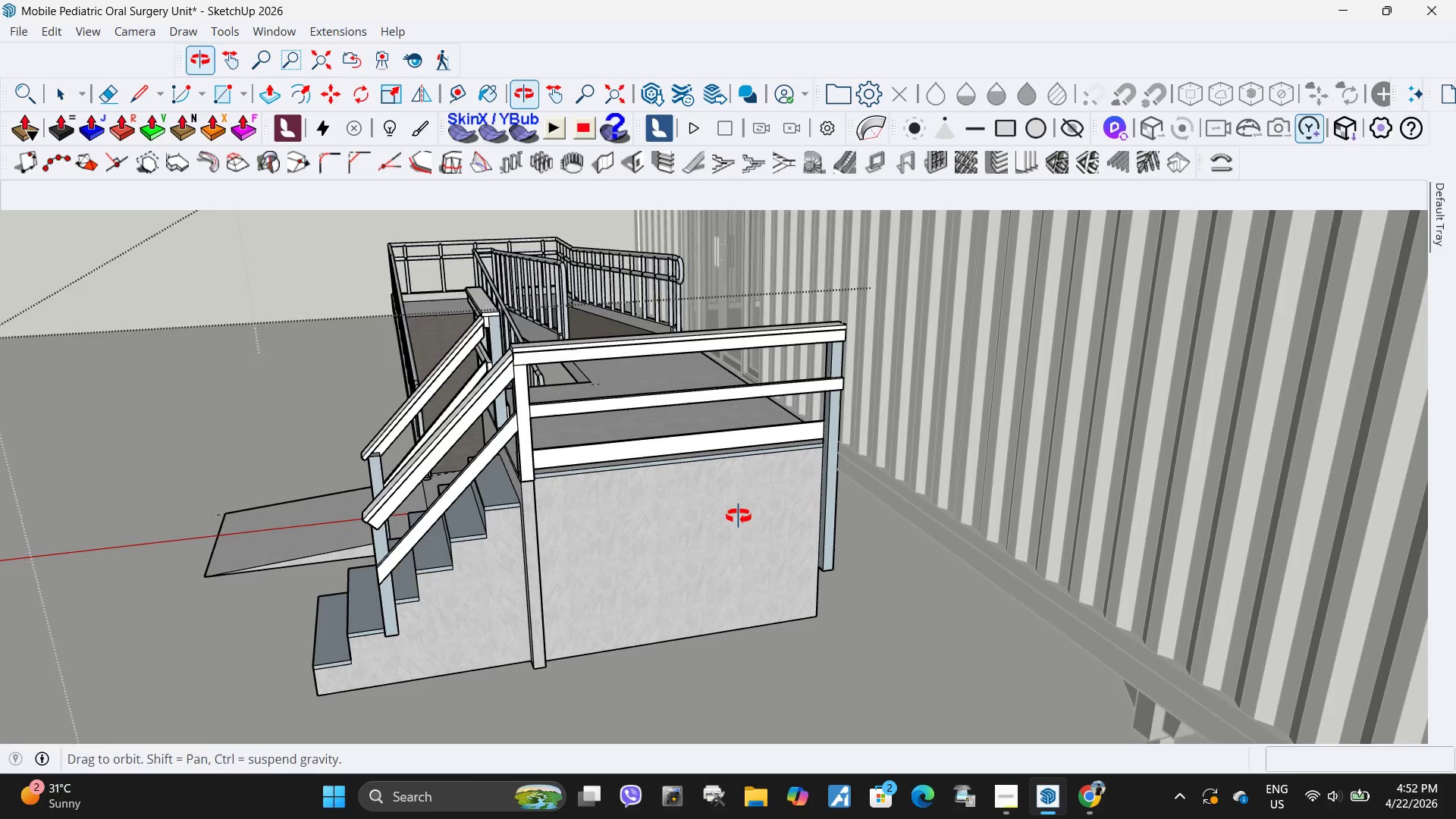 
scroll: coordinate [353, 465], scroll_direction: up, amount: 11.0
 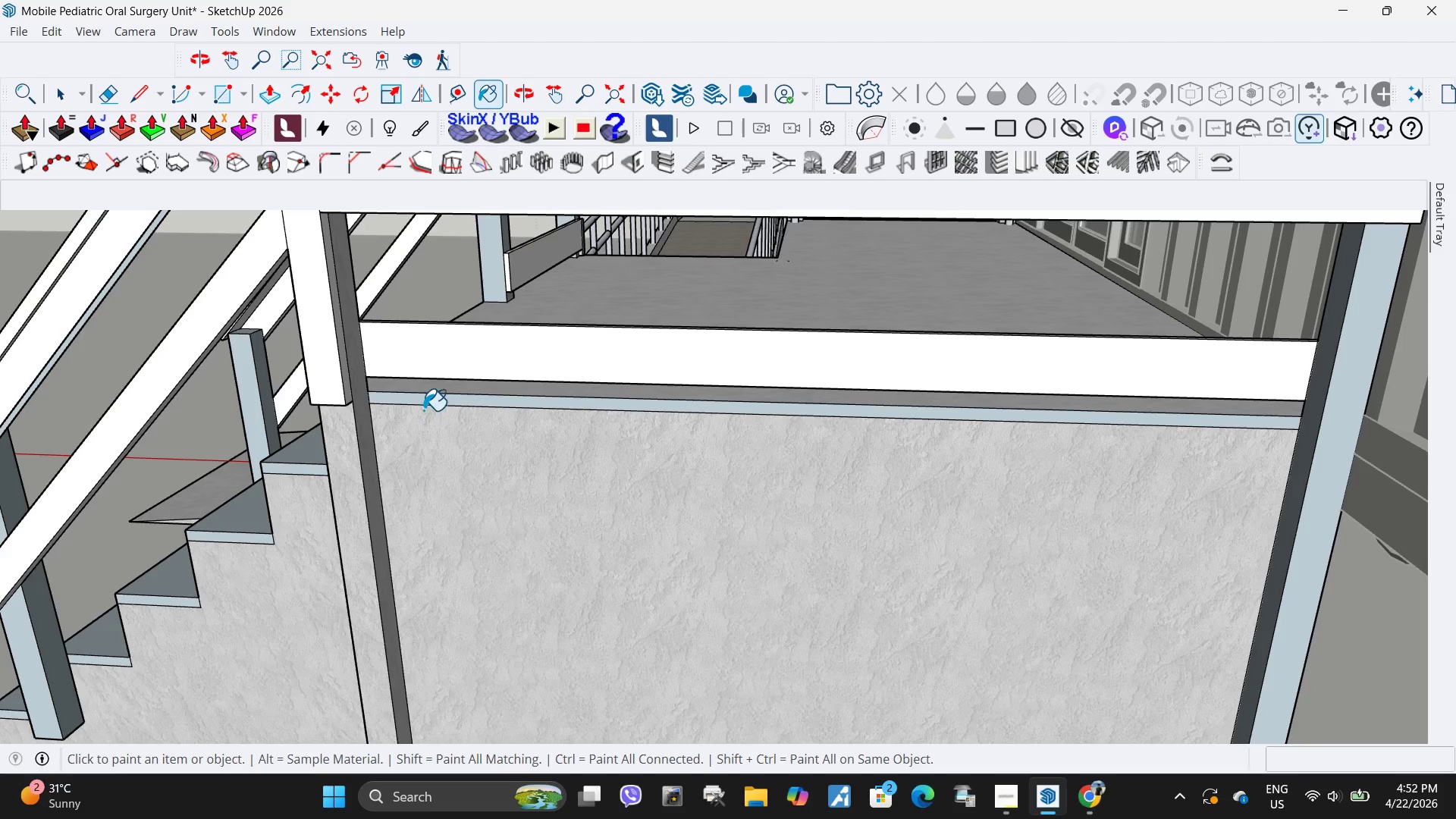 
left_click([426, 403])
 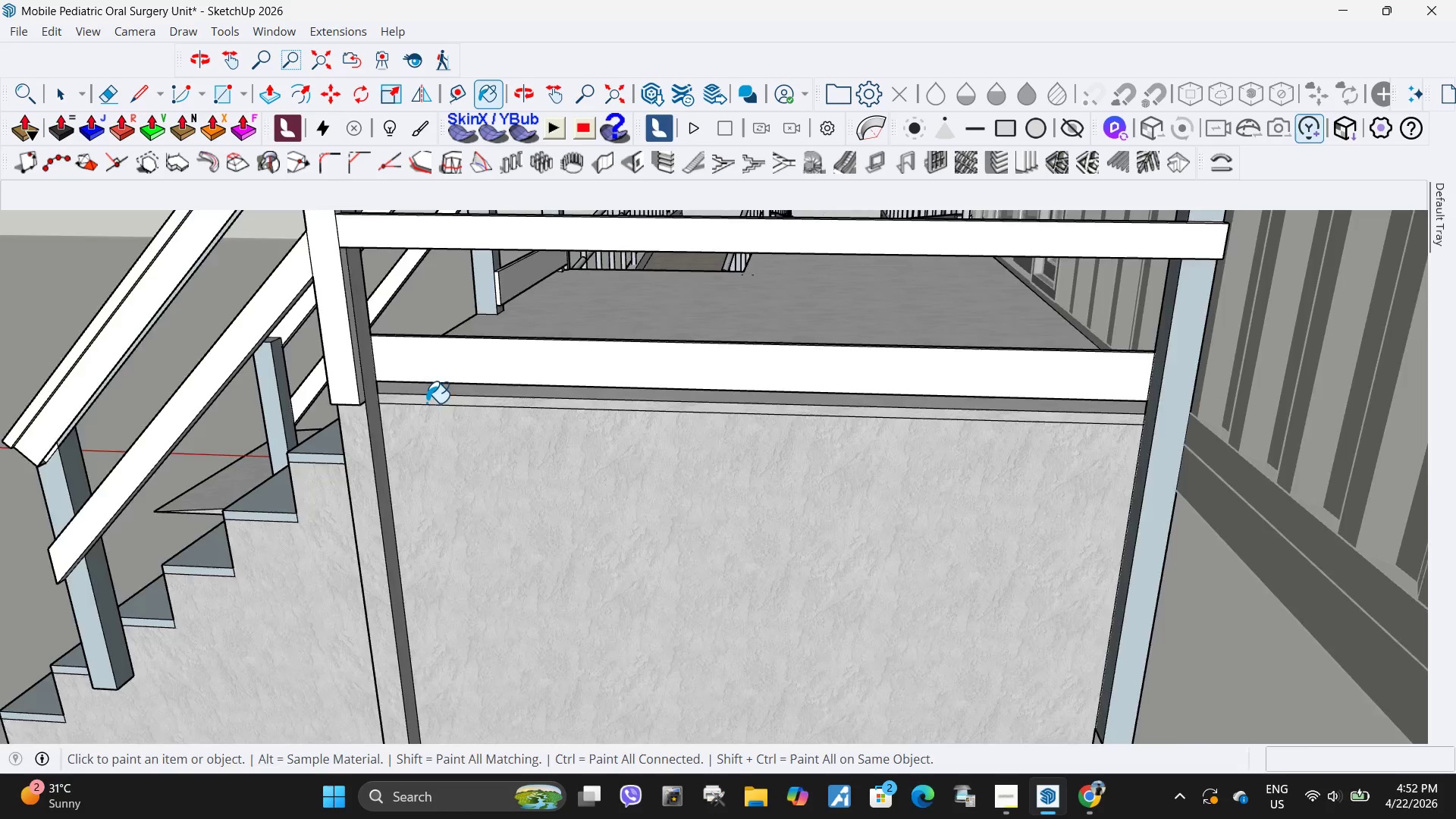 
scroll: coordinate [906, 566], scroll_direction: down, amount: 13.0
 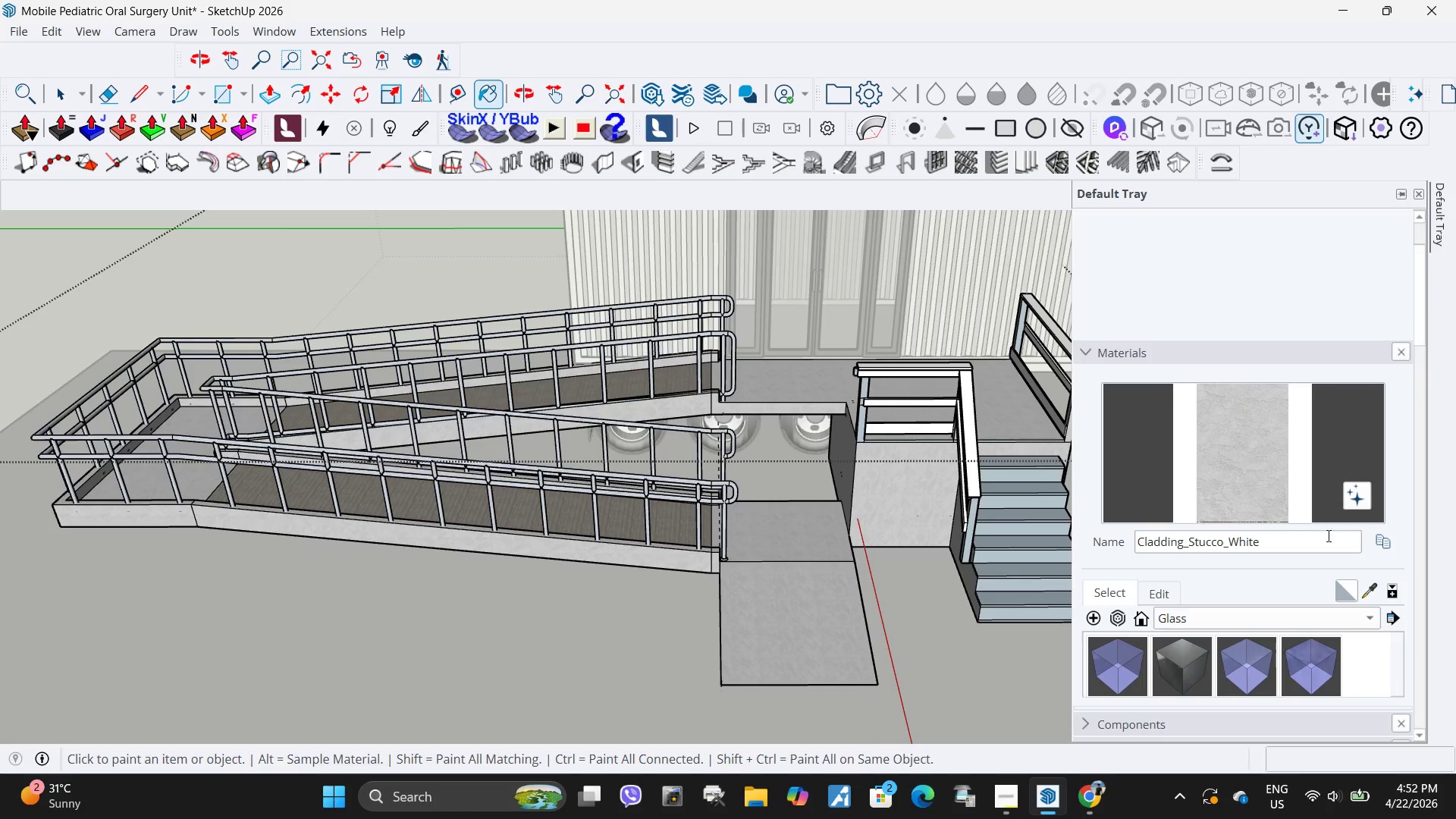 
left_click([1370, 592])
 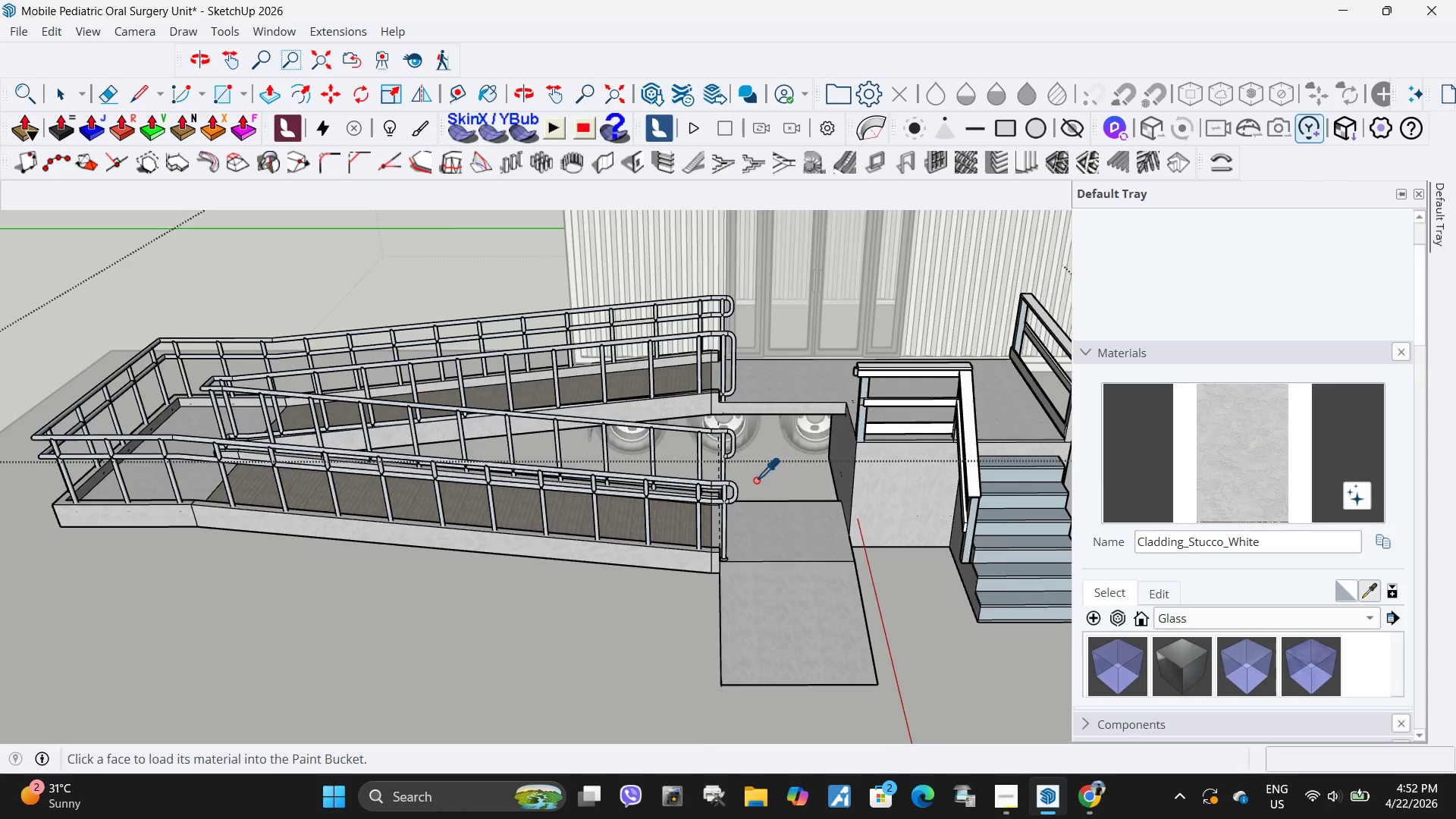 
scroll: coordinate [755, 480], scroll_direction: up, amount: 3.0
 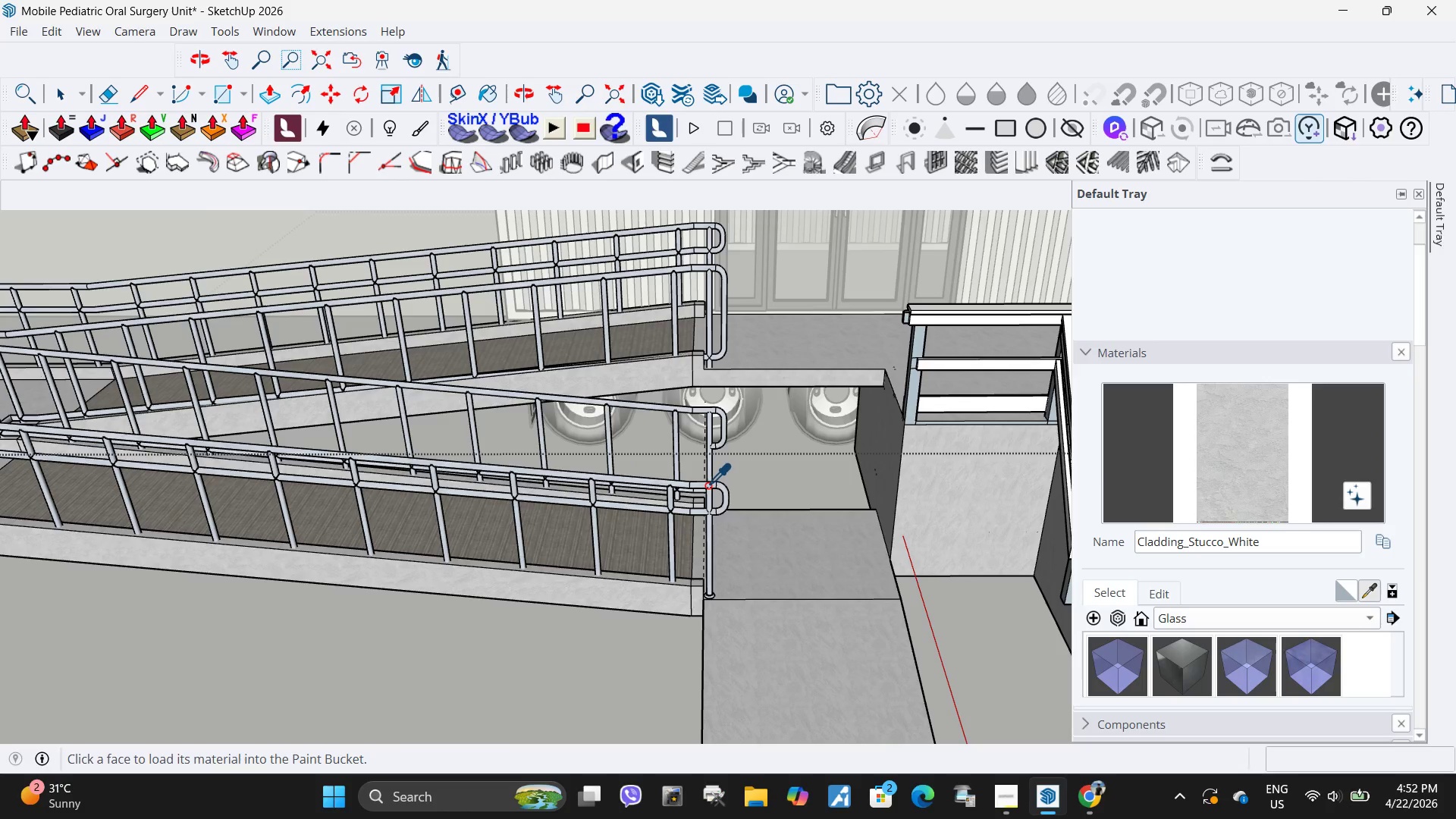 
left_click([707, 485])
 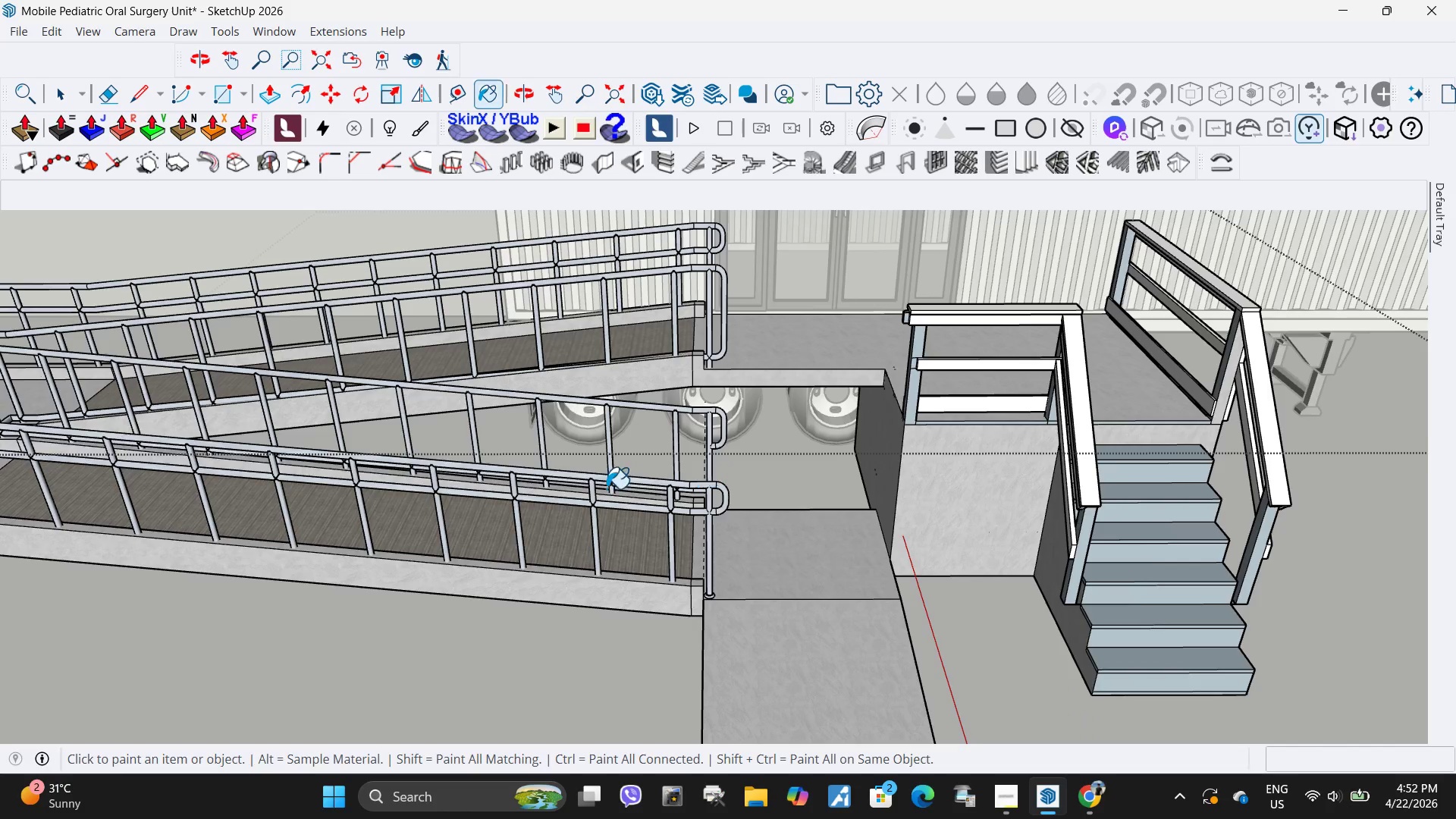 
left_click([1119, 403])
 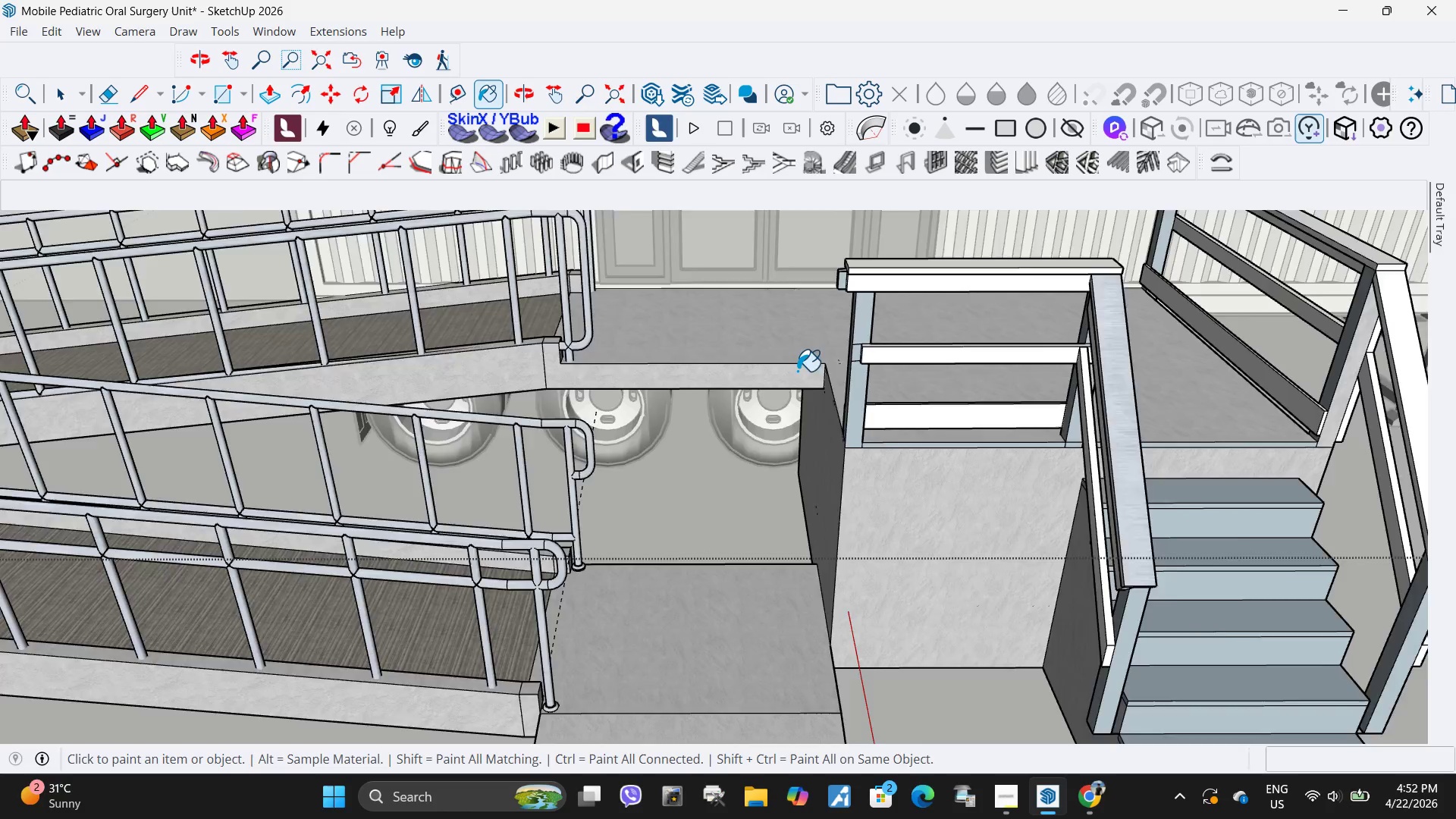 
scroll: coordinate [1235, 334], scroll_direction: up, amount: 4.0
 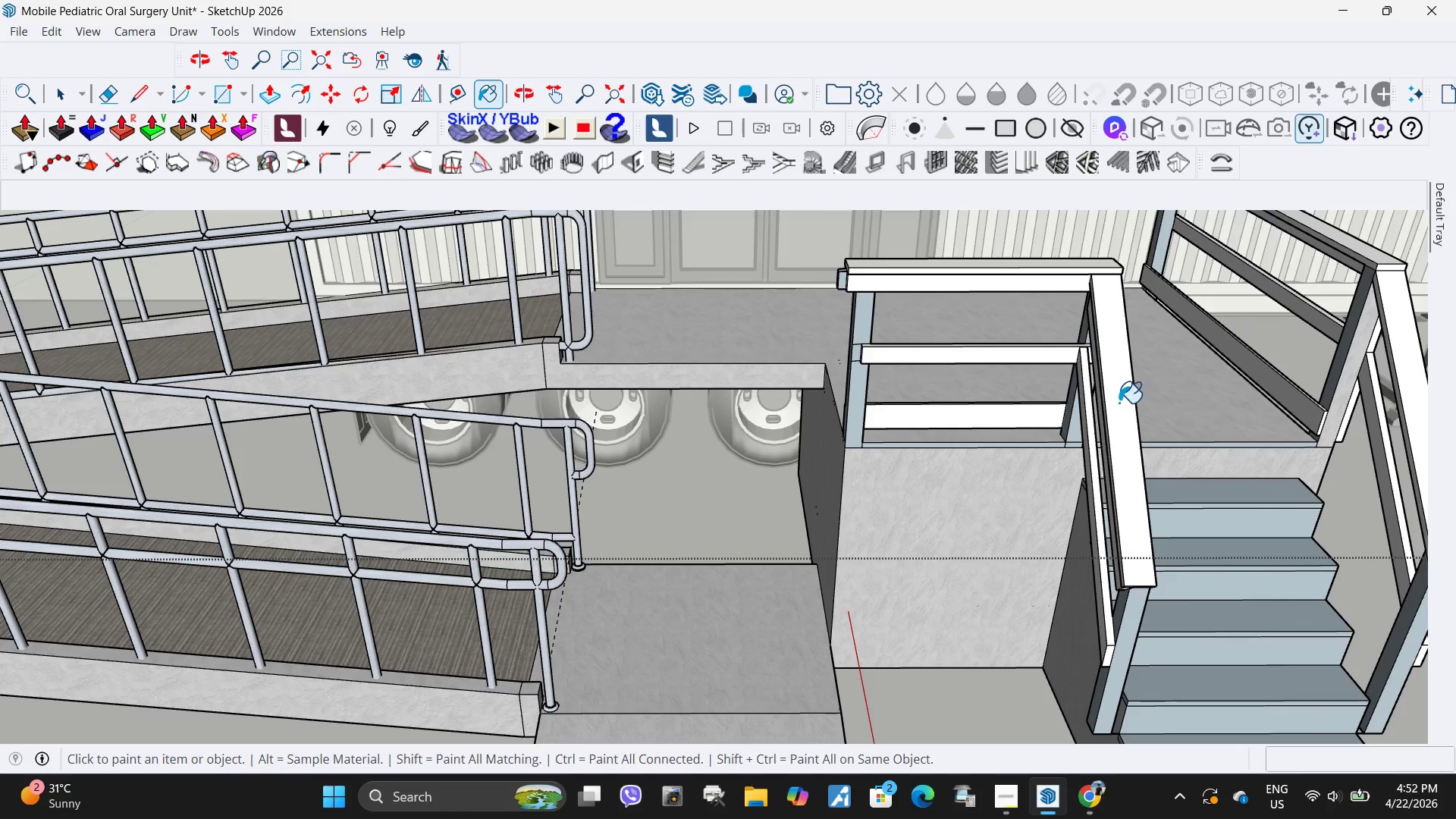 
scroll: coordinate [1001, 418], scroll_direction: down, amount: 3.0
 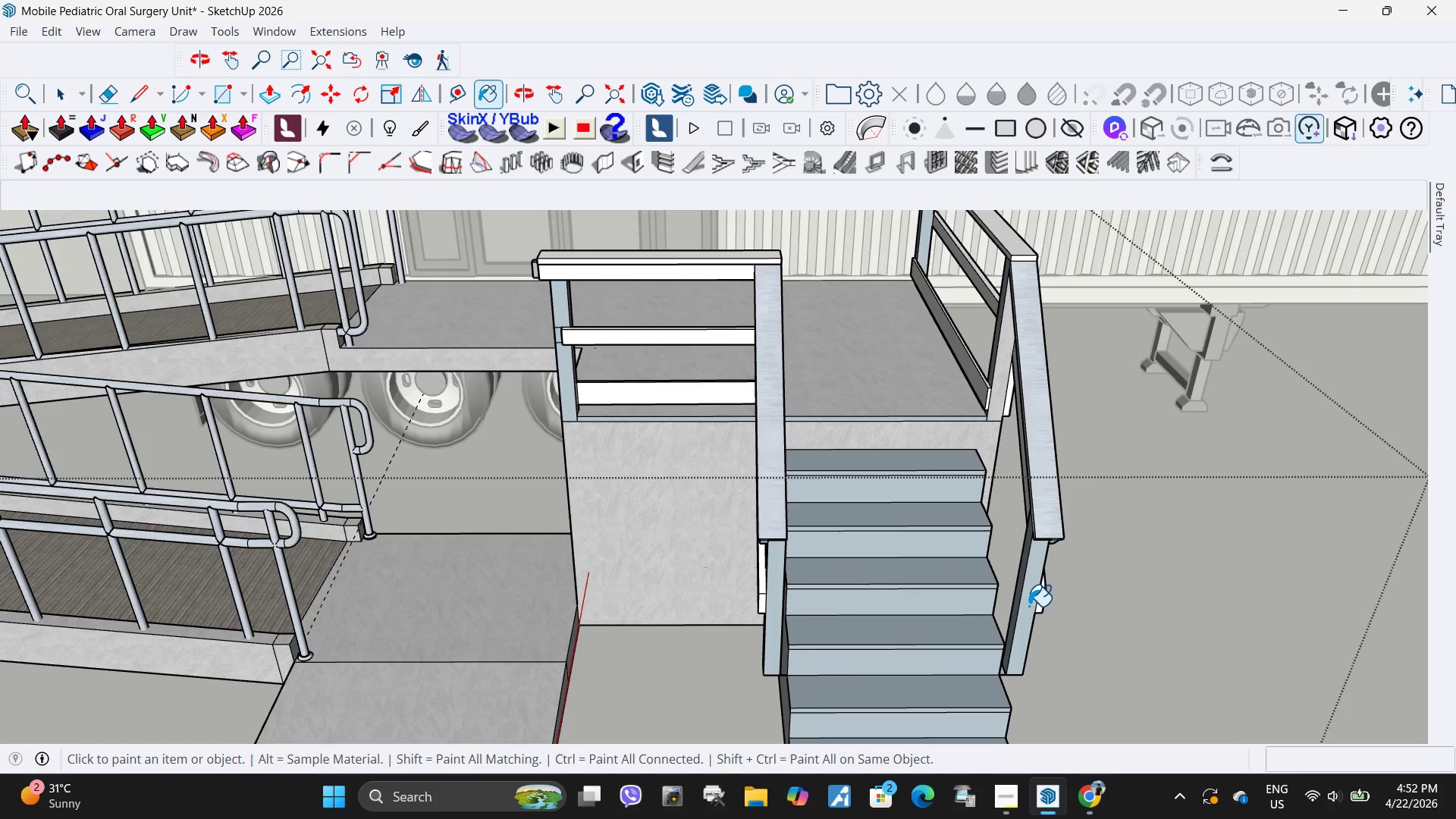 
left_click([1028, 606])
 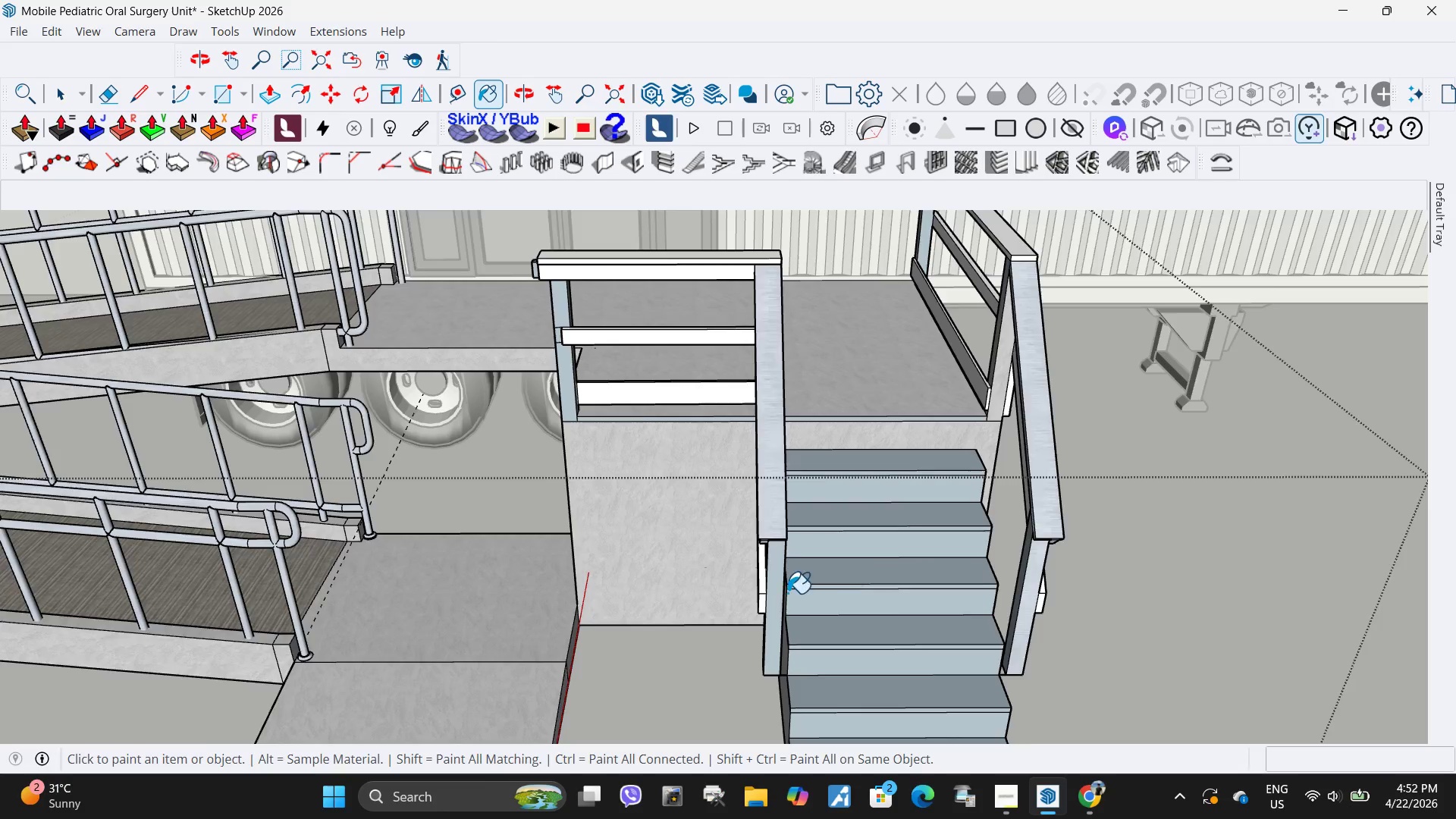 
left_click([772, 595])
 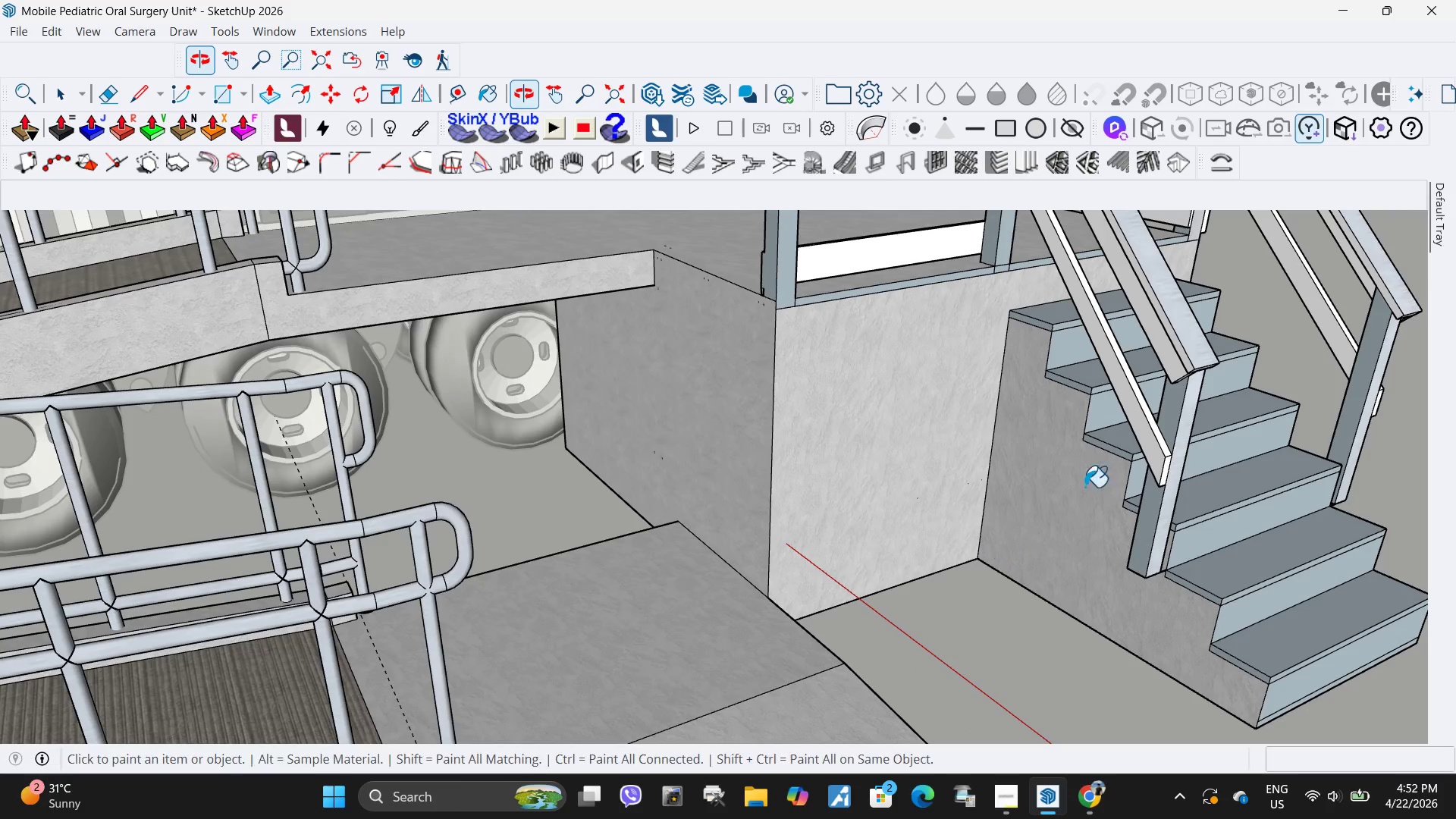 
scroll: coordinate [1153, 410], scroll_direction: up, amount: 9.0
 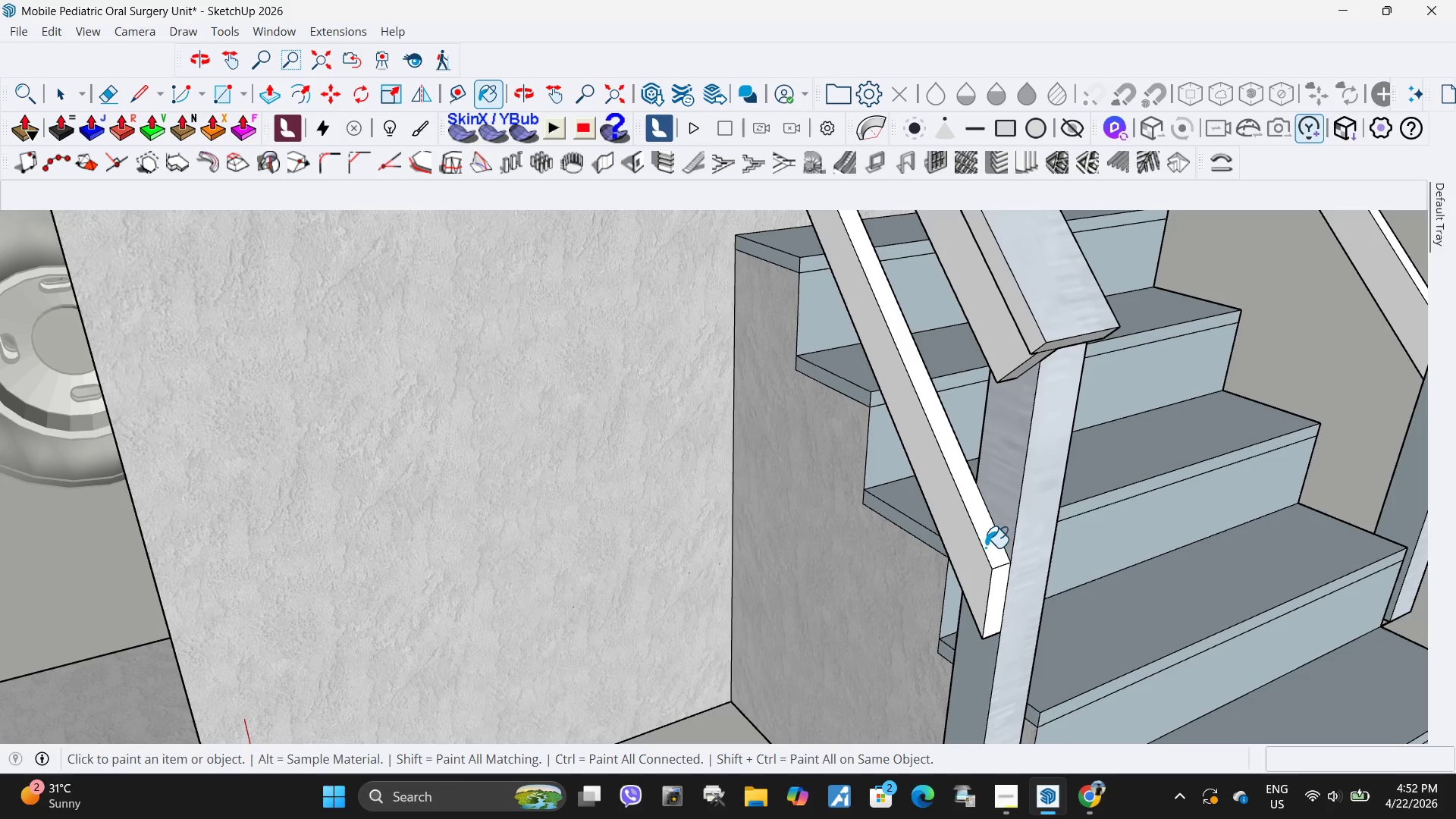 
left_click([981, 550])
 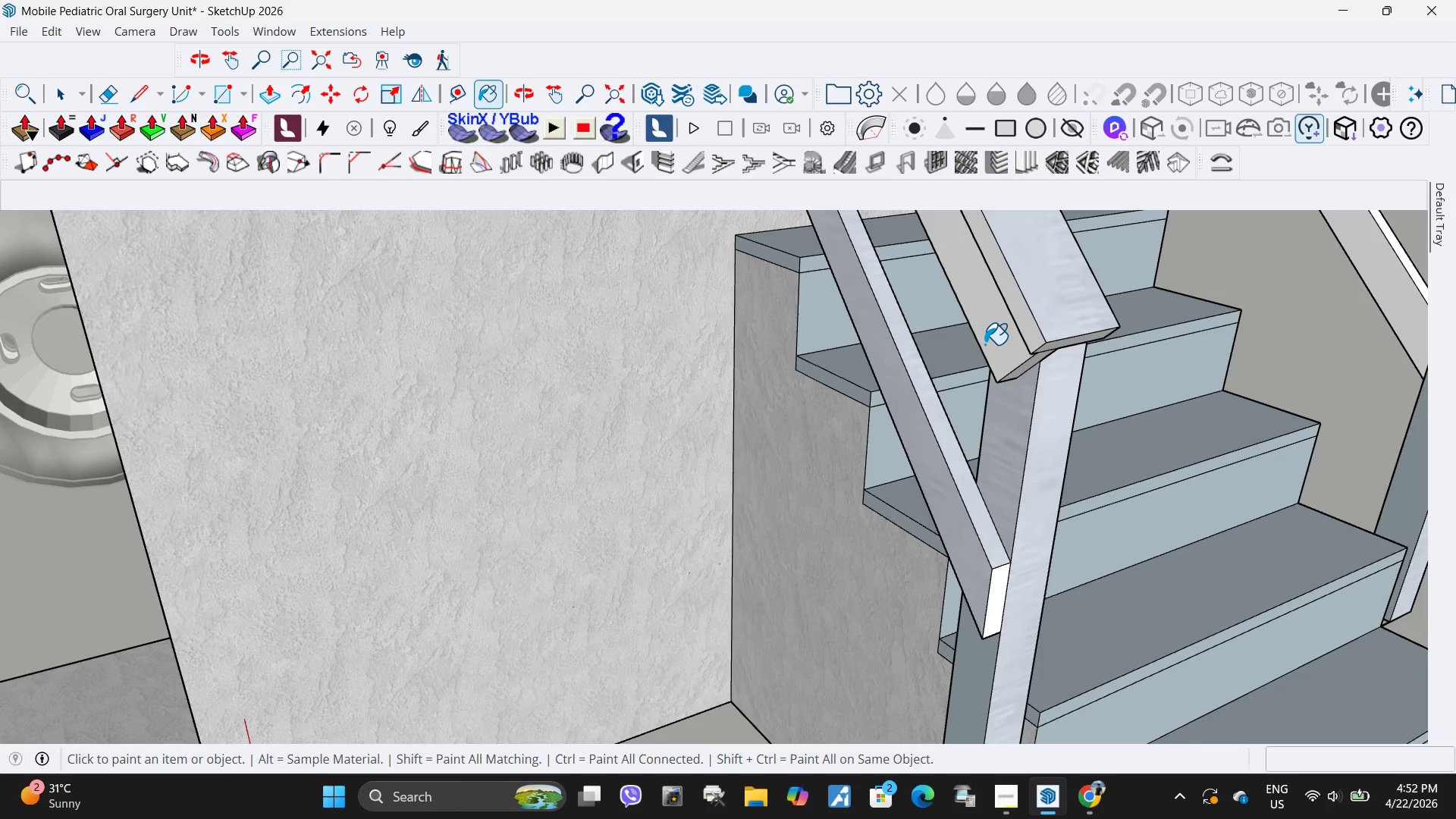 
left_click([981, 323])
 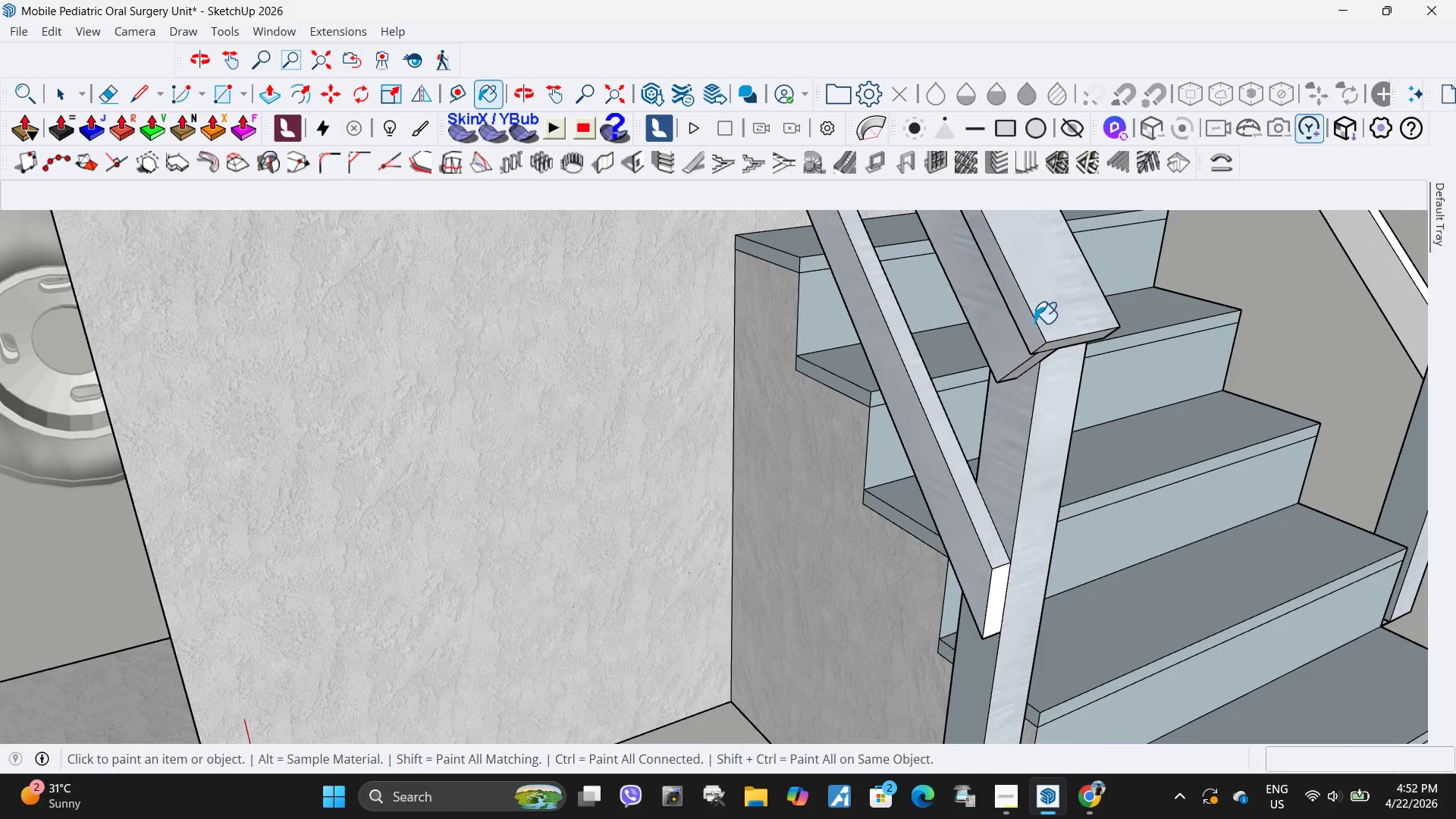 
left_click([1064, 350])
 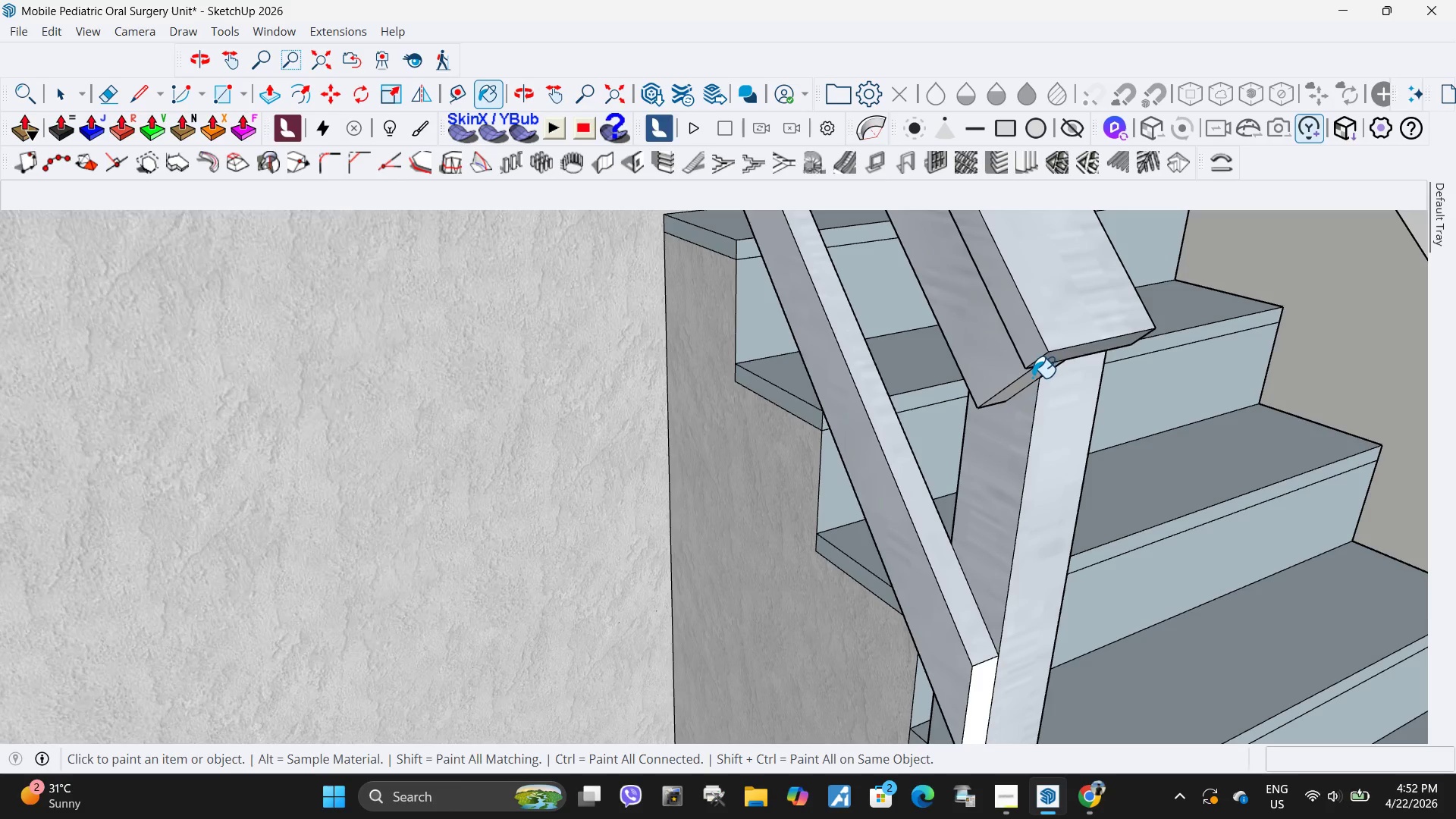 
scroll: coordinate [1044, 324], scroll_direction: up, amount: 4.0
 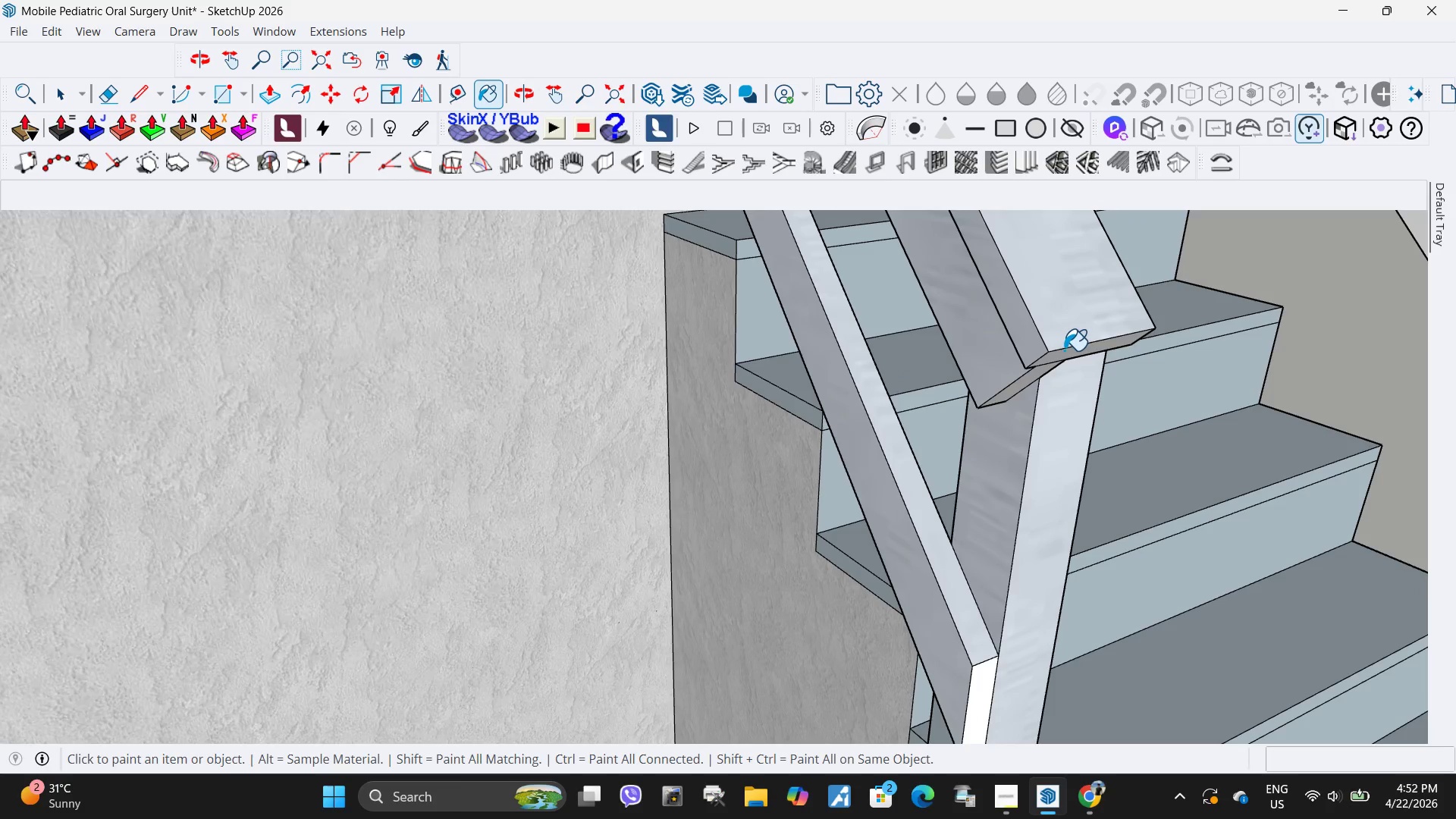 
double_click([1032, 378])
 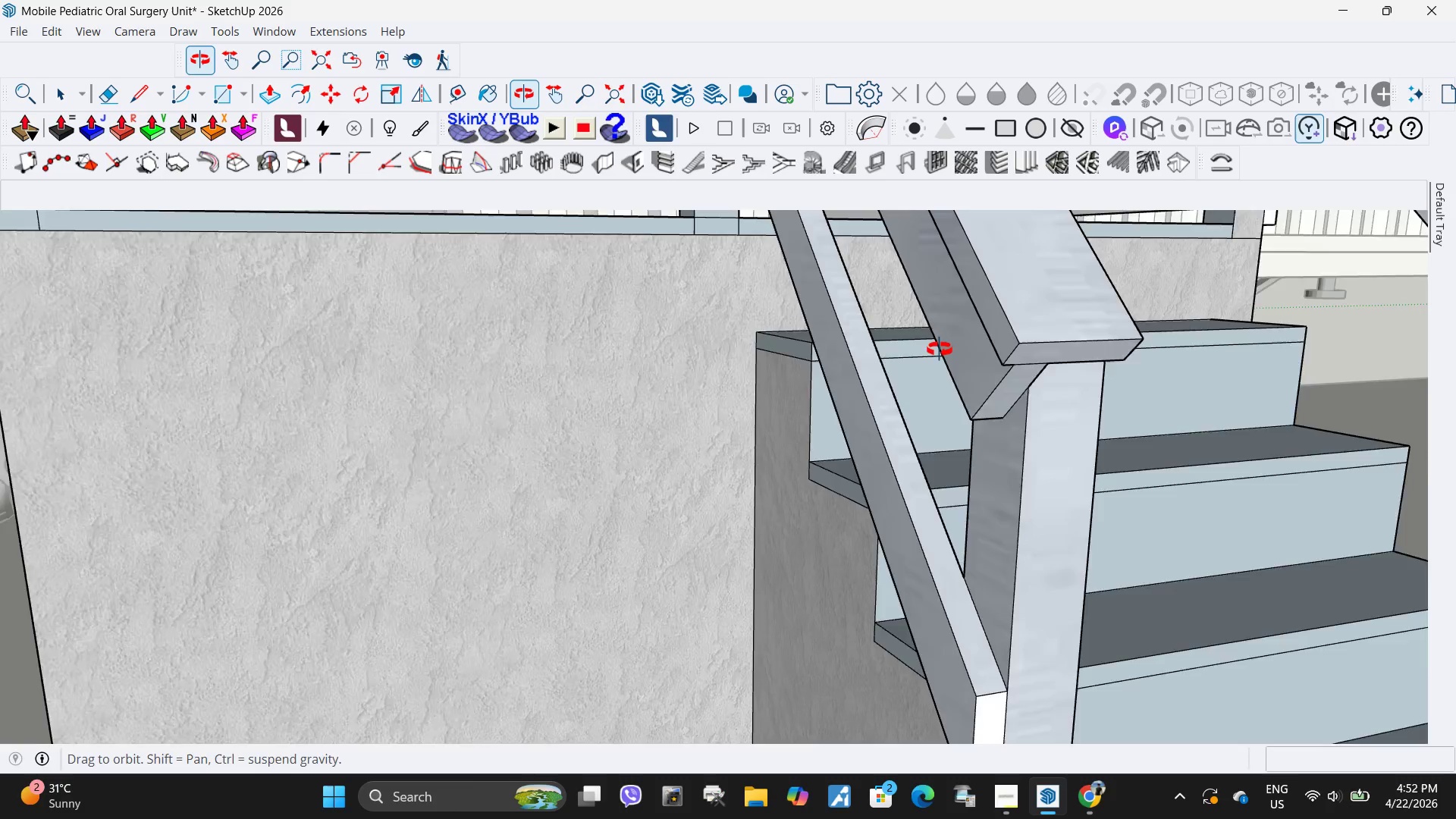 
scroll: coordinate [795, 398], scroll_direction: down, amount: 3.0
 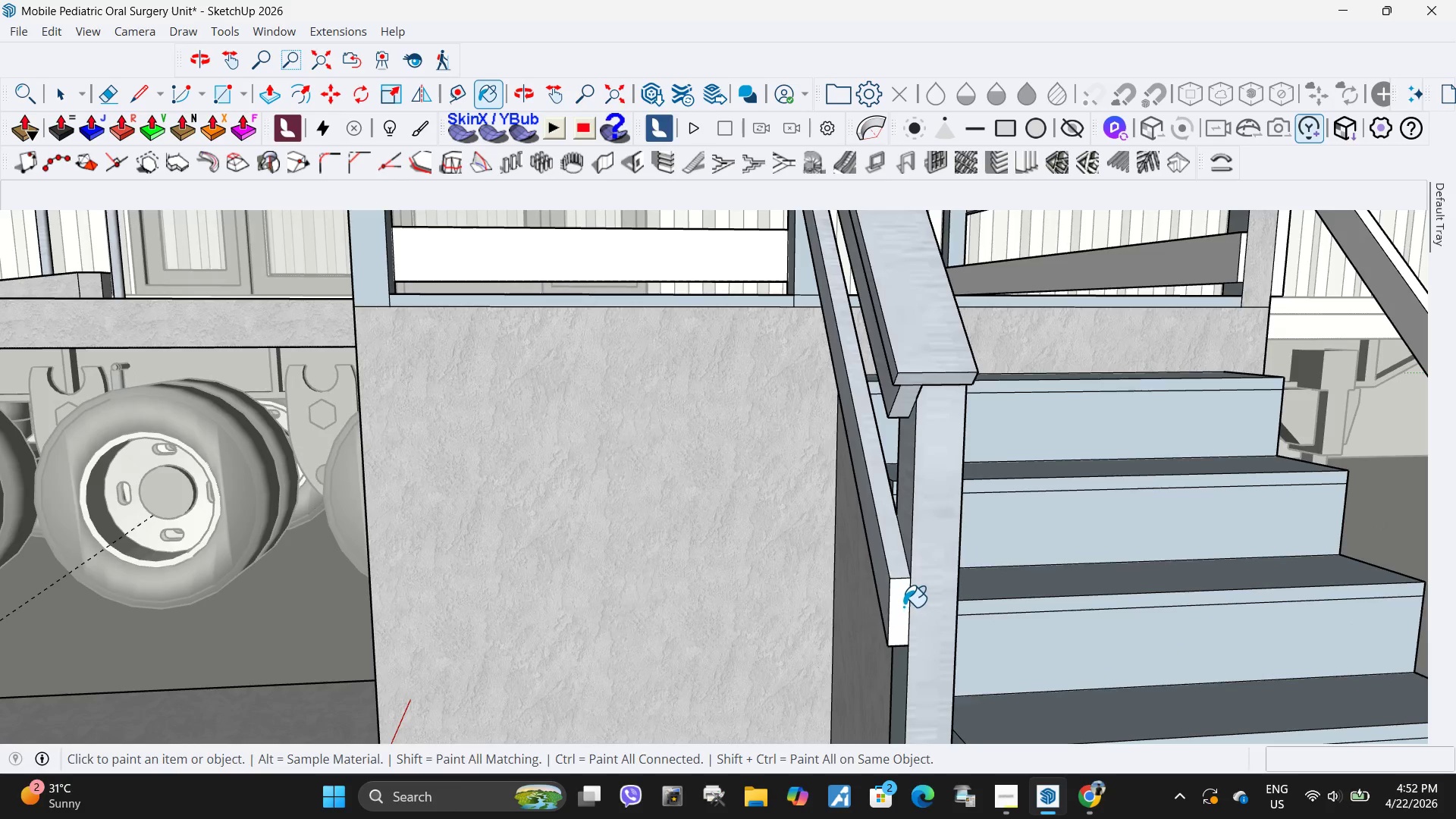 
left_click_drag(start_coordinate=[903, 607], to_coordinate=[899, 608])
 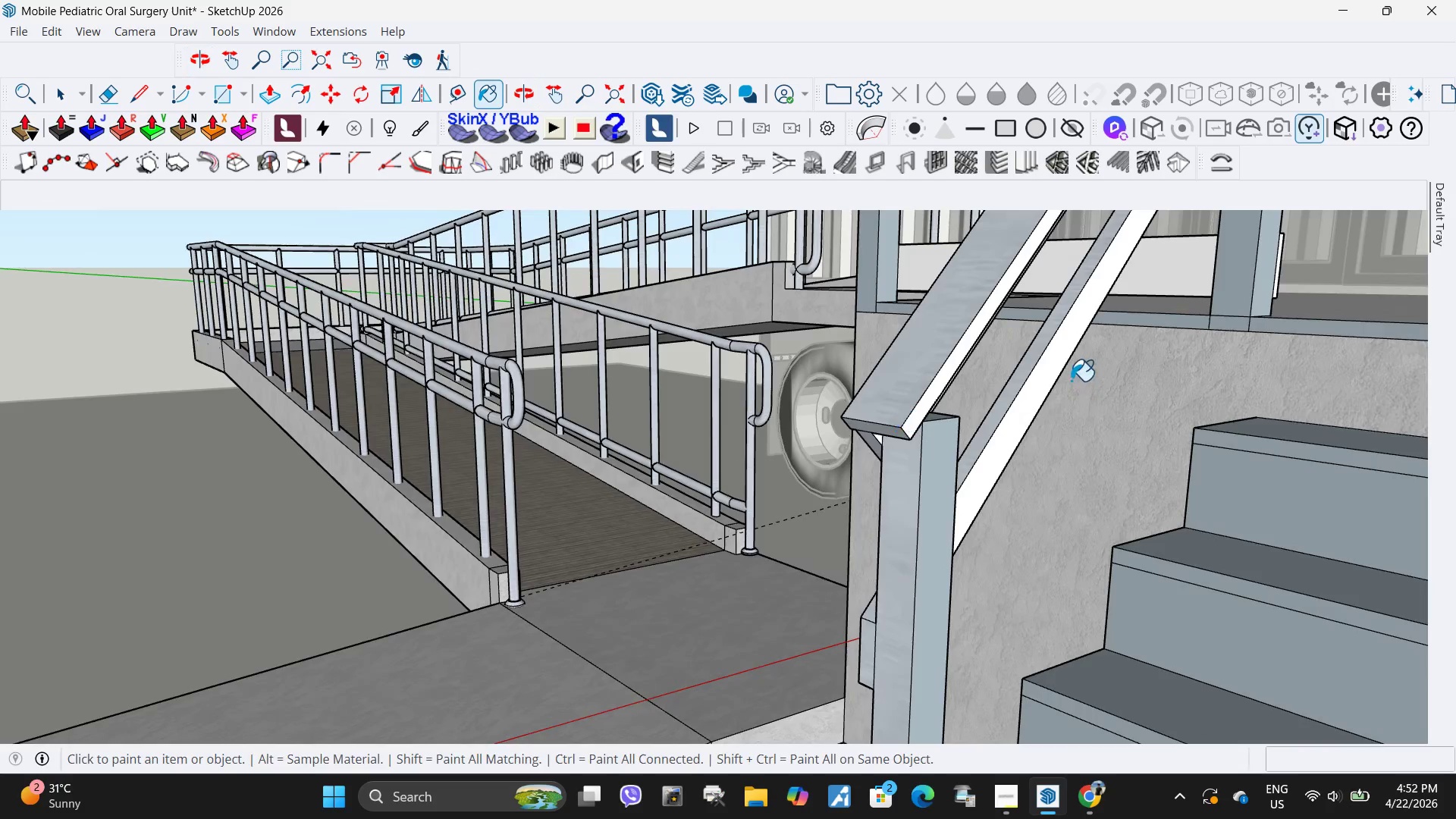 
left_click([1017, 423])
 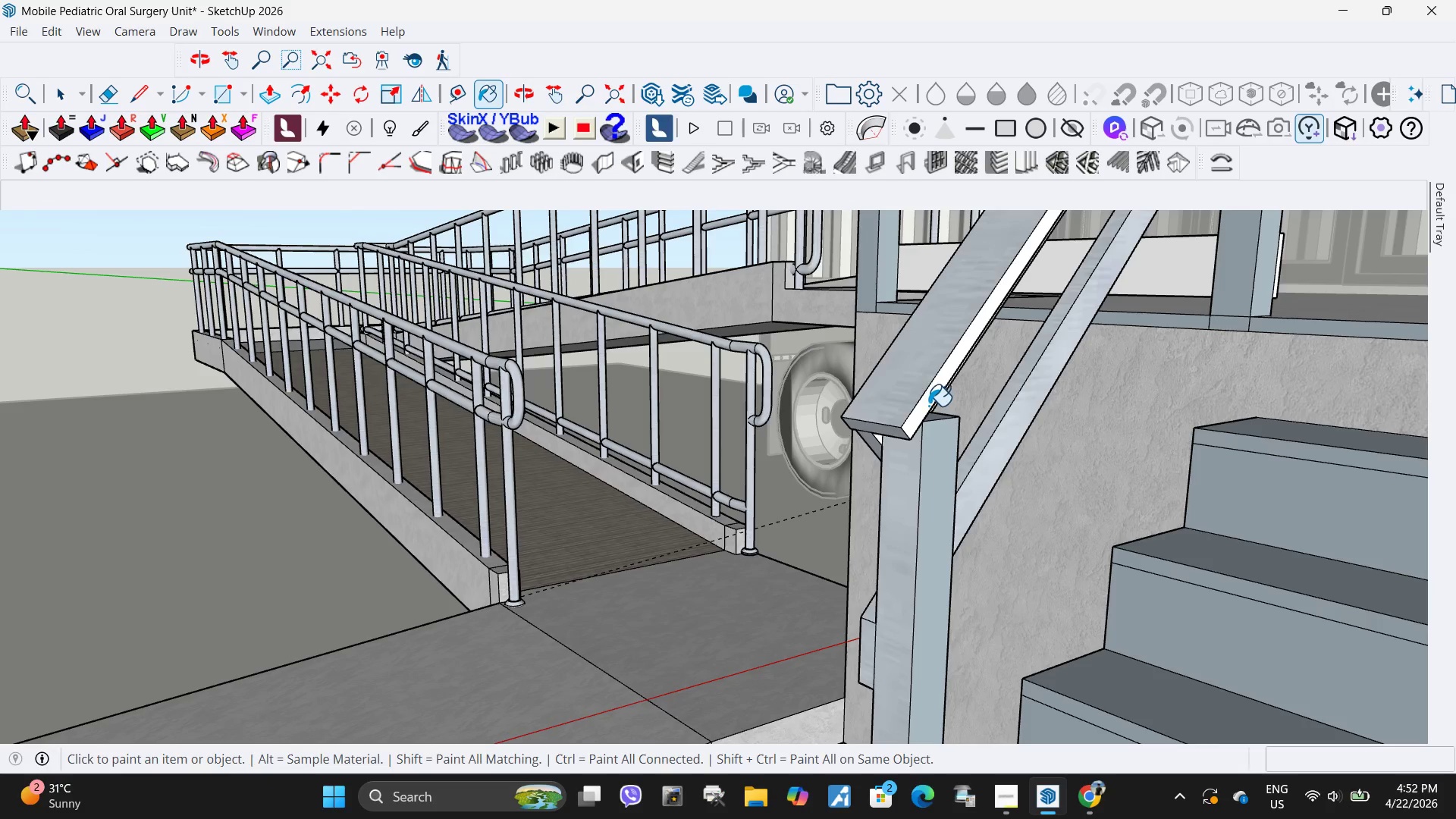 
left_click_drag(start_coordinate=[917, 401], to_coordinate=[913, 408])
 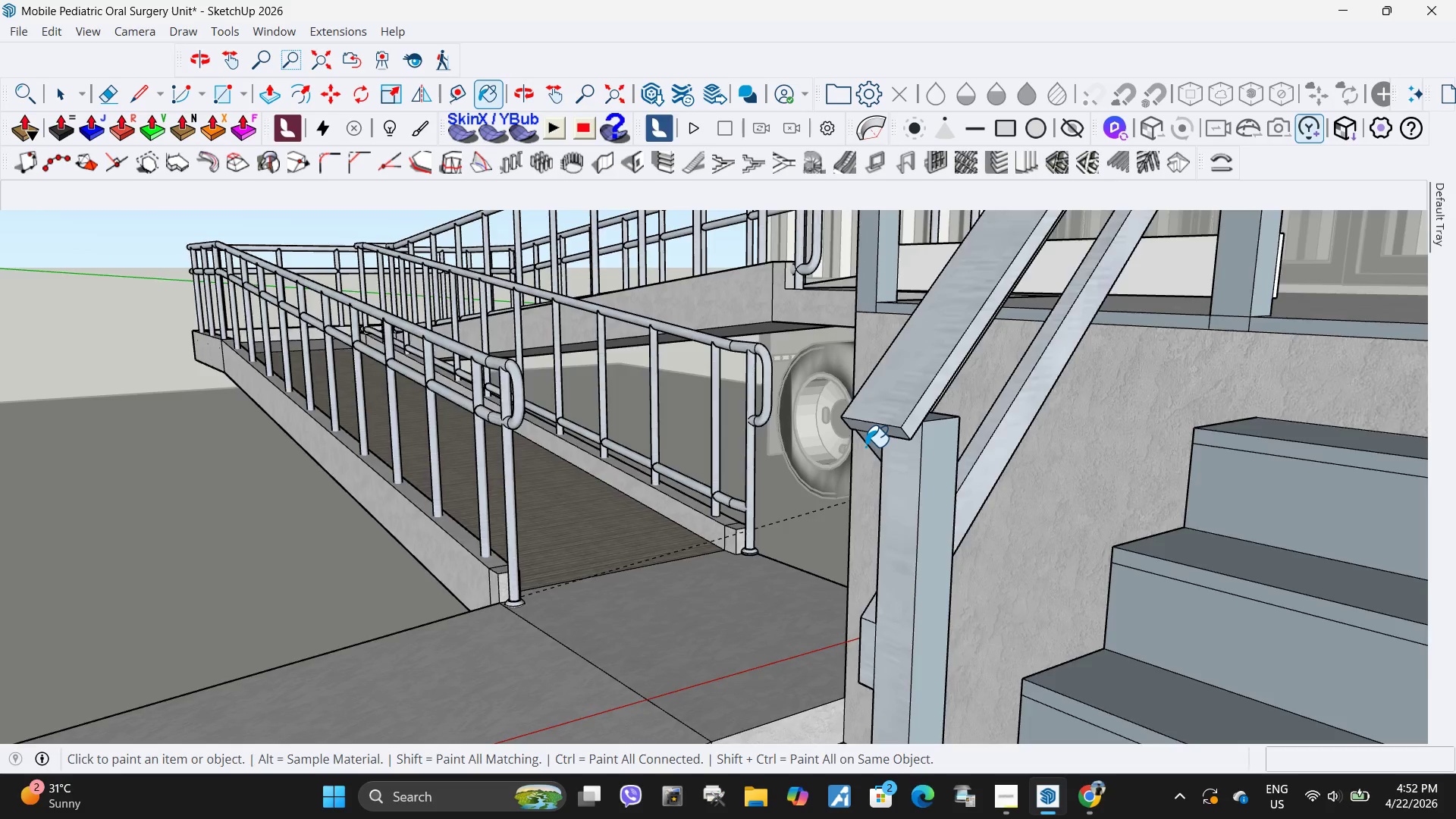 
scroll: coordinate [866, 445], scroll_direction: up, amount: 3.0
 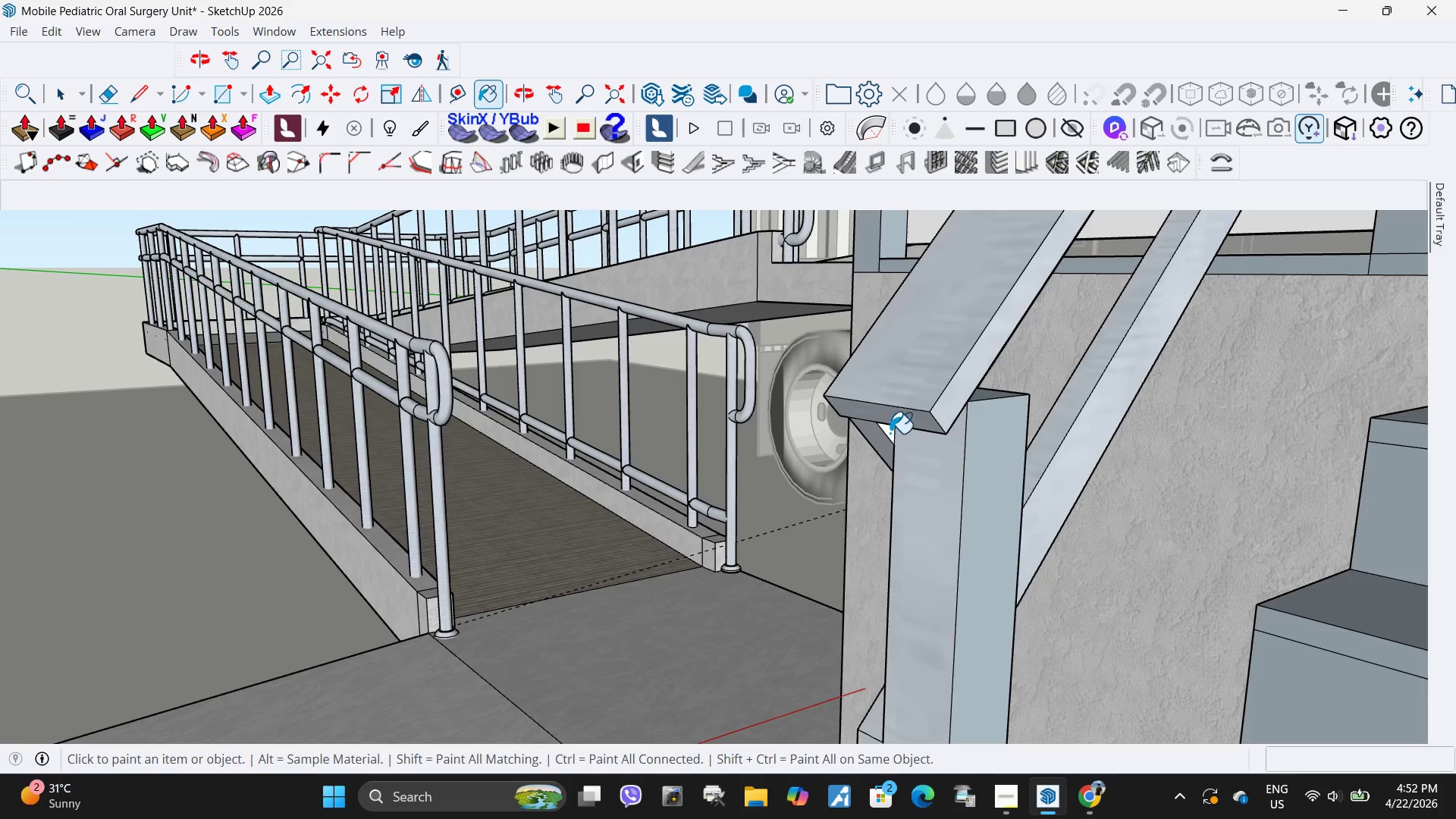 
left_click([890, 433])
 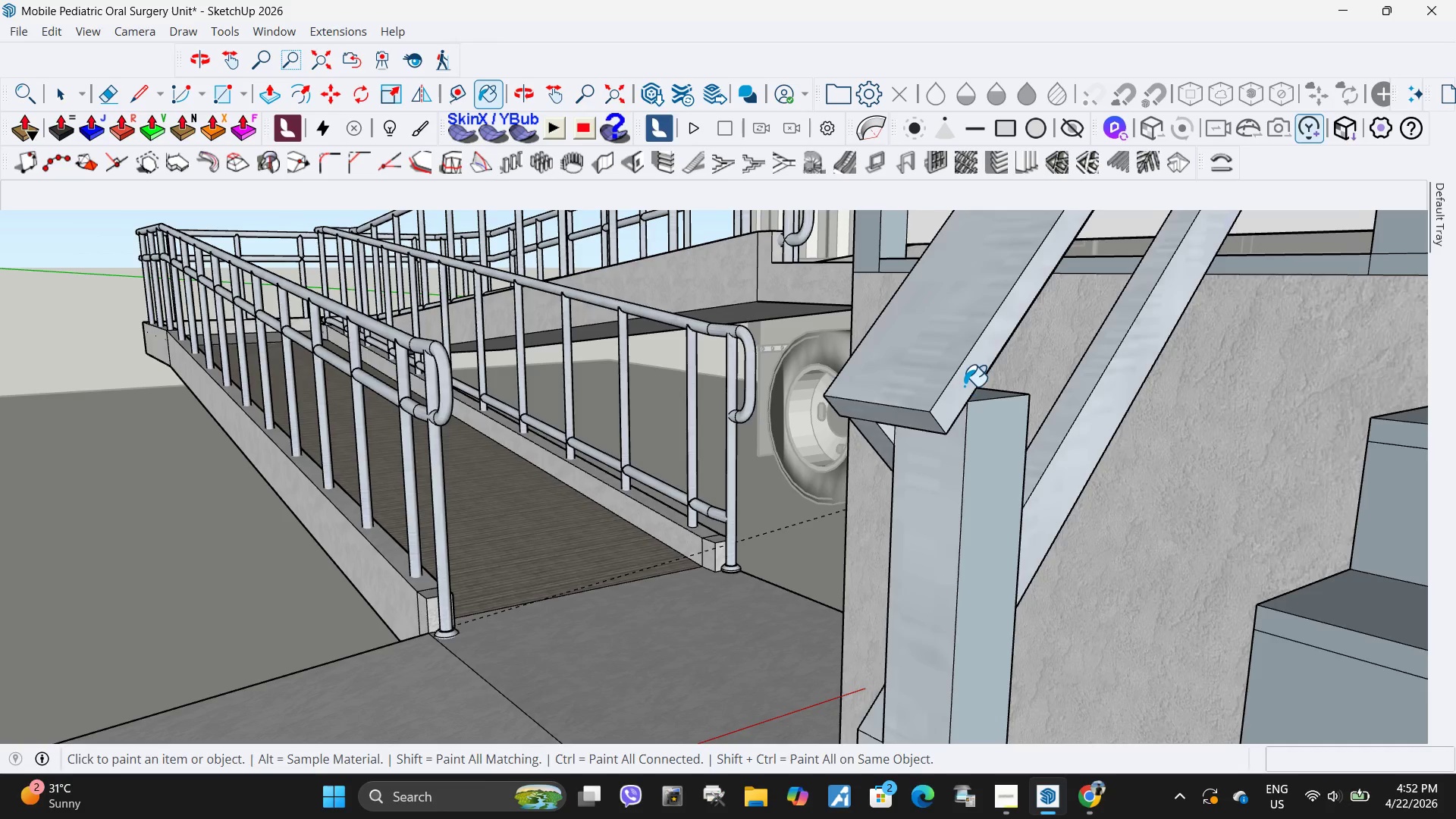 
scroll: coordinate [902, 466], scroll_direction: down, amount: 9.0
 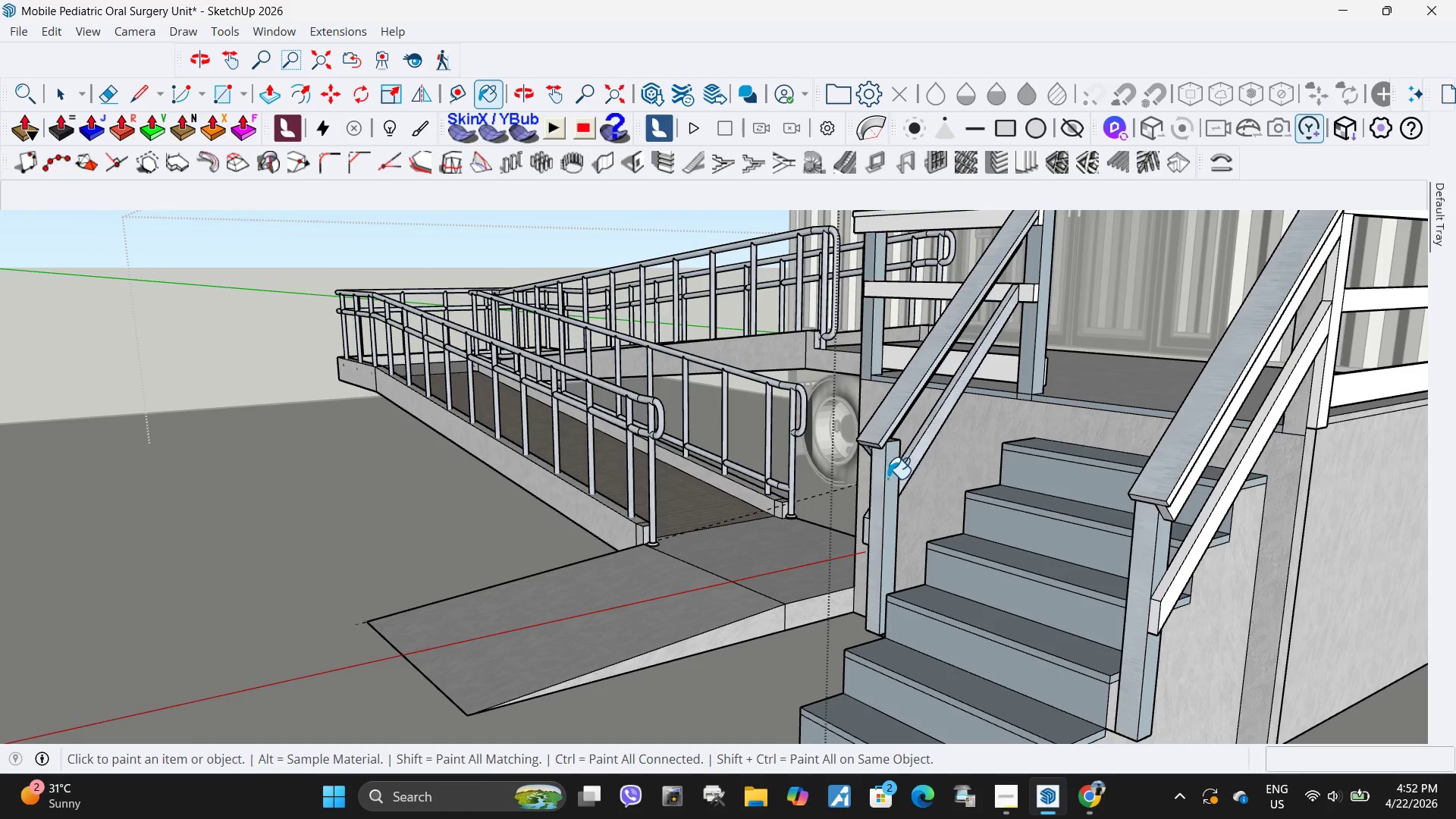 
left_click([890, 480])
 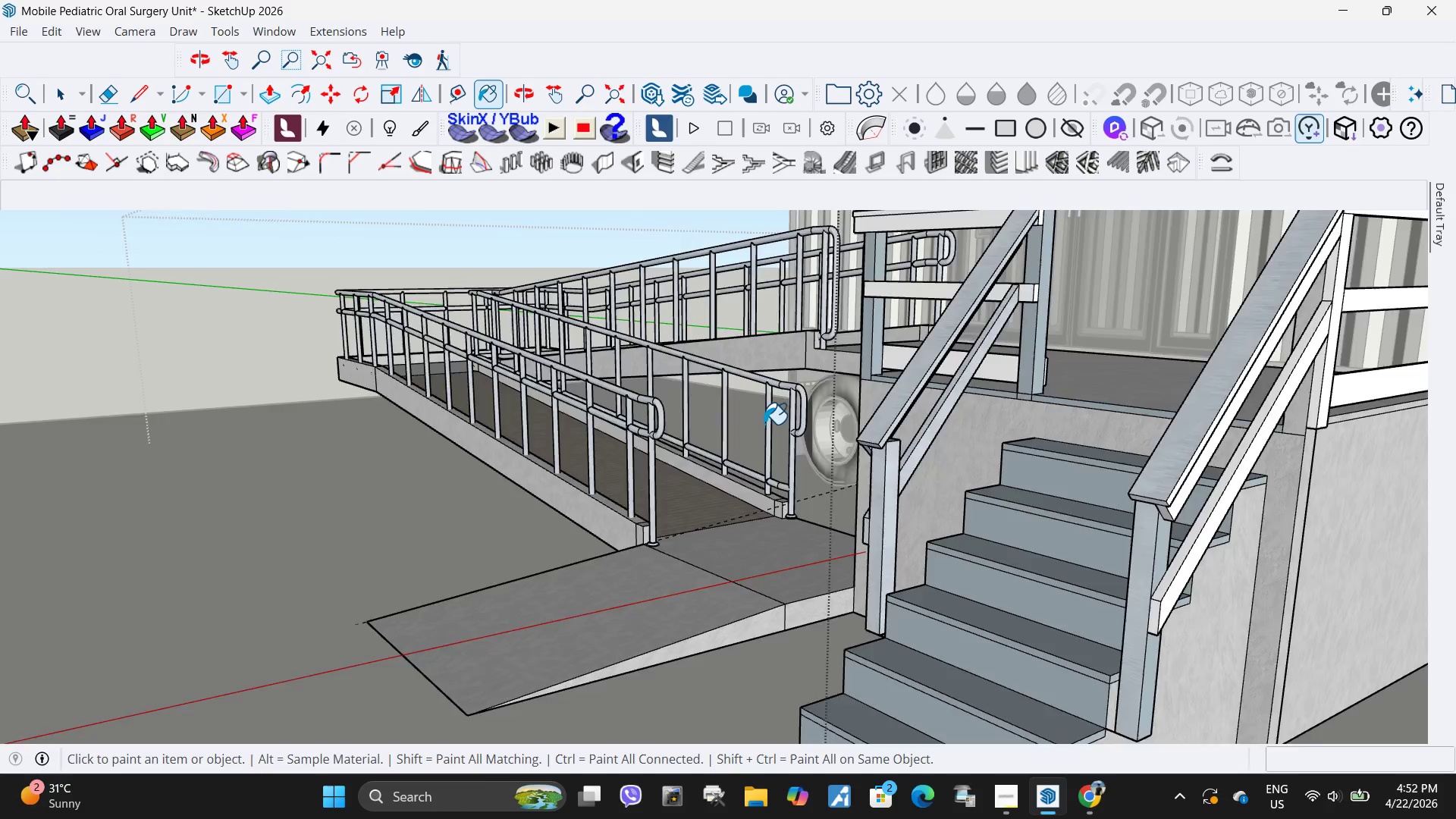 
left_click([867, 518])
 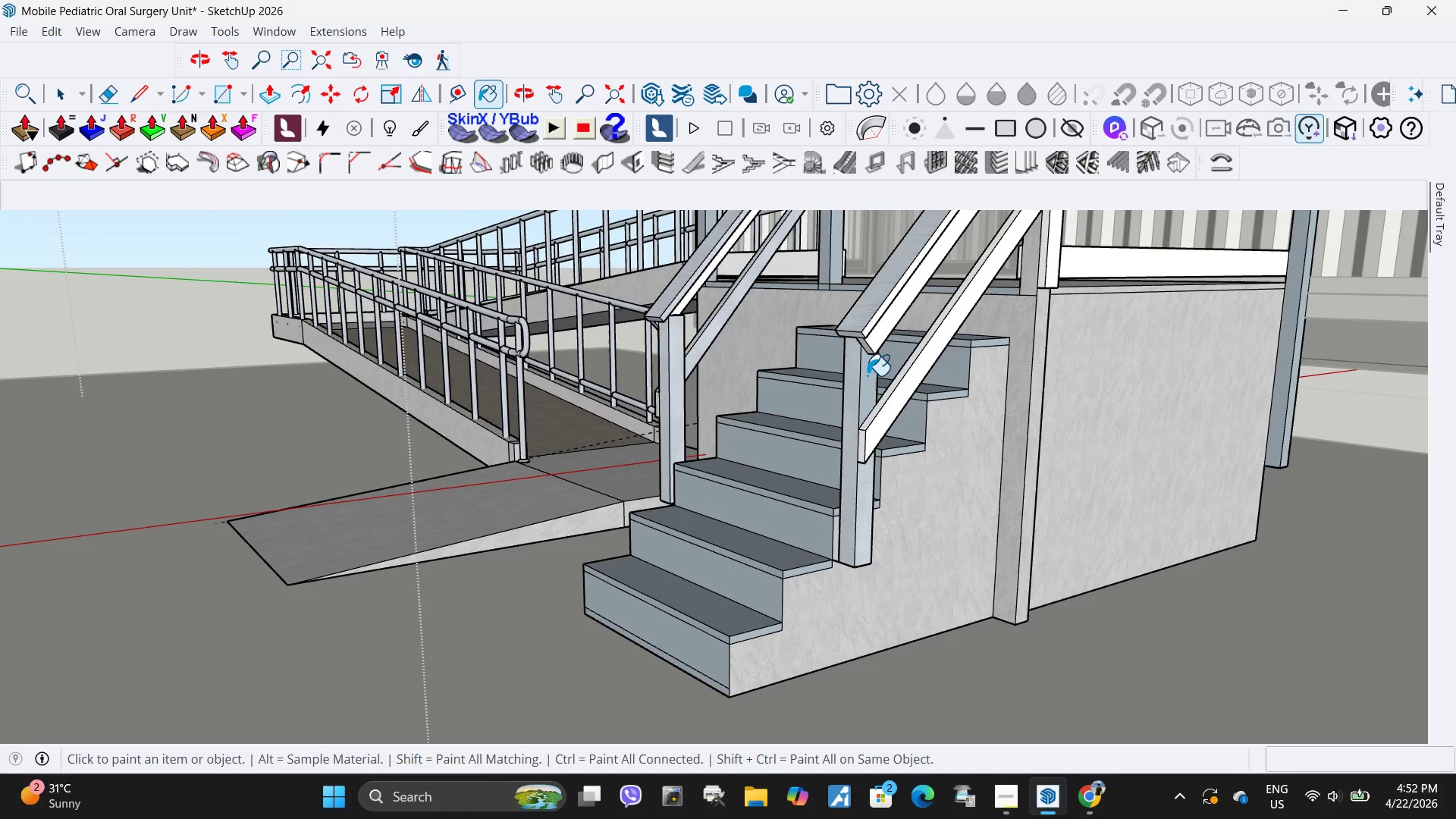 
scroll: coordinate [899, 516], scroll_direction: up, amount: 2.0
 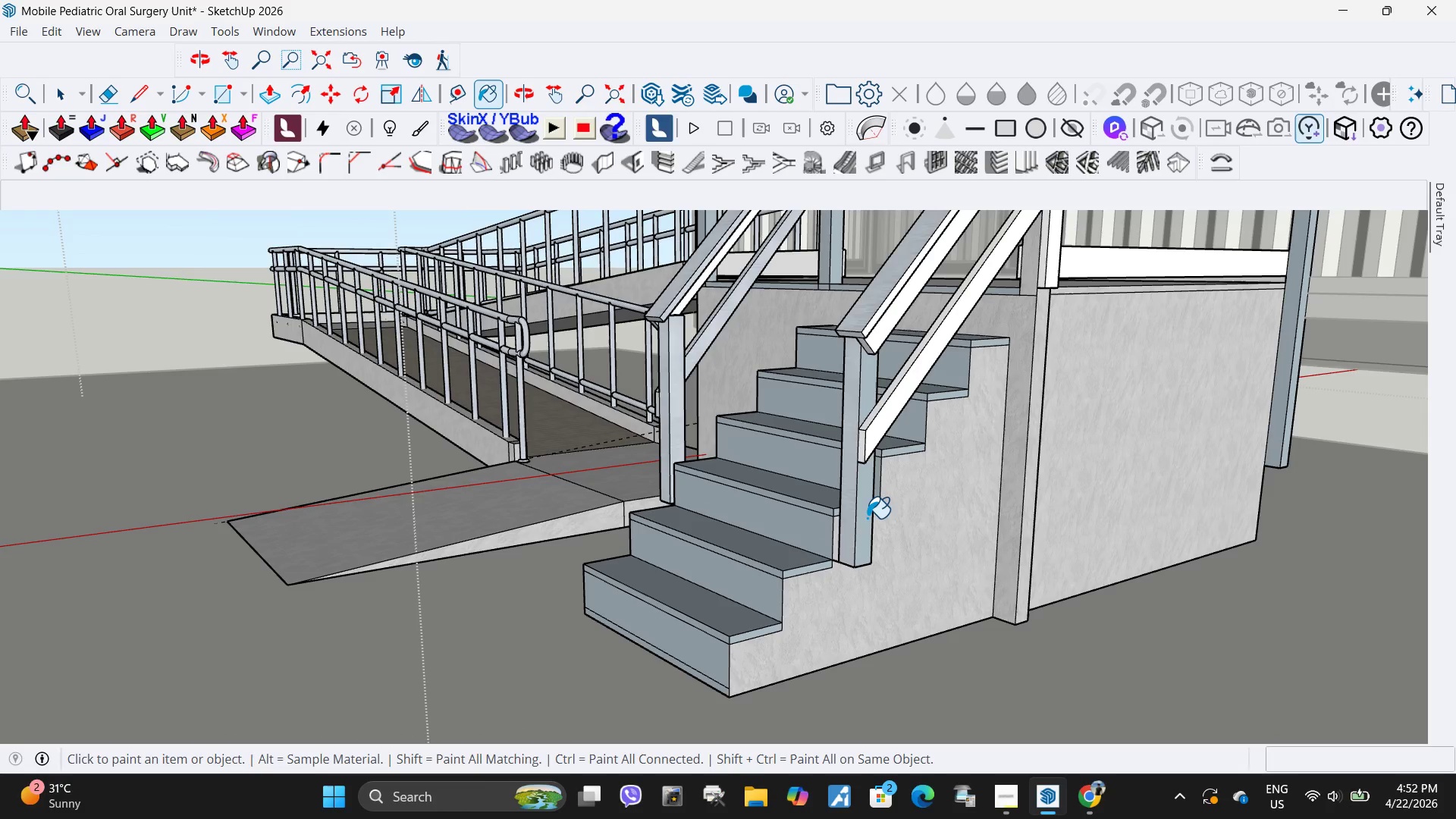 
double_click([875, 416])
 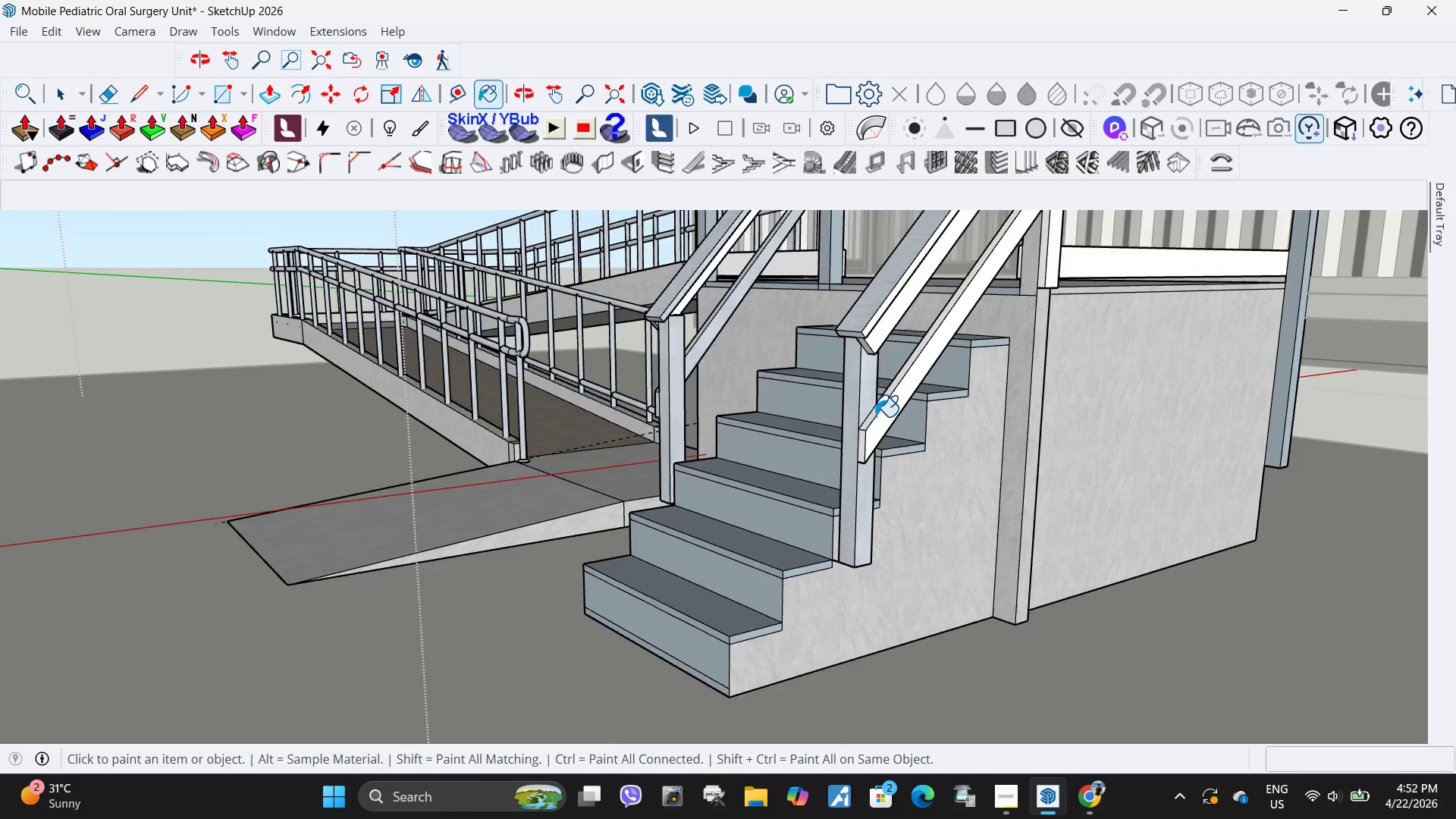 
left_click([868, 442])
 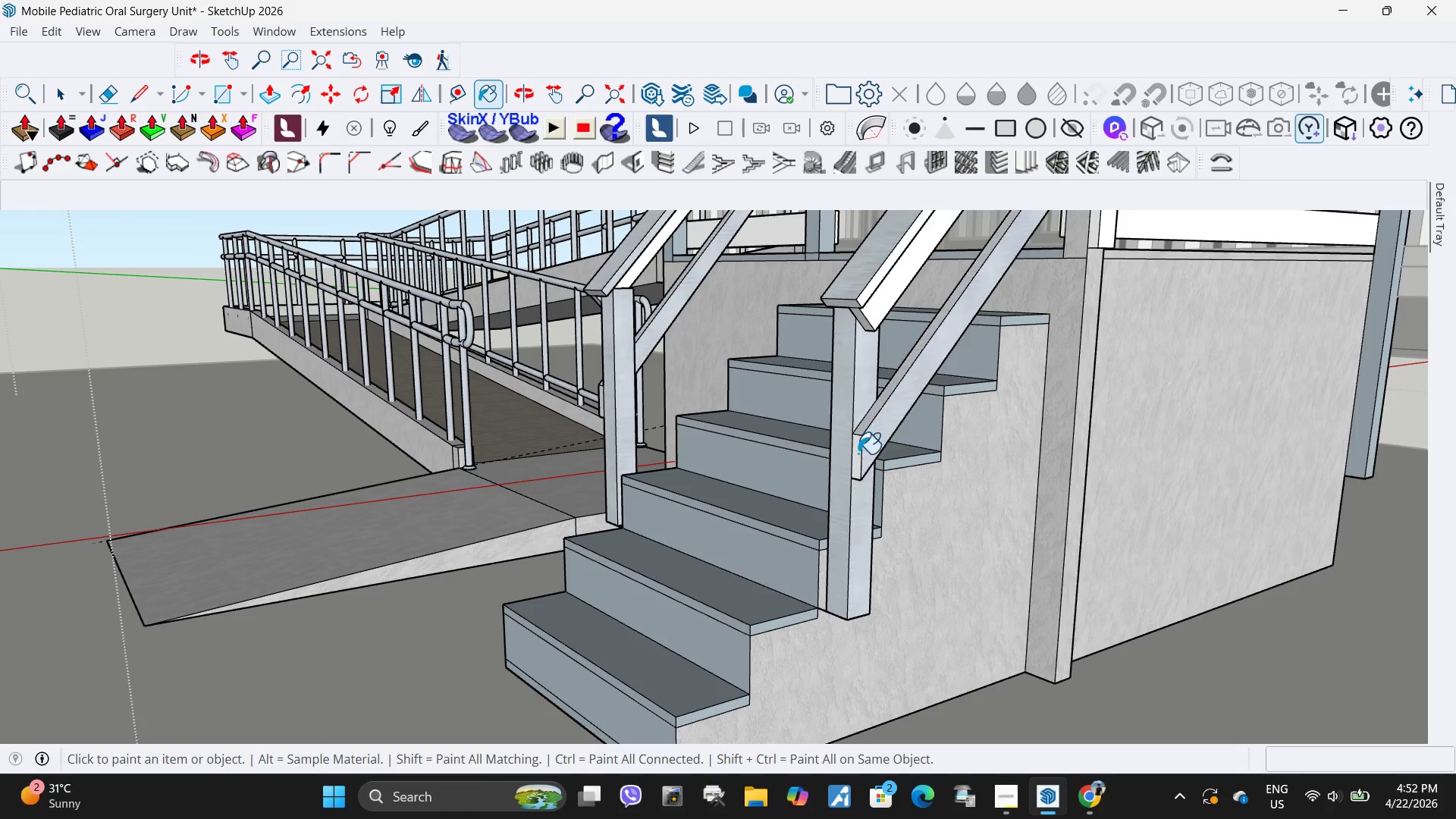 
scroll: coordinate [875, 416], scroll_direction: up, amount: 3.0
 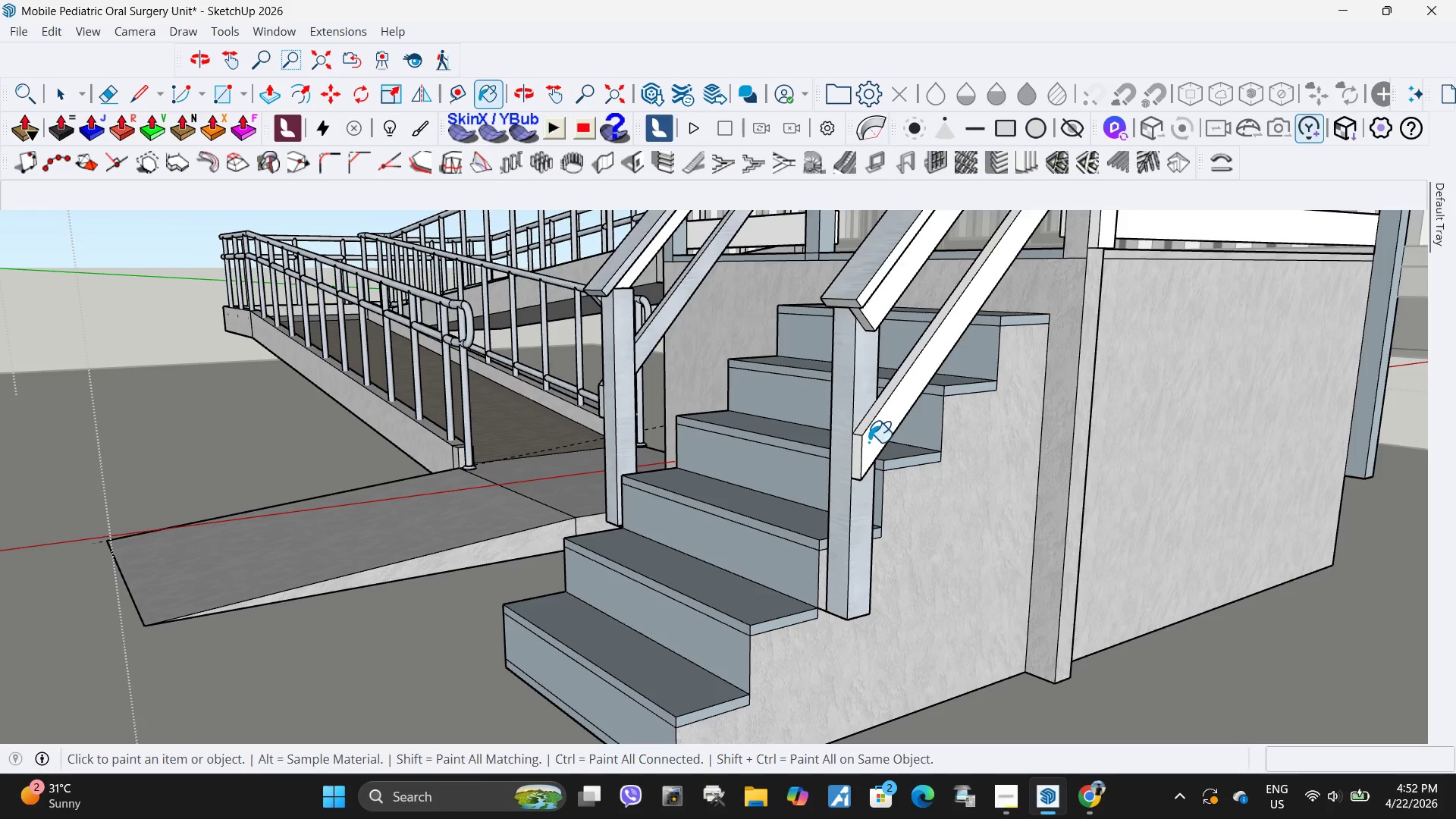 
double_click([855, 457])
 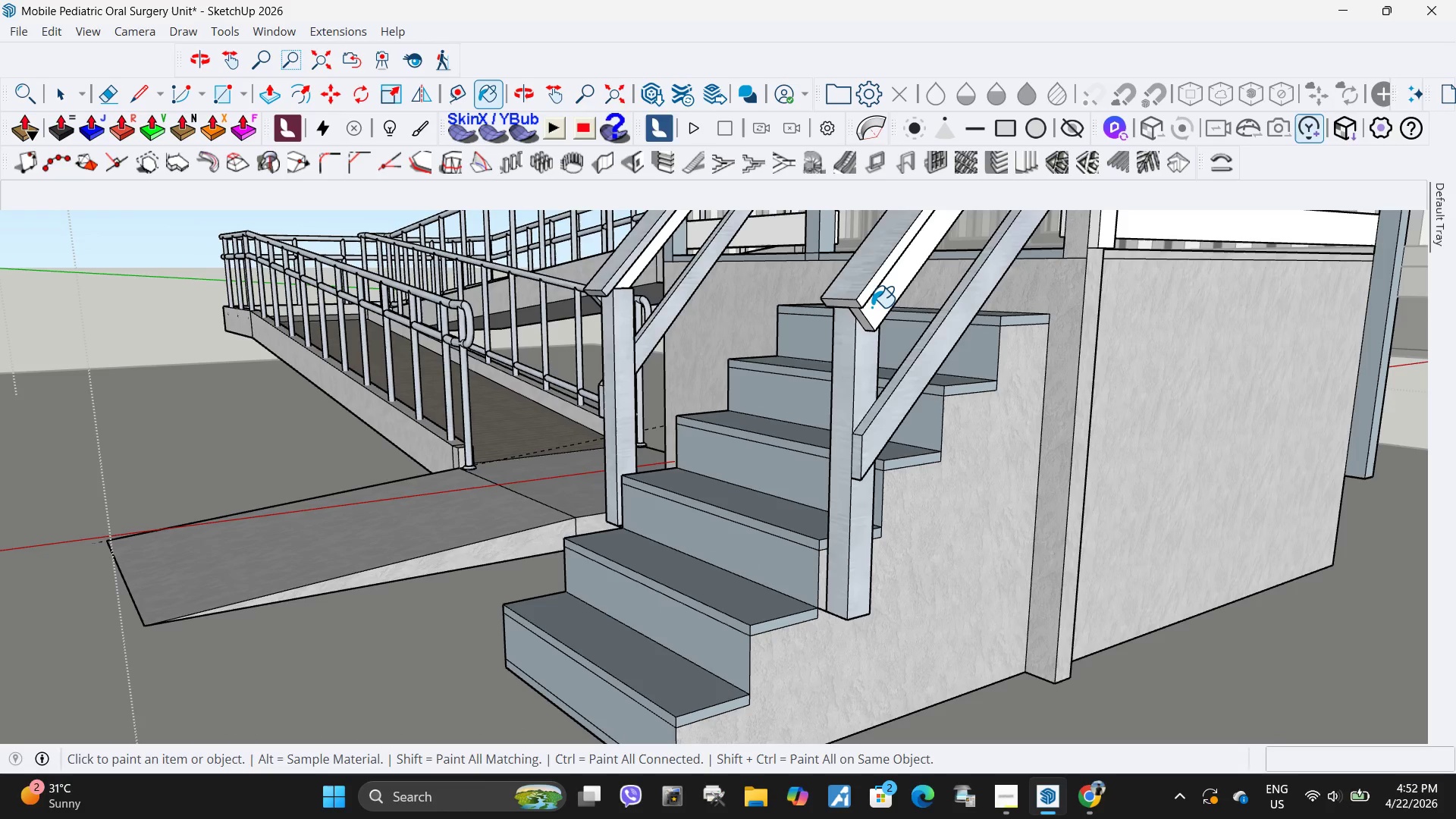 
left_click([871, 305])
 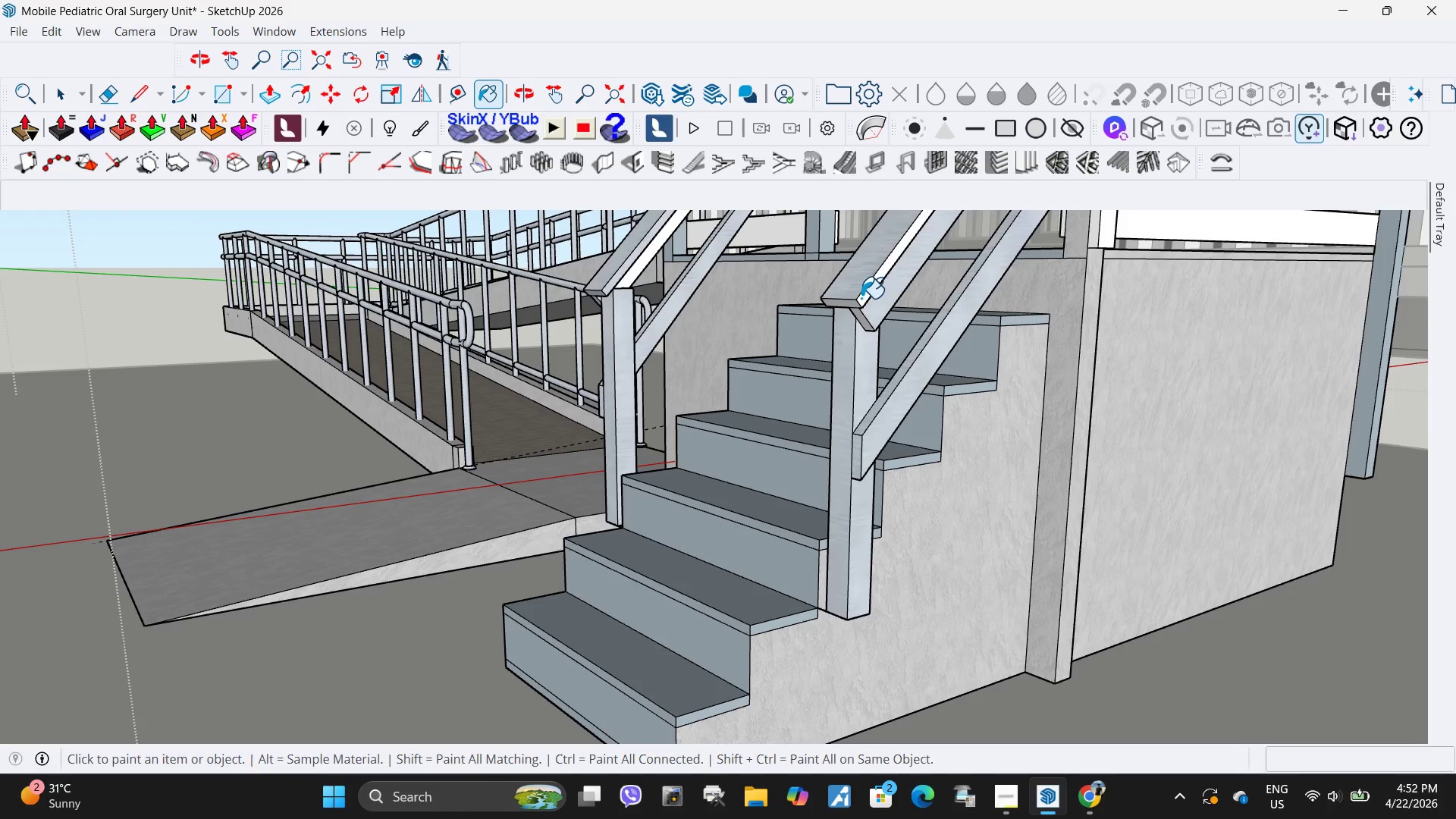 
left_click_drag(start_coordinate=[846, 300], to_coordinate=[852, 304])
 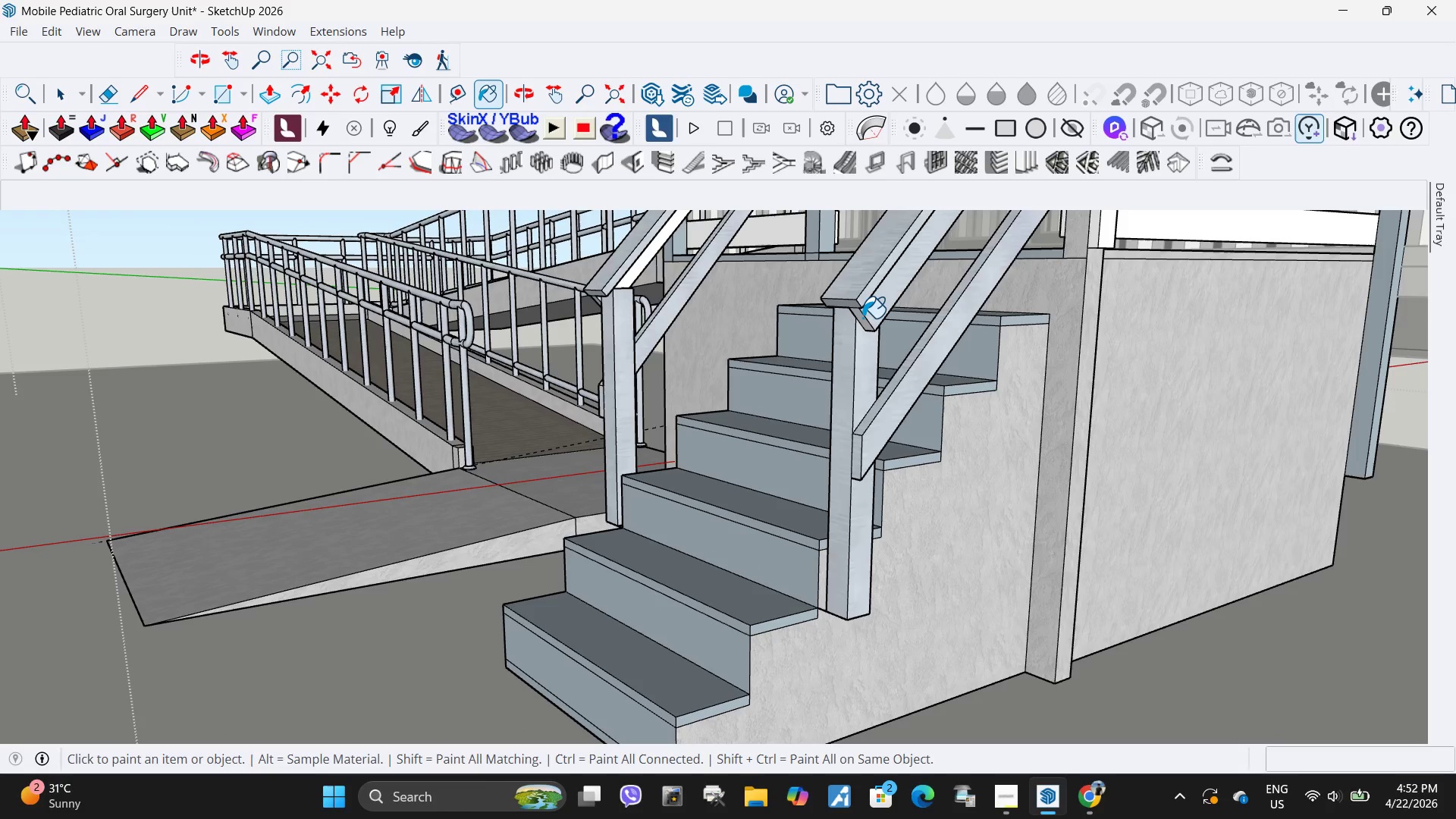 
triple_click([861, 318])
 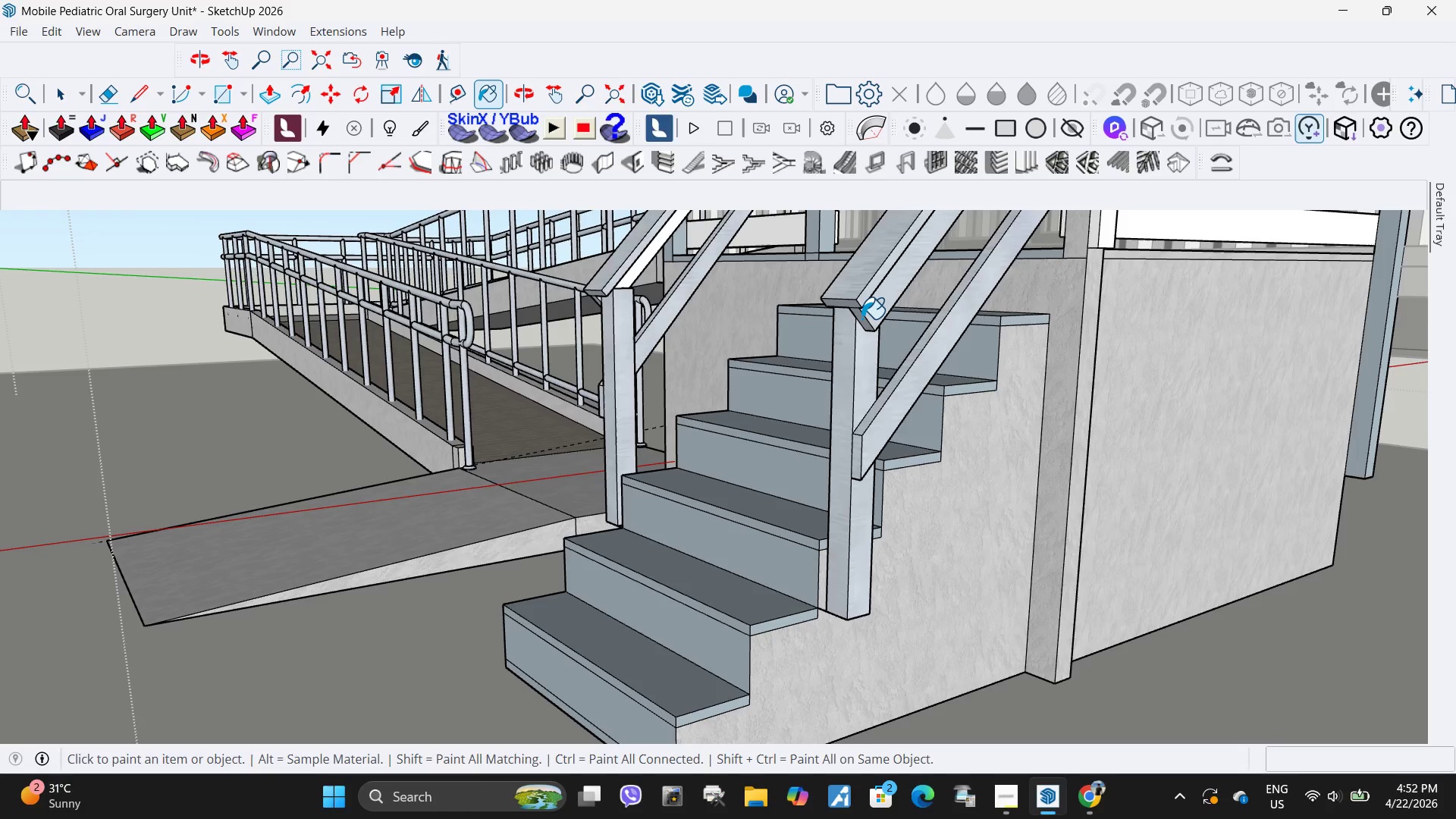 
triple_click([861, 318])
 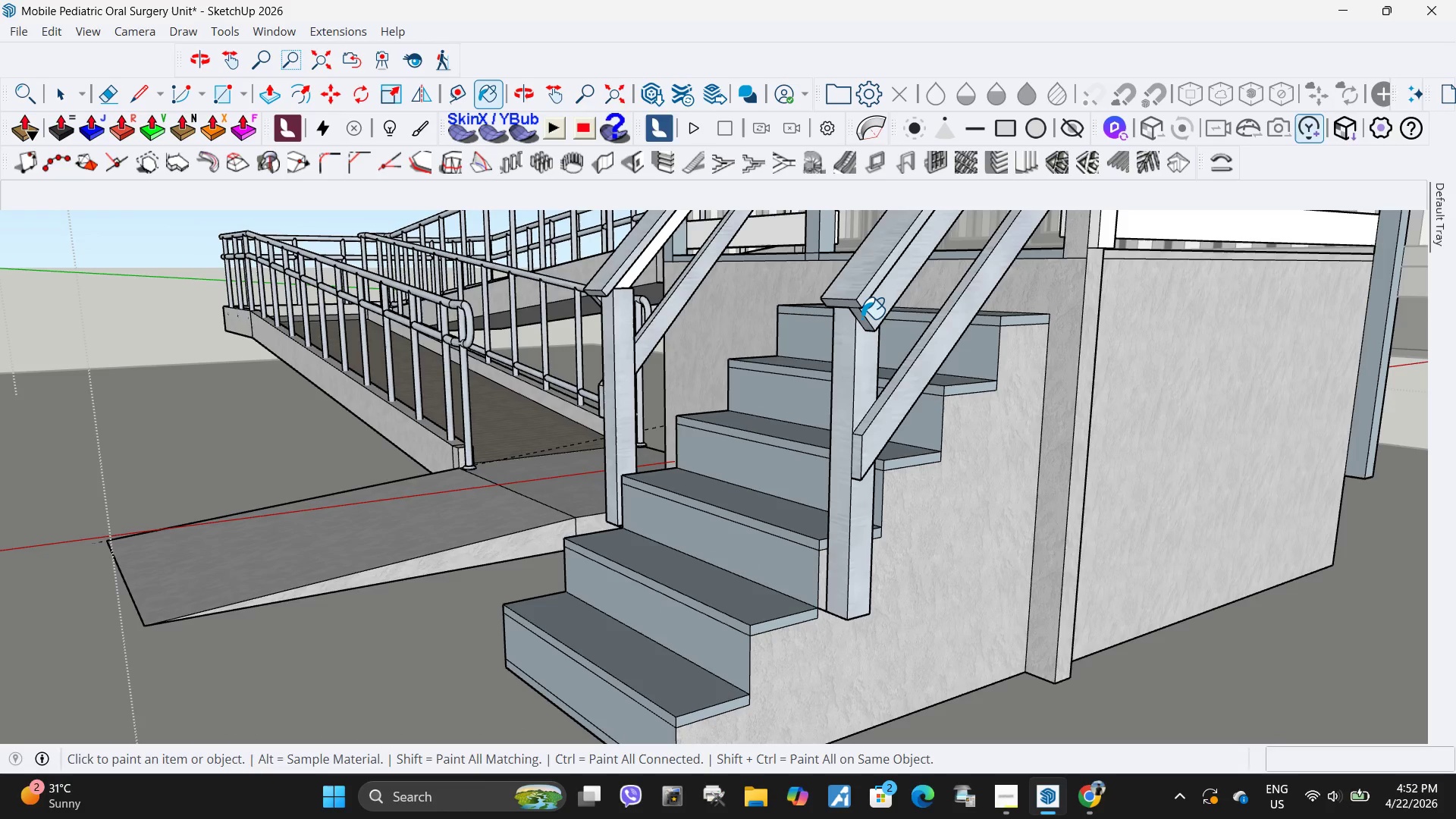 
triple_click([861, 318])
 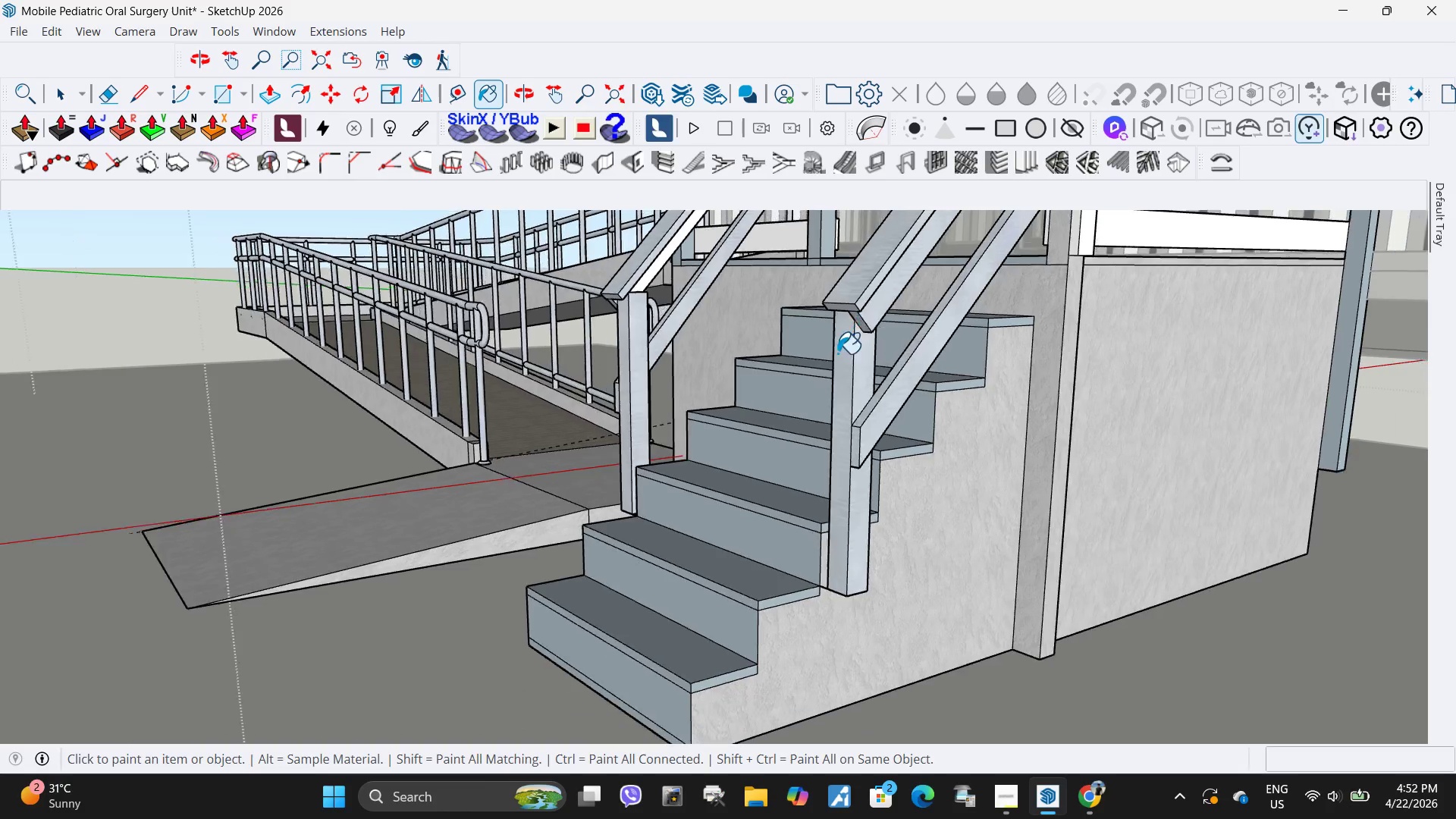 
scroll: coordinate [789, 513], scroll_direction: down, amount: 8.0
 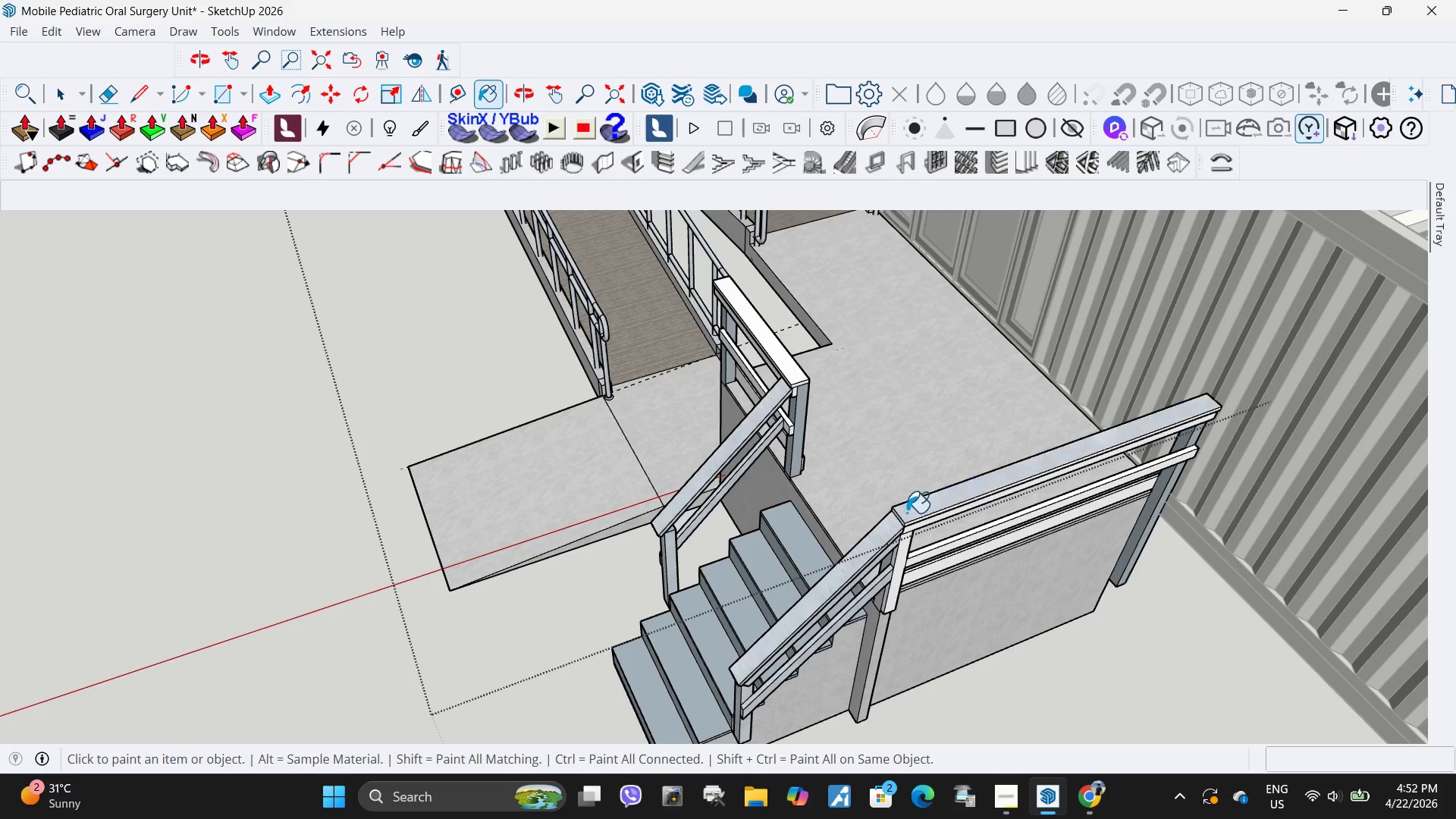 
left_click([902, 569])
 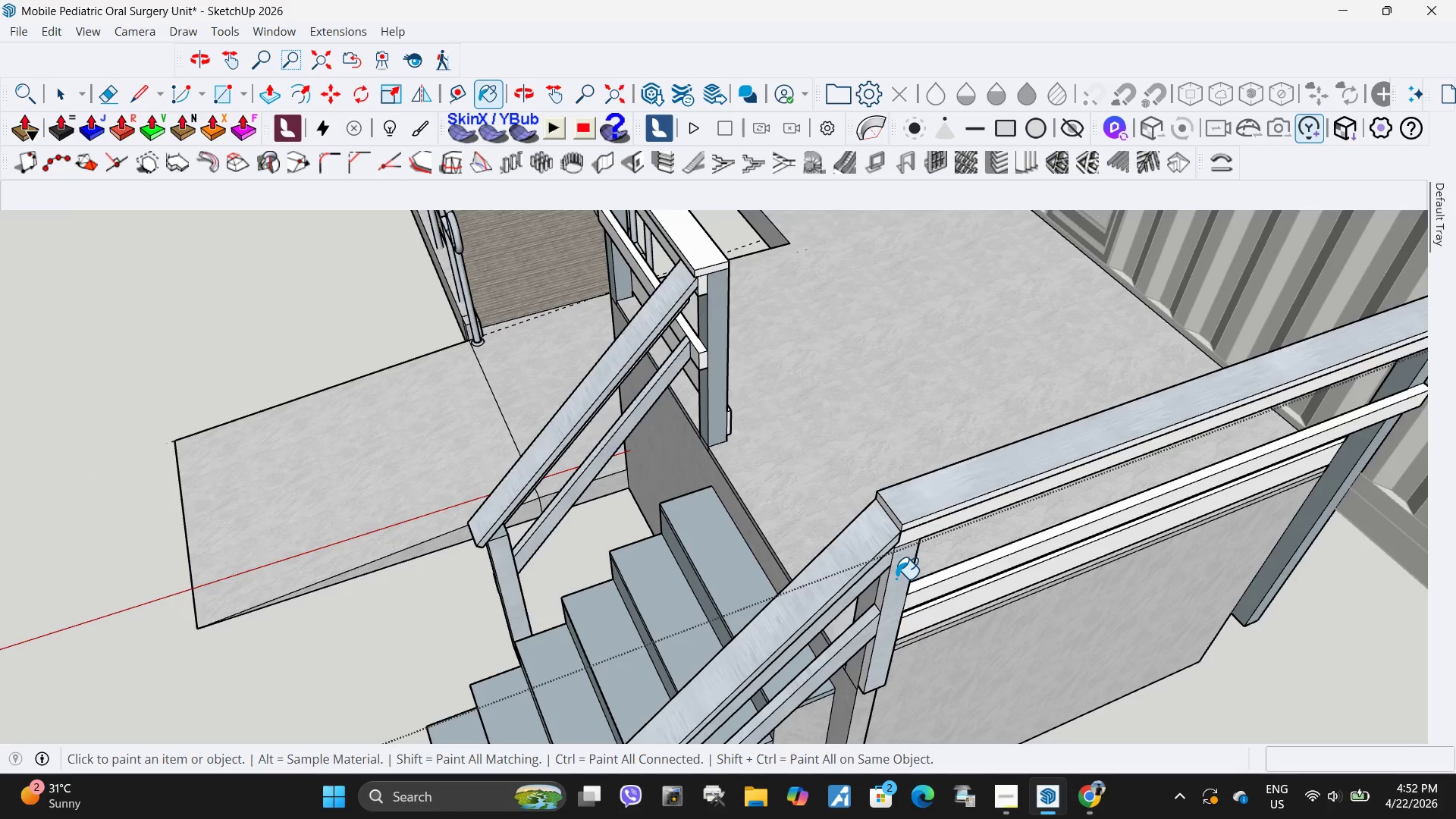 
scroll: coordinate [895, 574], scroll_direction: up, amount: 8.0
 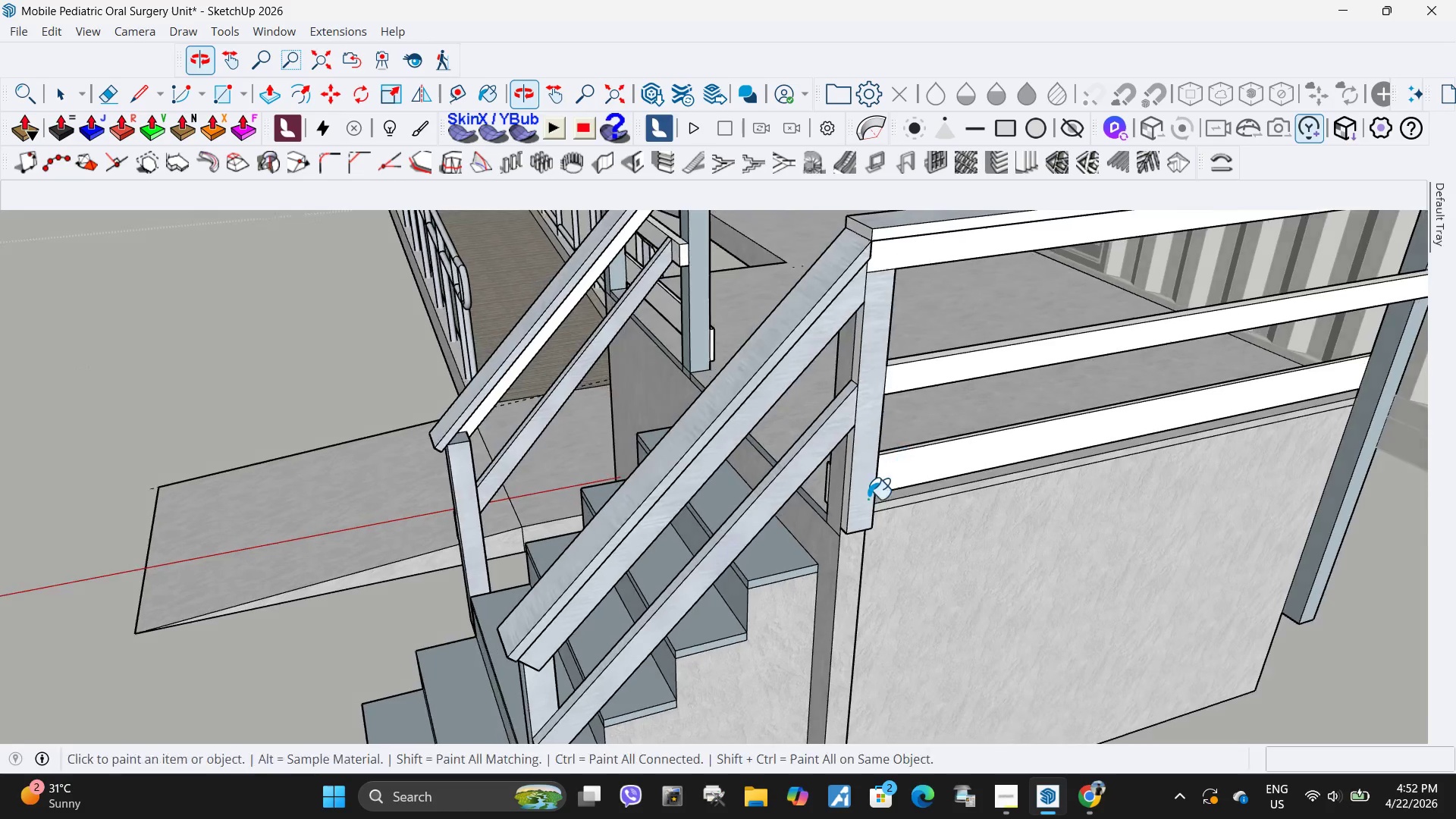 
left_click([839, 508])
 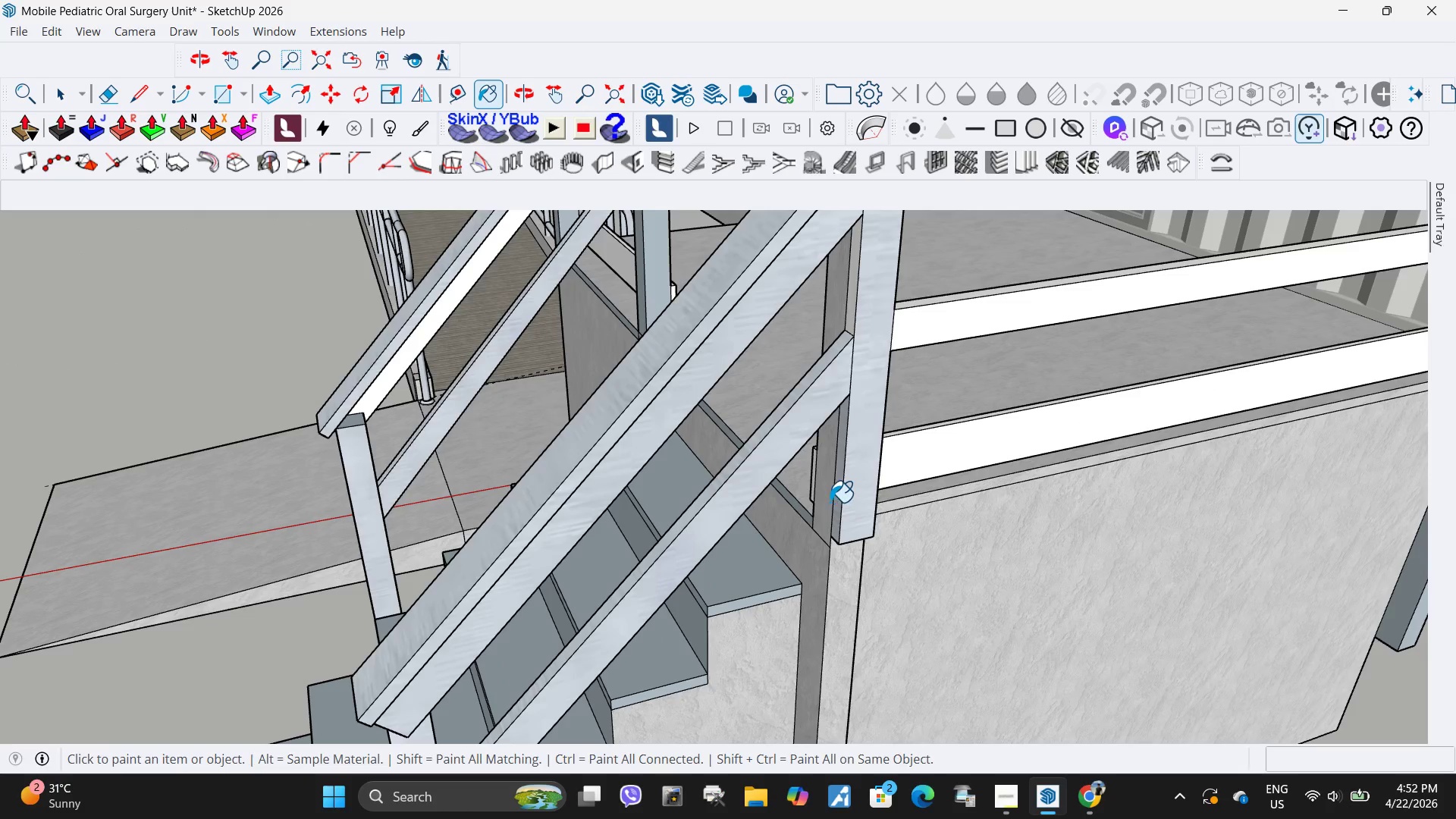 
scroll: coordinate [868, 505], scroll_direction: up, amount: 3.0
 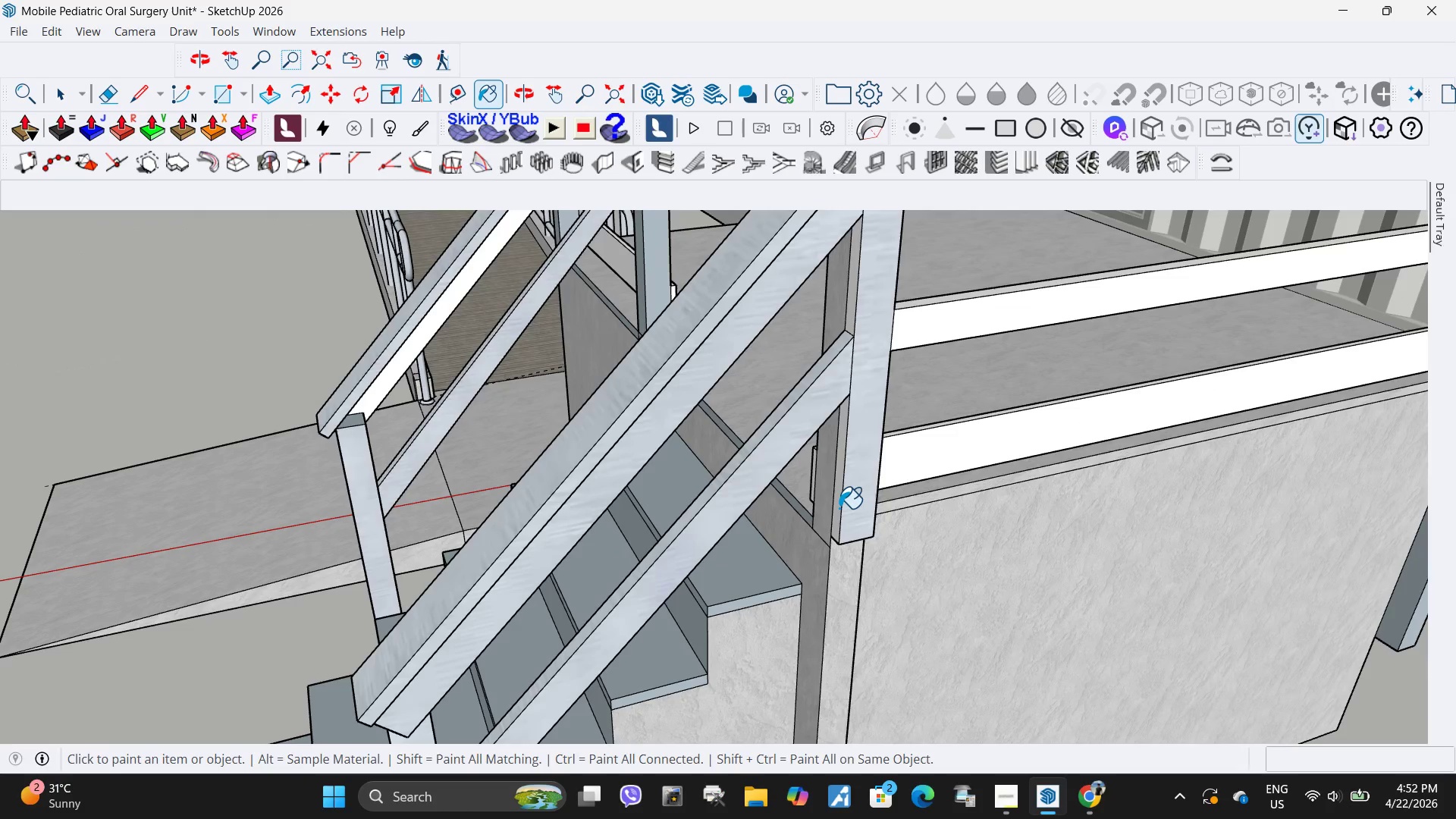 
left_click([824, 500])
 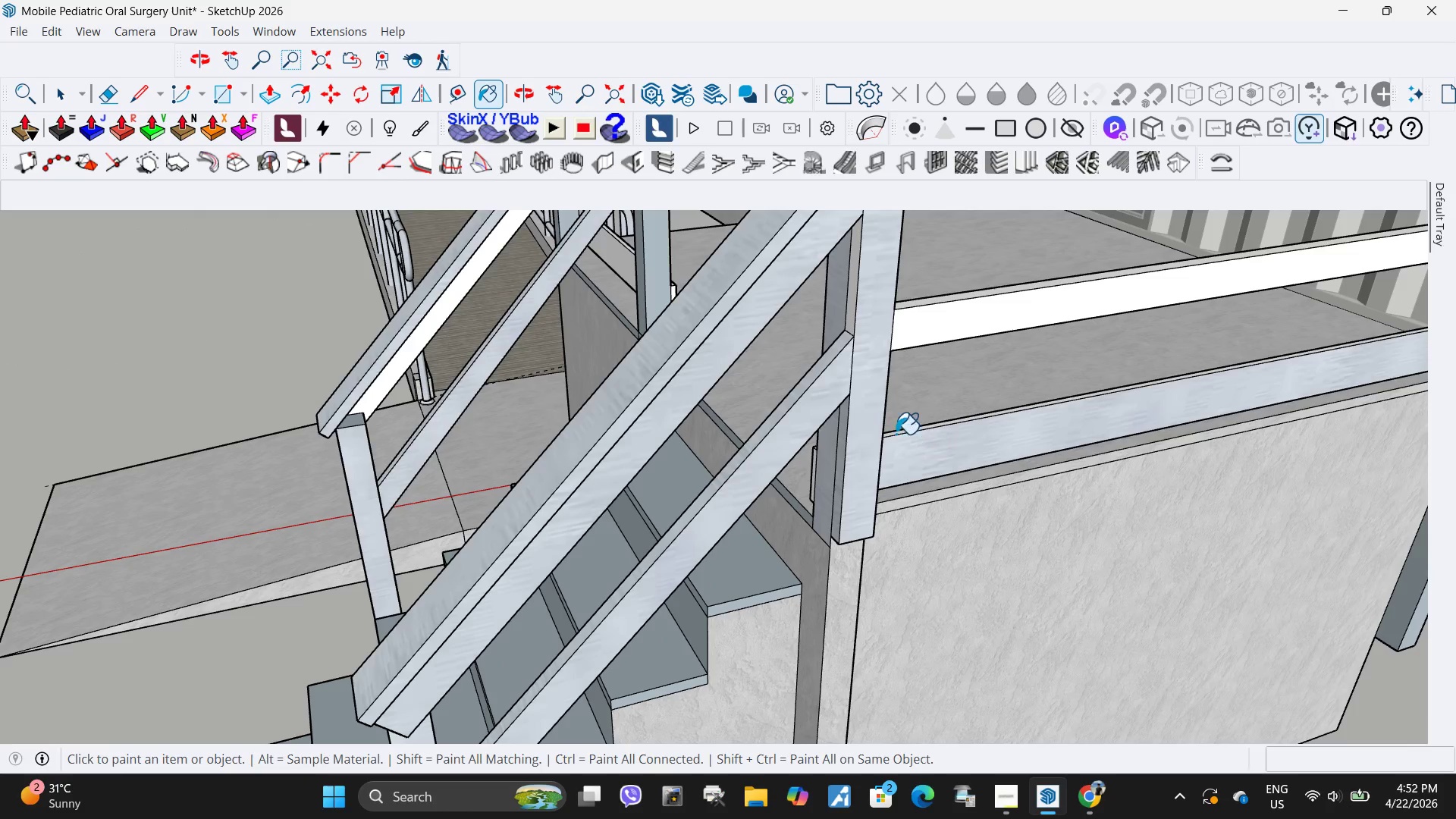 
left_click([808, 466])
 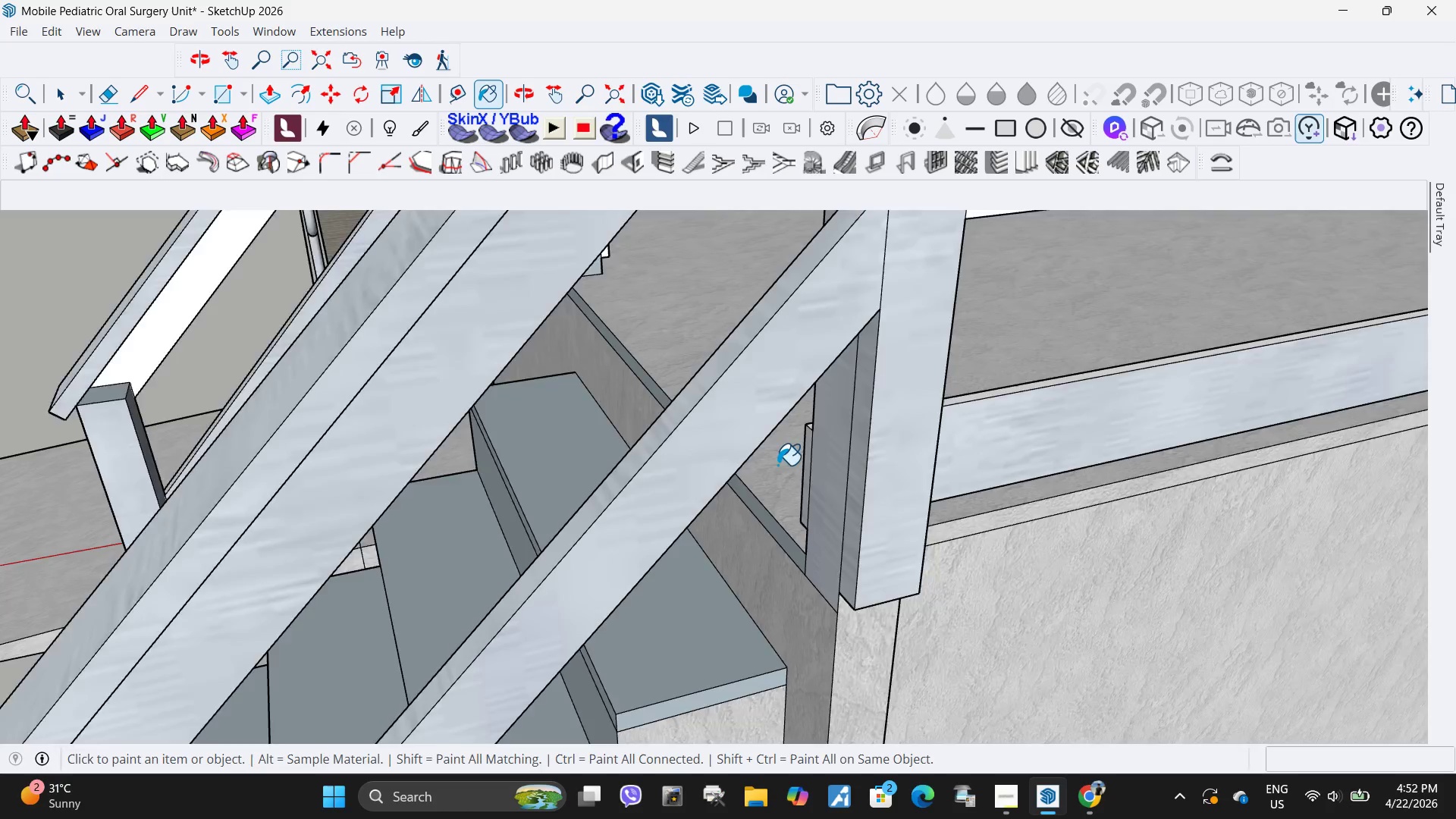 
scroll: coordinate [779, 472], scroll_direction: up, amount: 6.0
 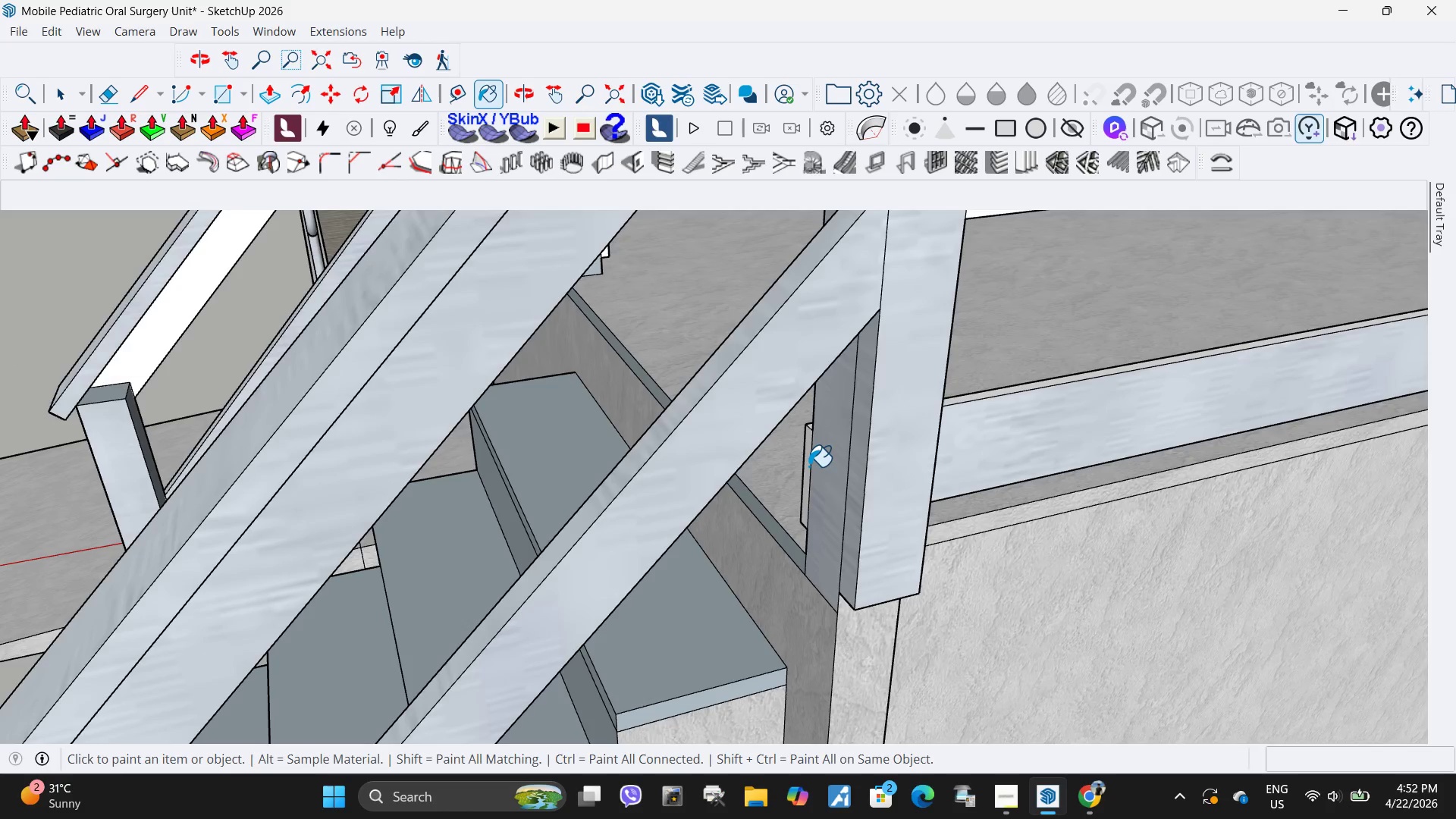 
scroll: coordinate [890, 342], scroll_direction: down, amount: 10.0
 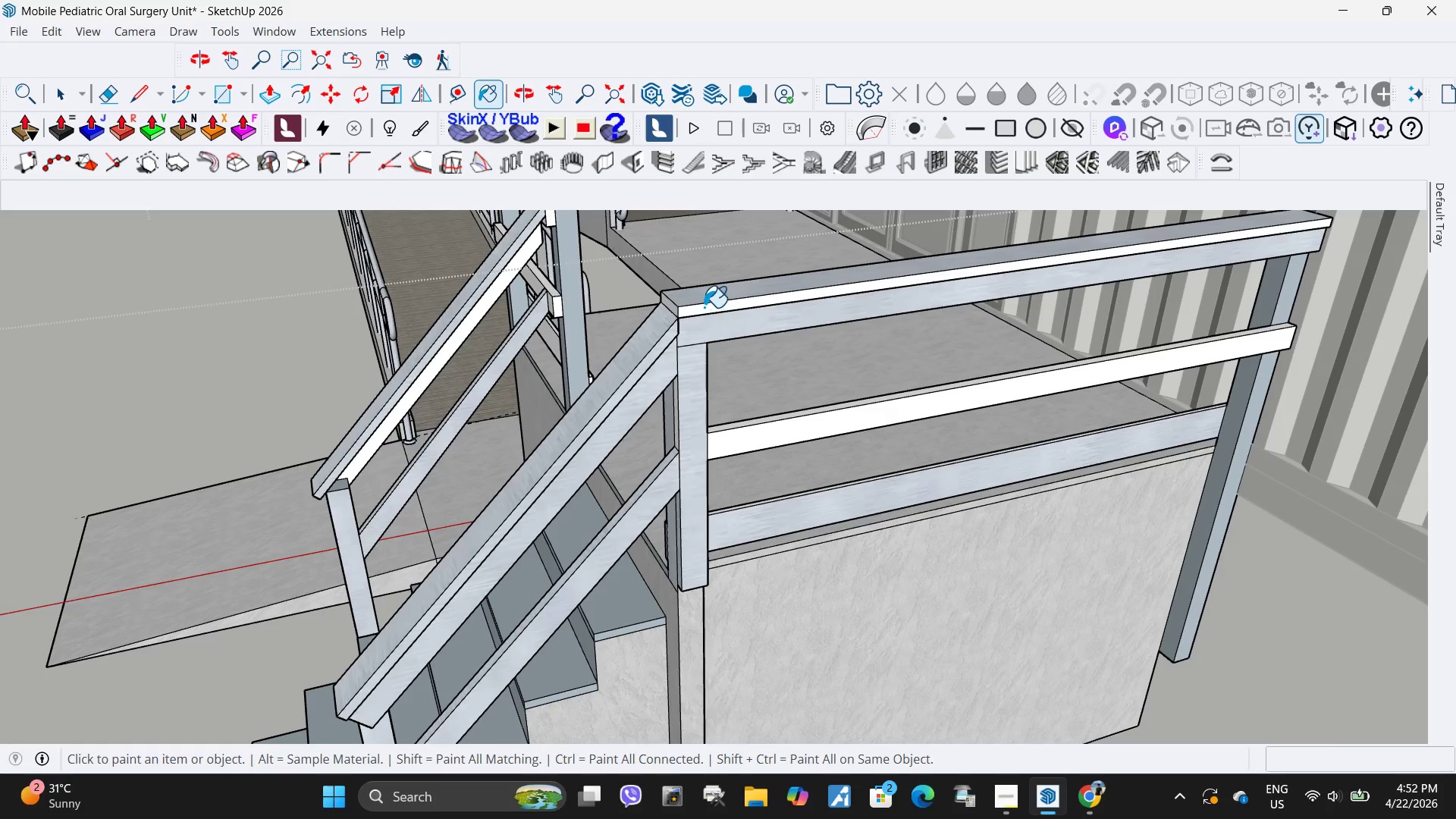 
left_click_drag(start_coordinate=[703, 307], to_coordinate=[698, 307])
 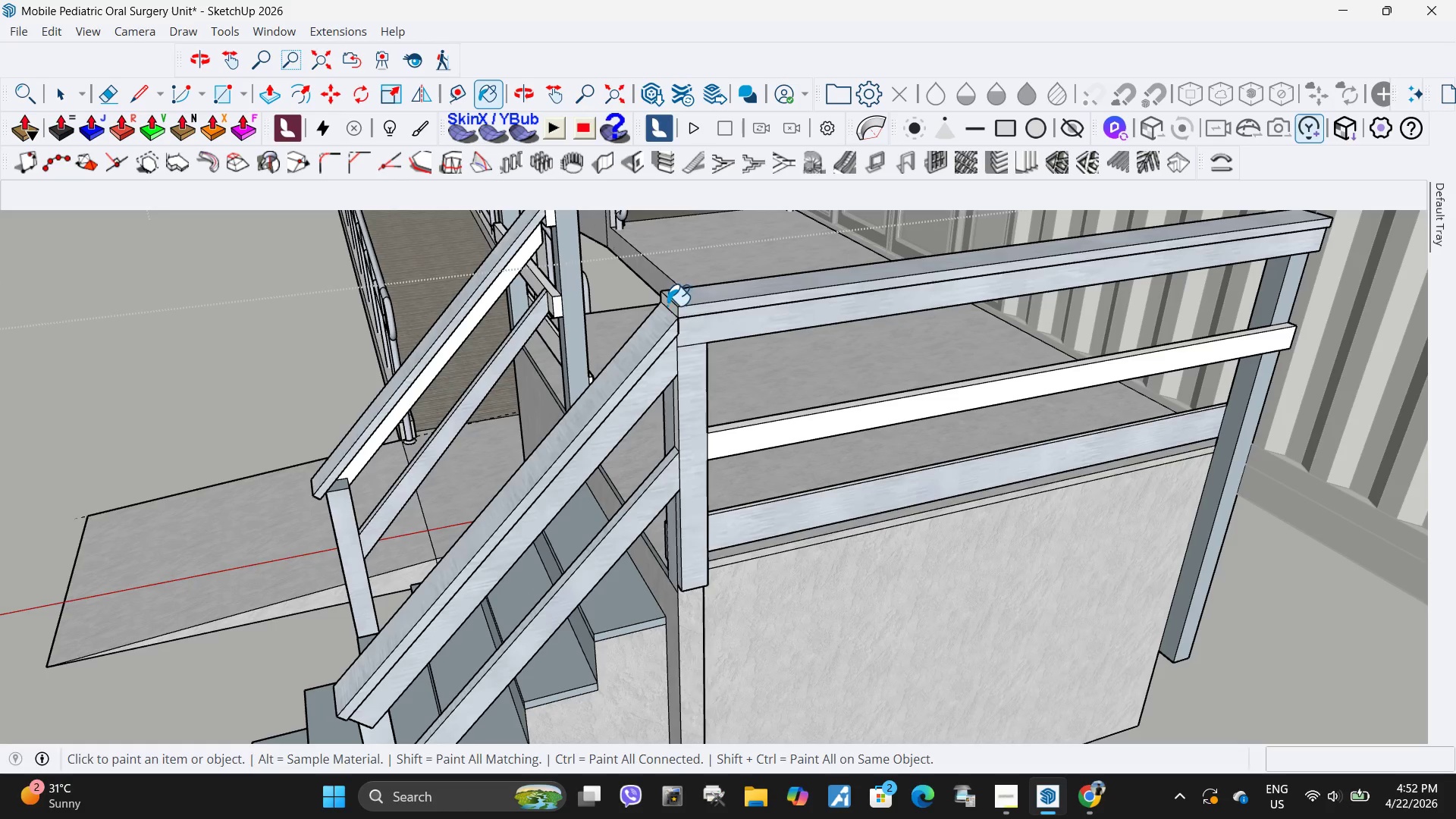 
left_click_drag(start_coordinate=[667, 306], to_coordinate=[673, 305])
 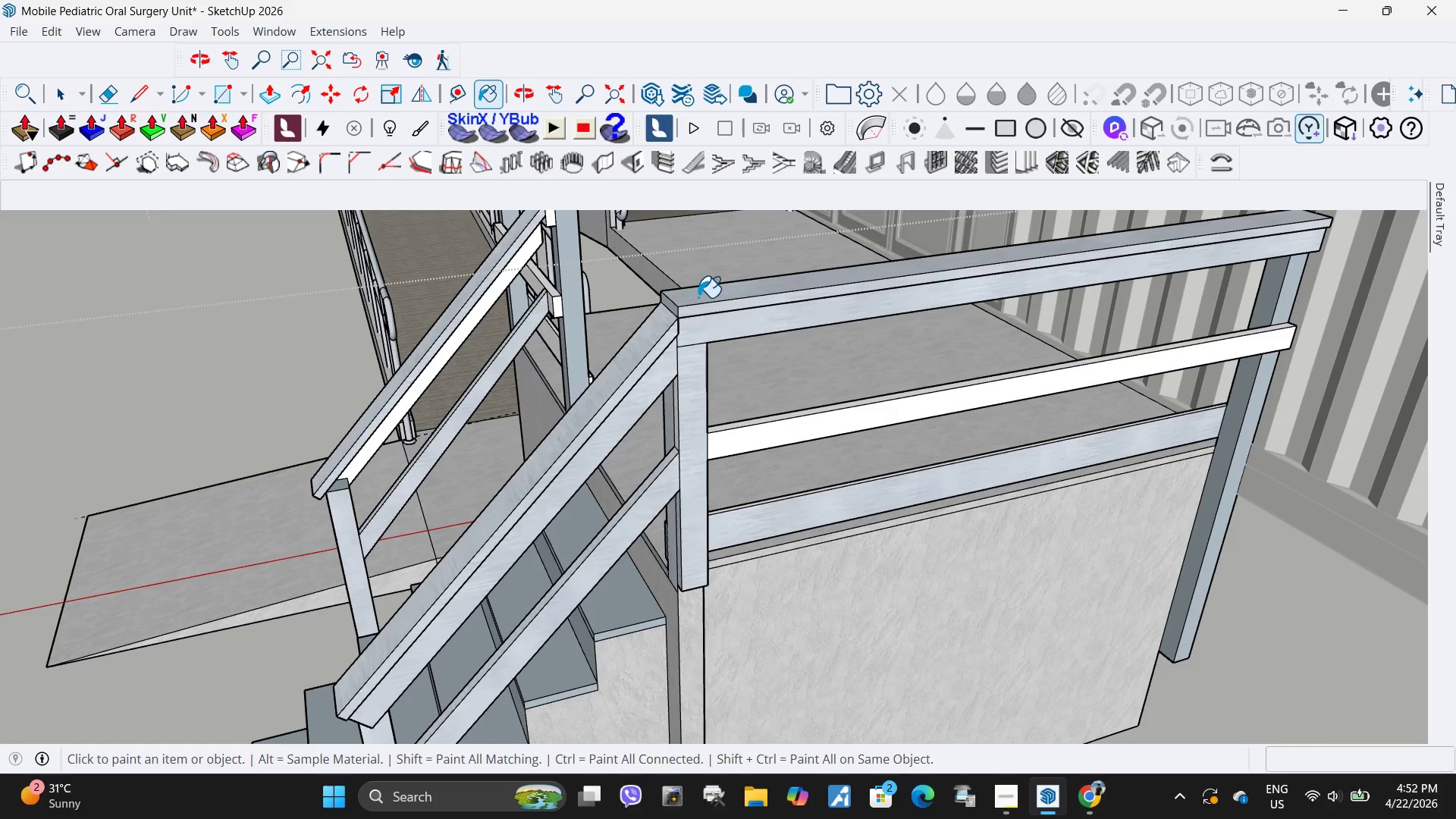 
left_click_drag(start_coordinate=[694, 297], to_coordinate=[701, 298])
 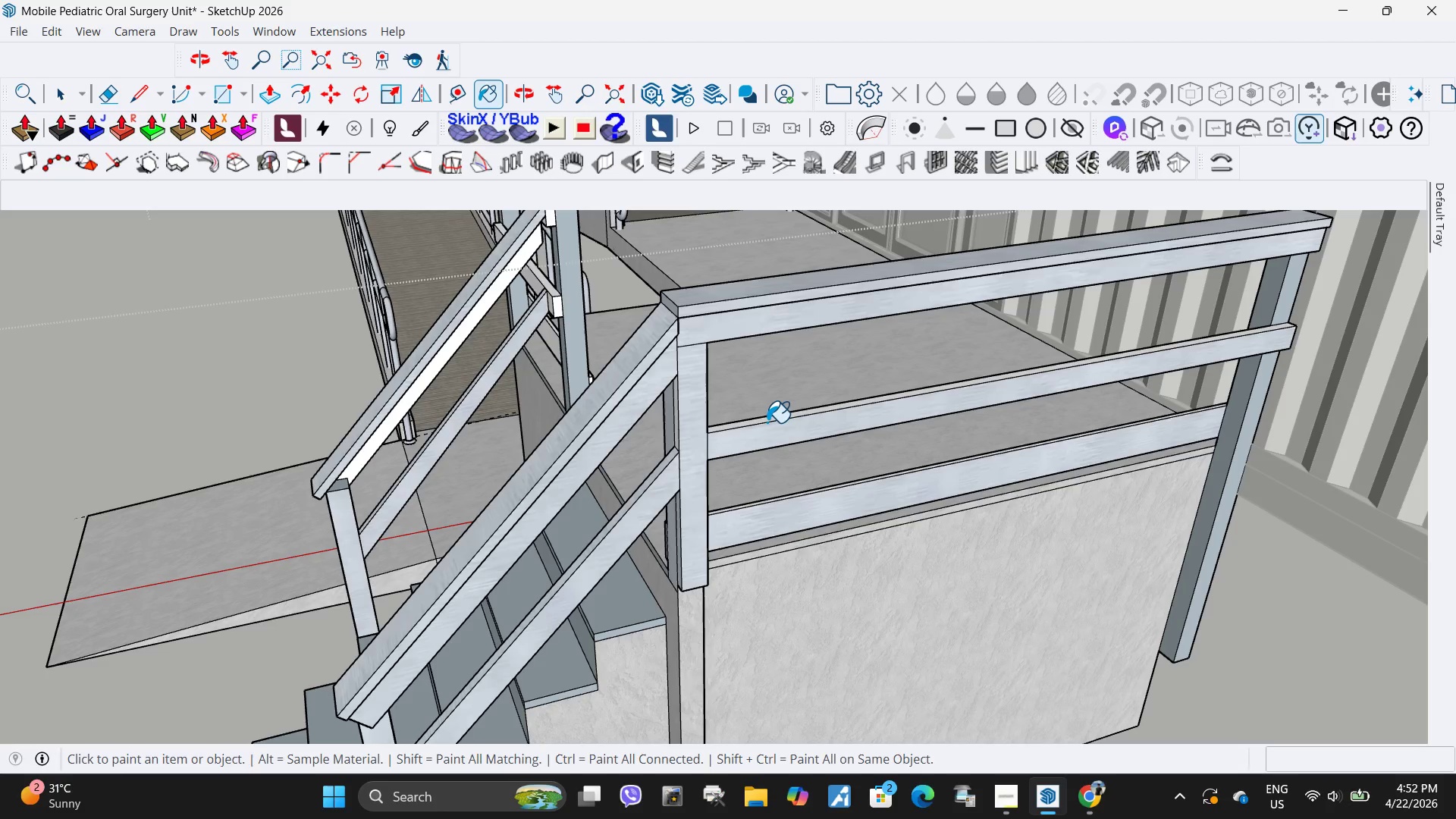 
left_click([761, 420])
 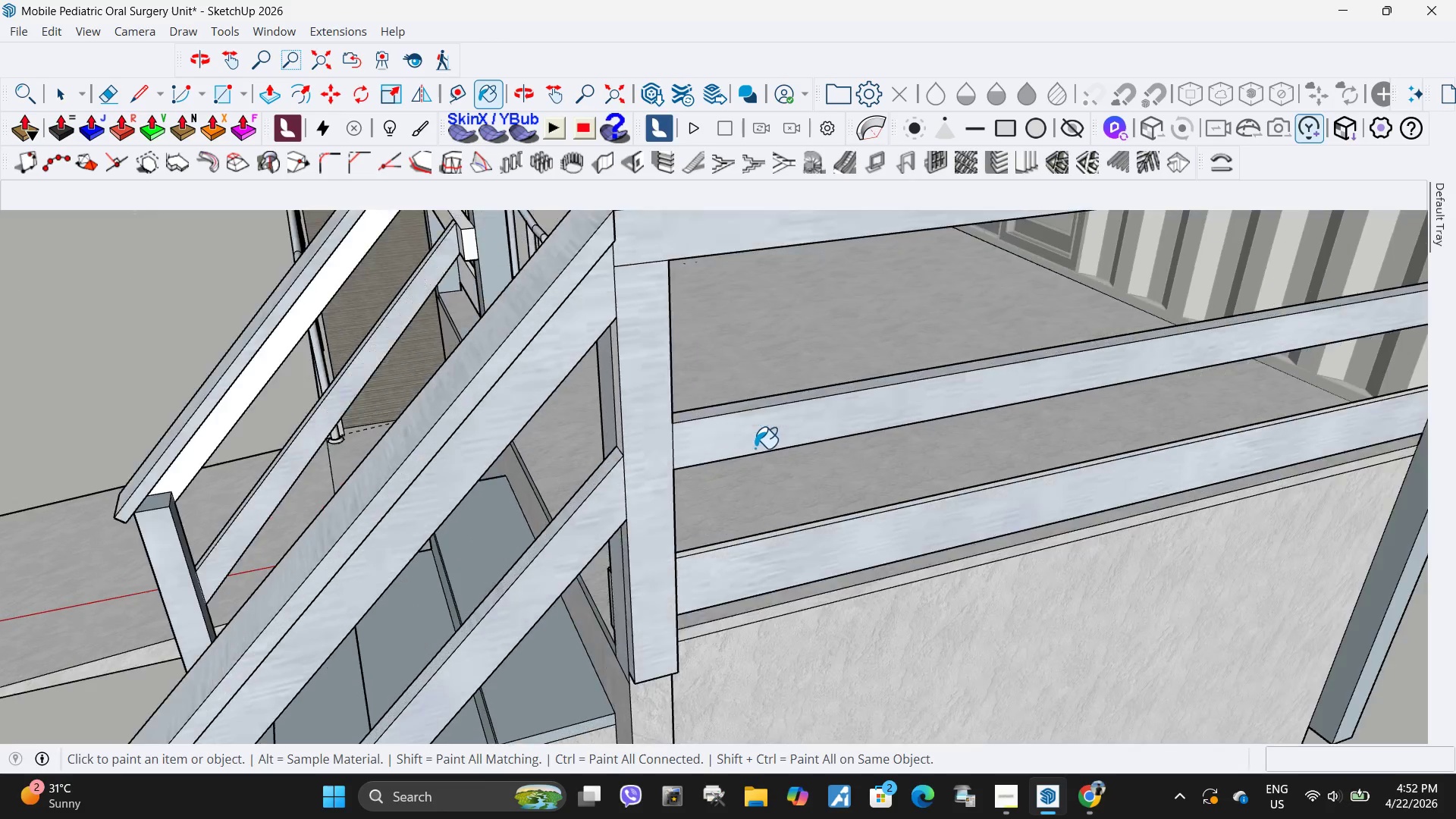 
scroll: coordinate [730, 576], scroll_direction: up, amount: 7.0
 